 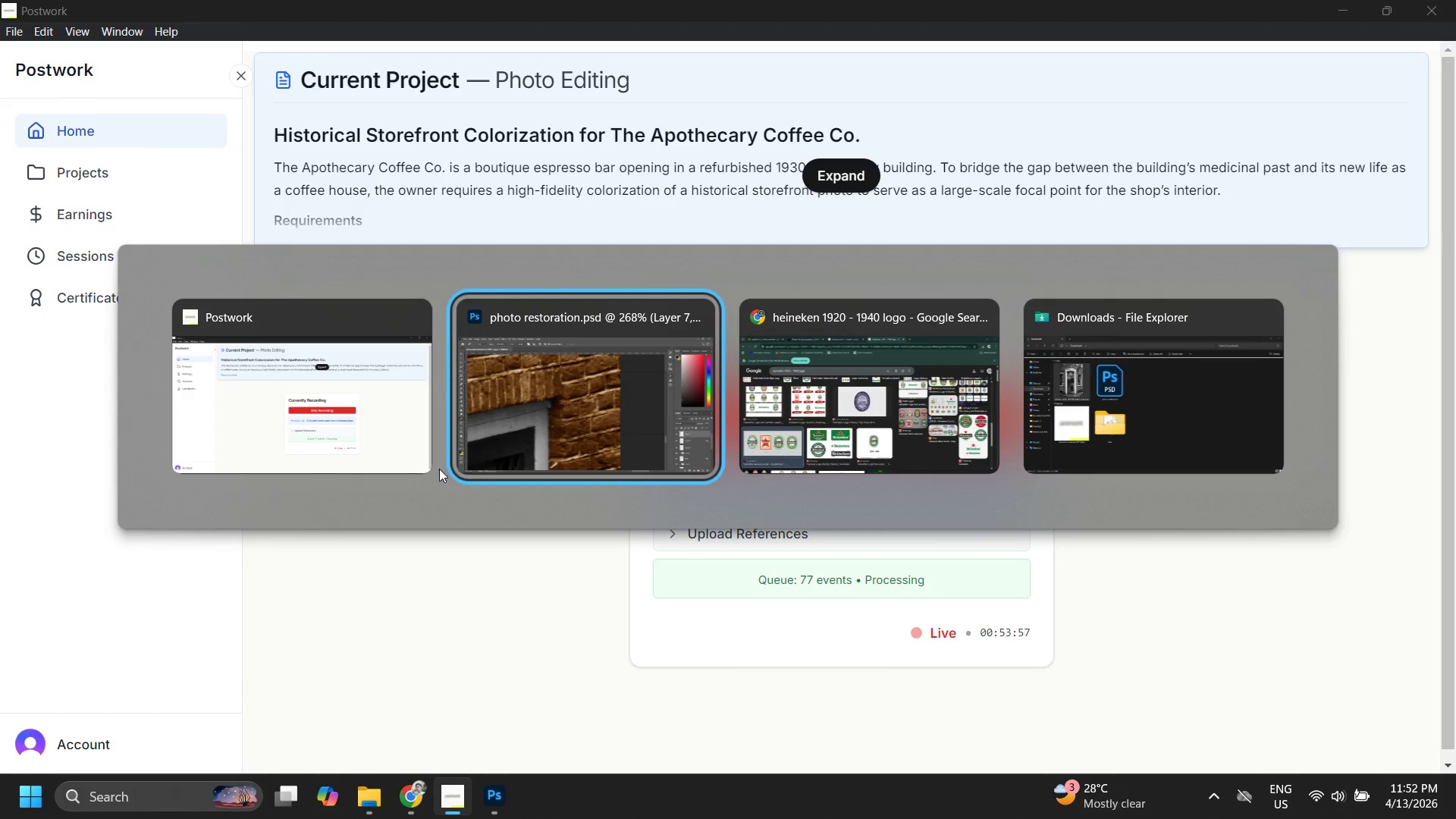 
left_click_drag(start_coordinate=[427, 561], to_coordinate=[776, 357])
 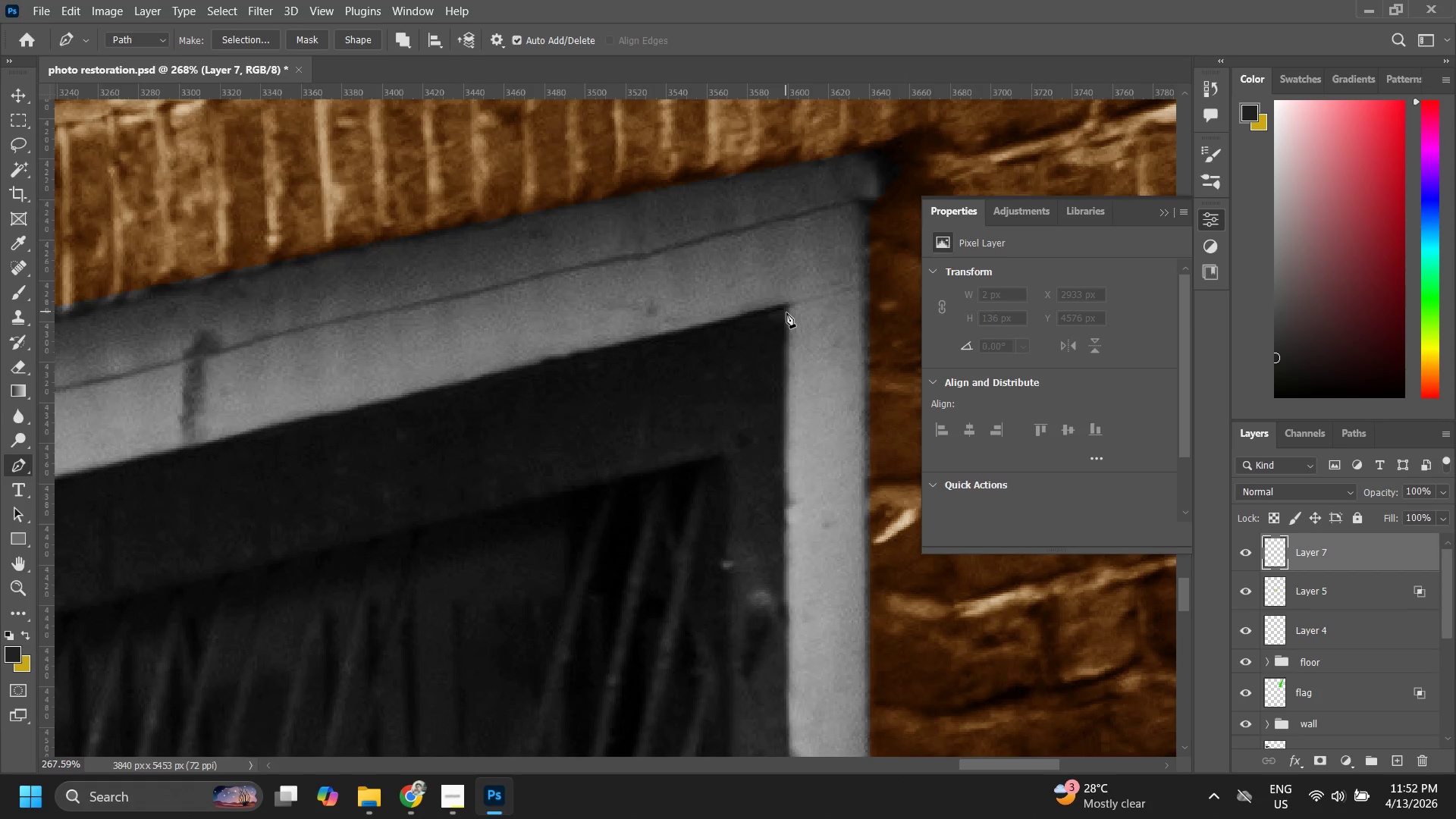 
left_click([783, 310])
 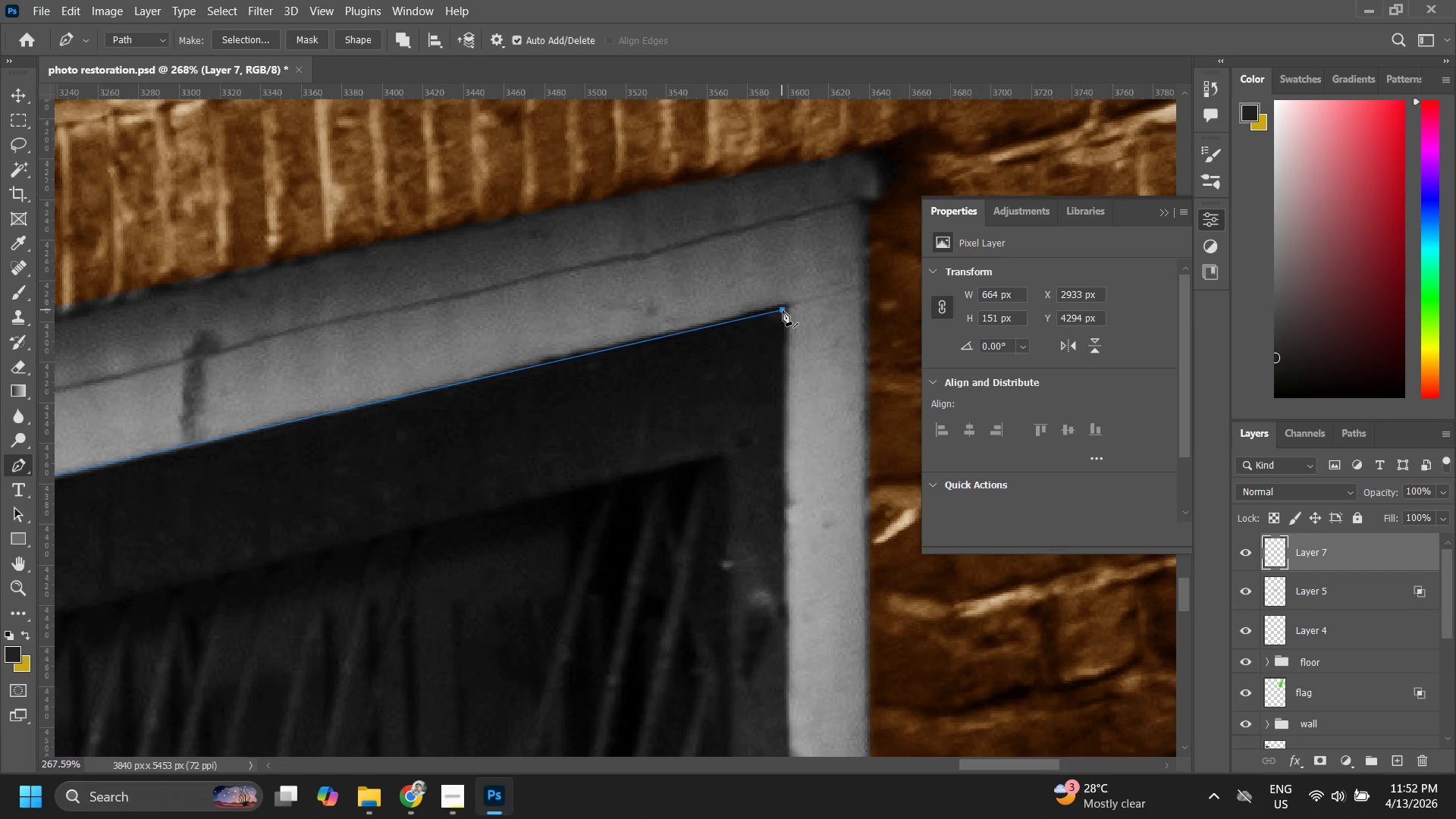 
key(Control+ControlLeft)
 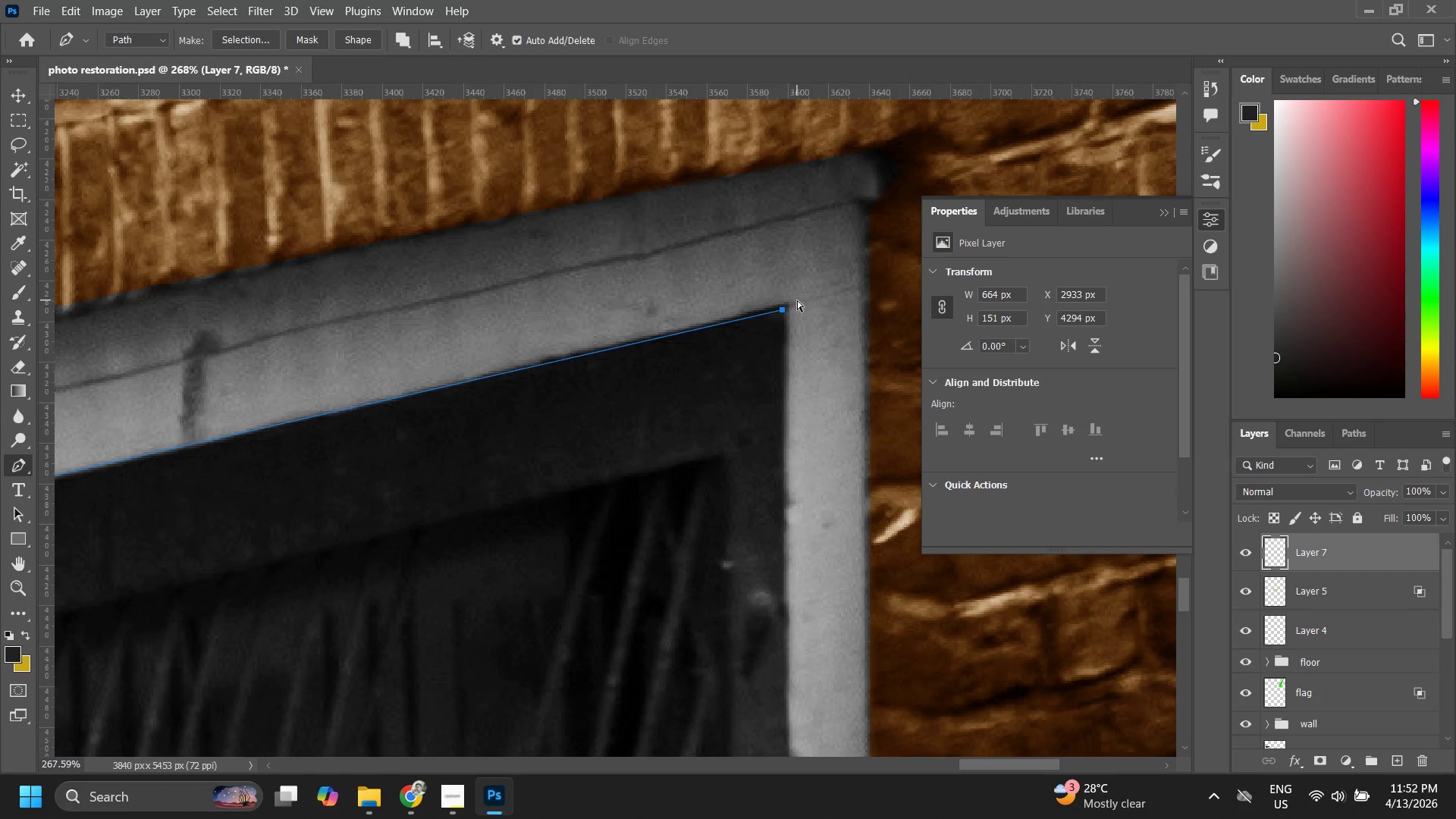 
key(Control+Z)
 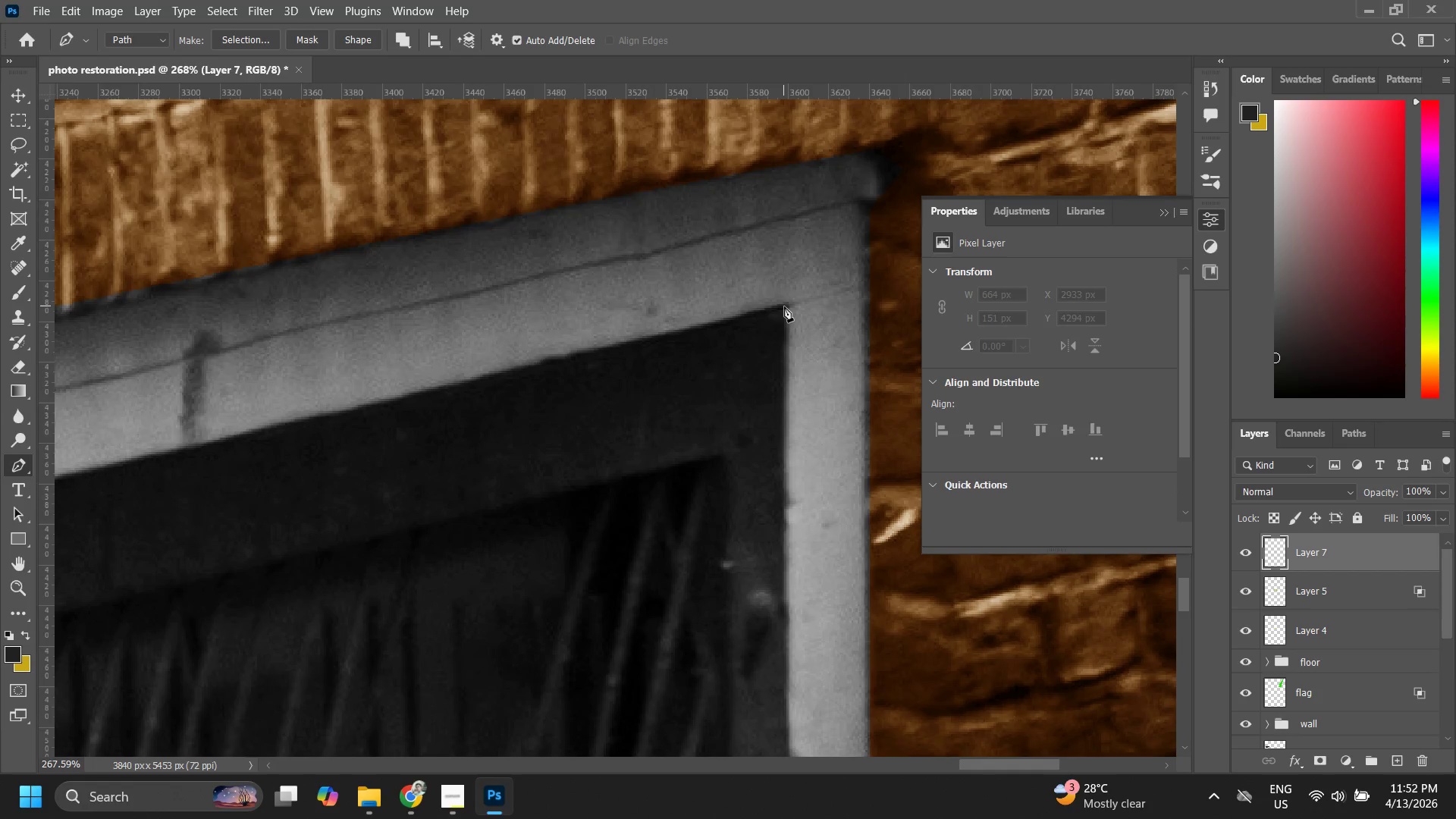 
left_click([784, 306])
 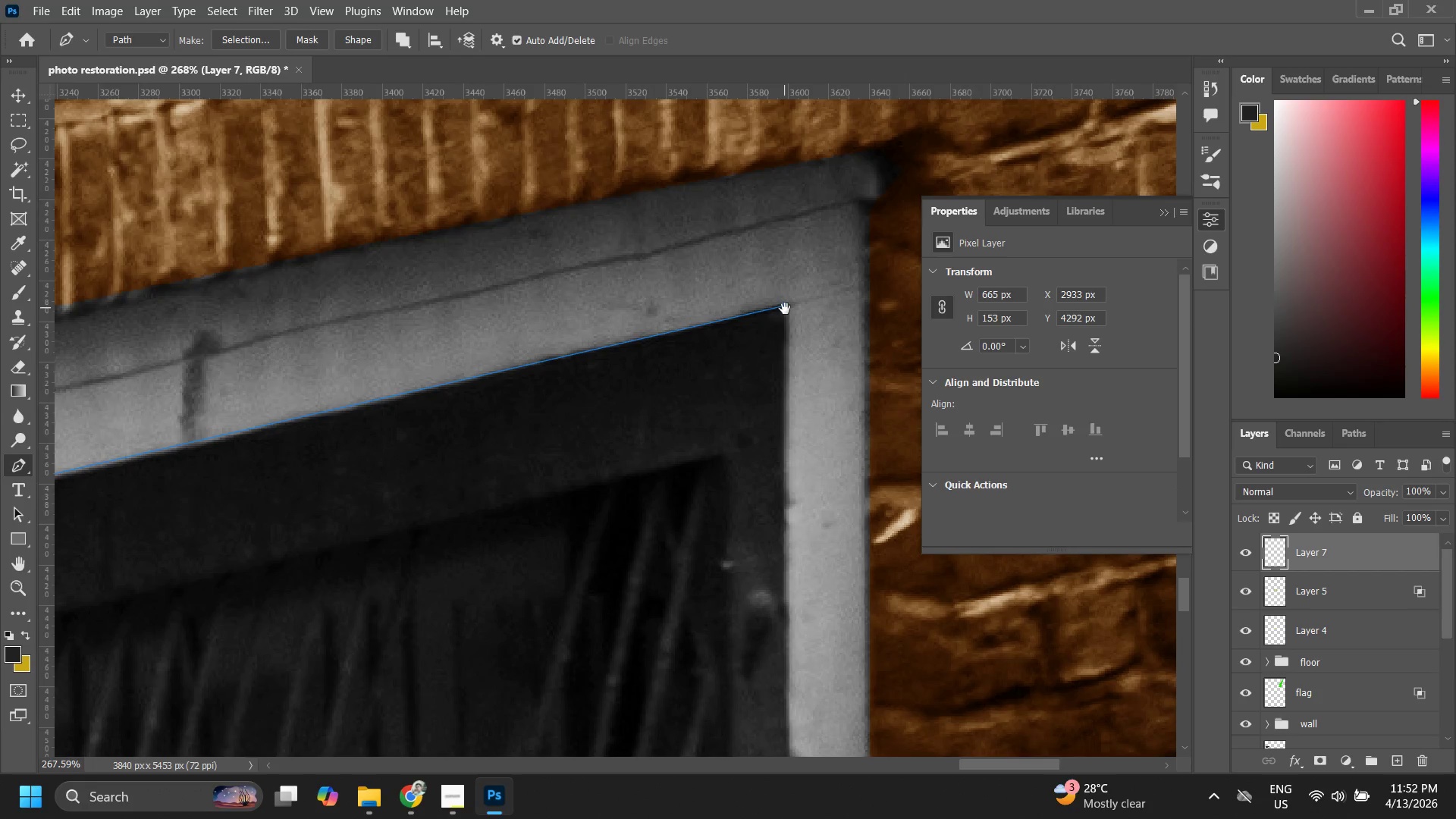 
hold_key(key=Space, duration=0.47)
 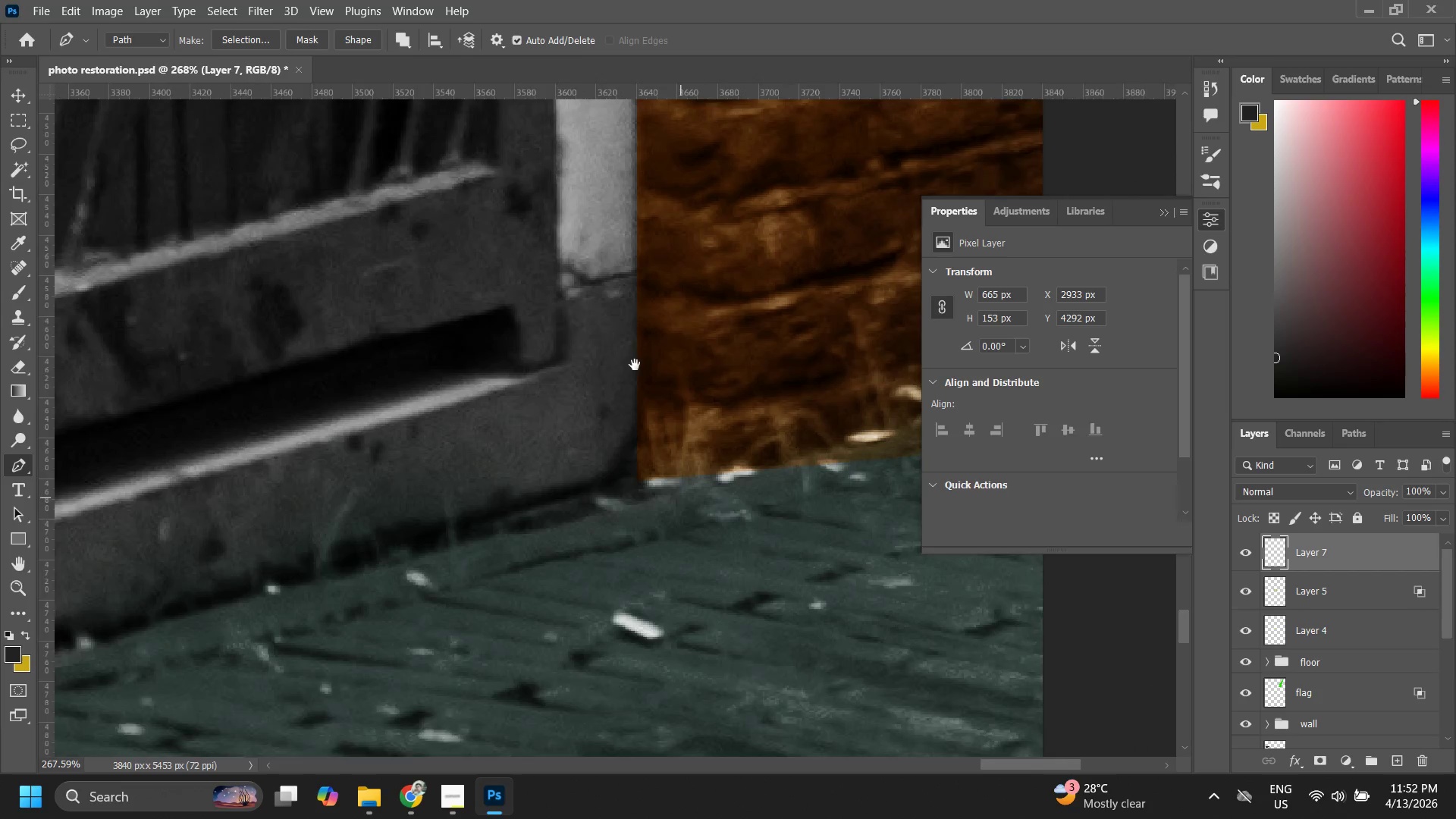 
left_click_drag(start_coordinate=[768, 372], to_coordinate=[697, 111])
 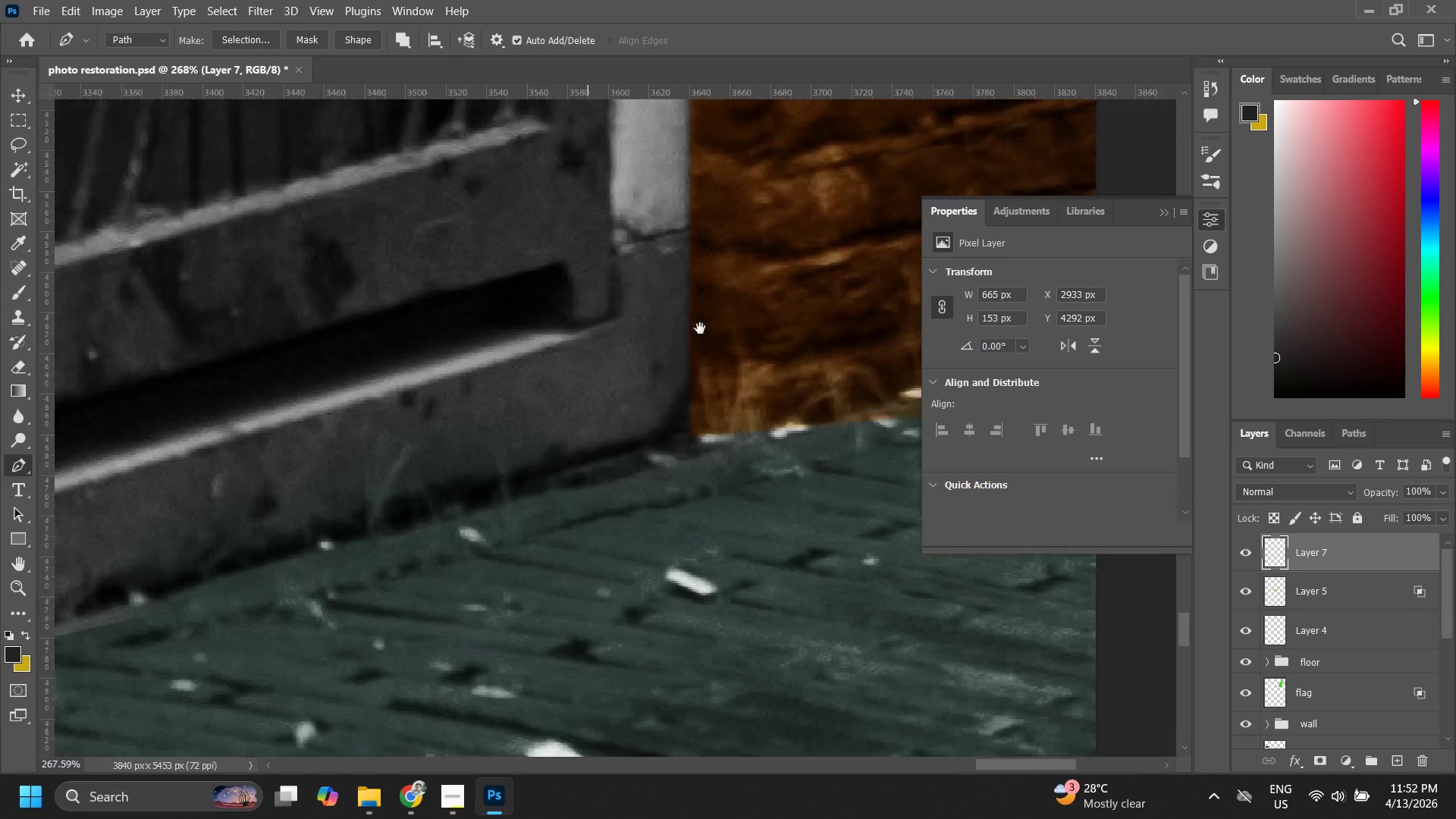 
left_click_drag(start_coordinate=[700, 328], to_coordinate=[688, 440])
 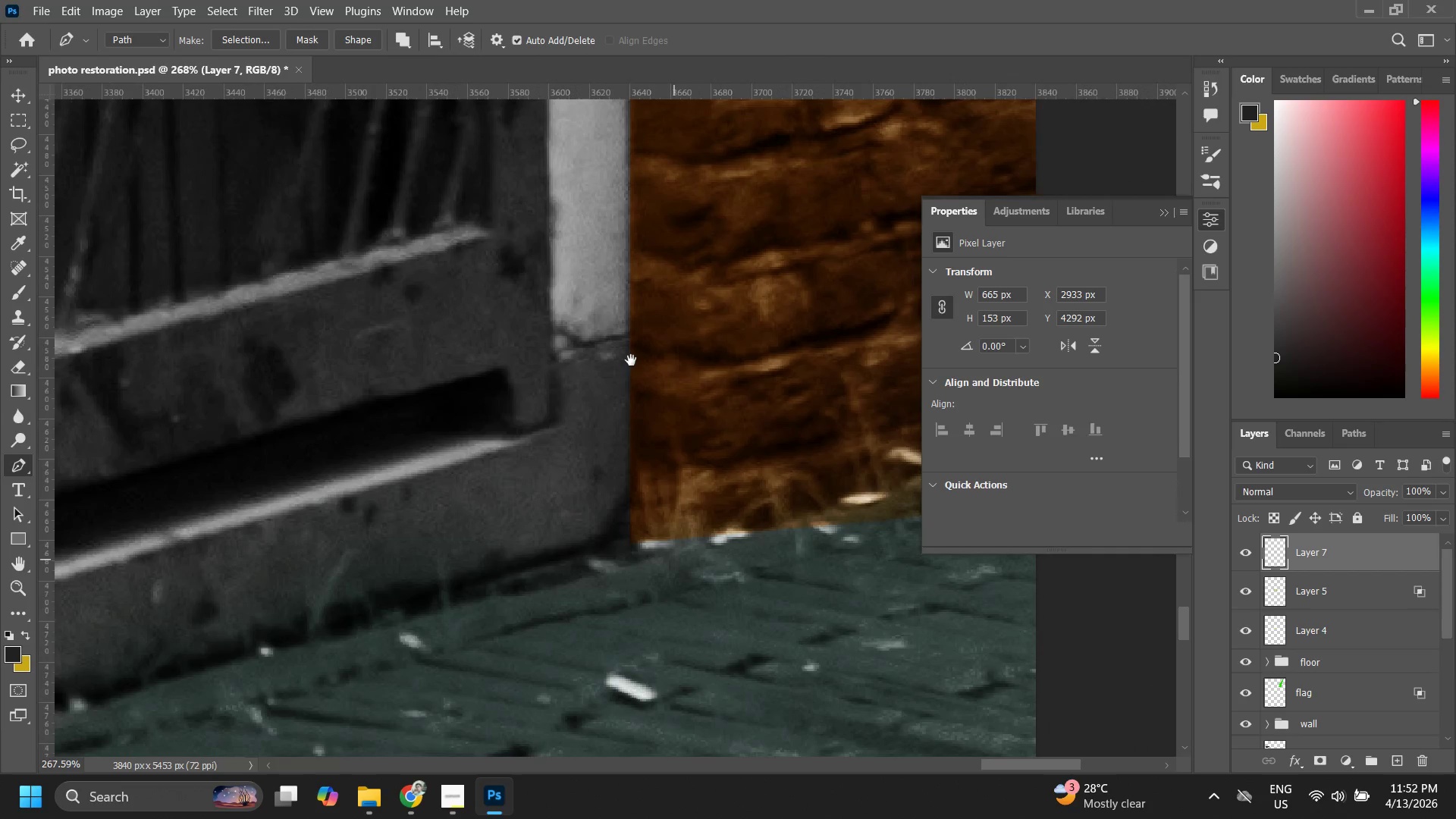 
hold_key(key=Space, duration=4.22)
 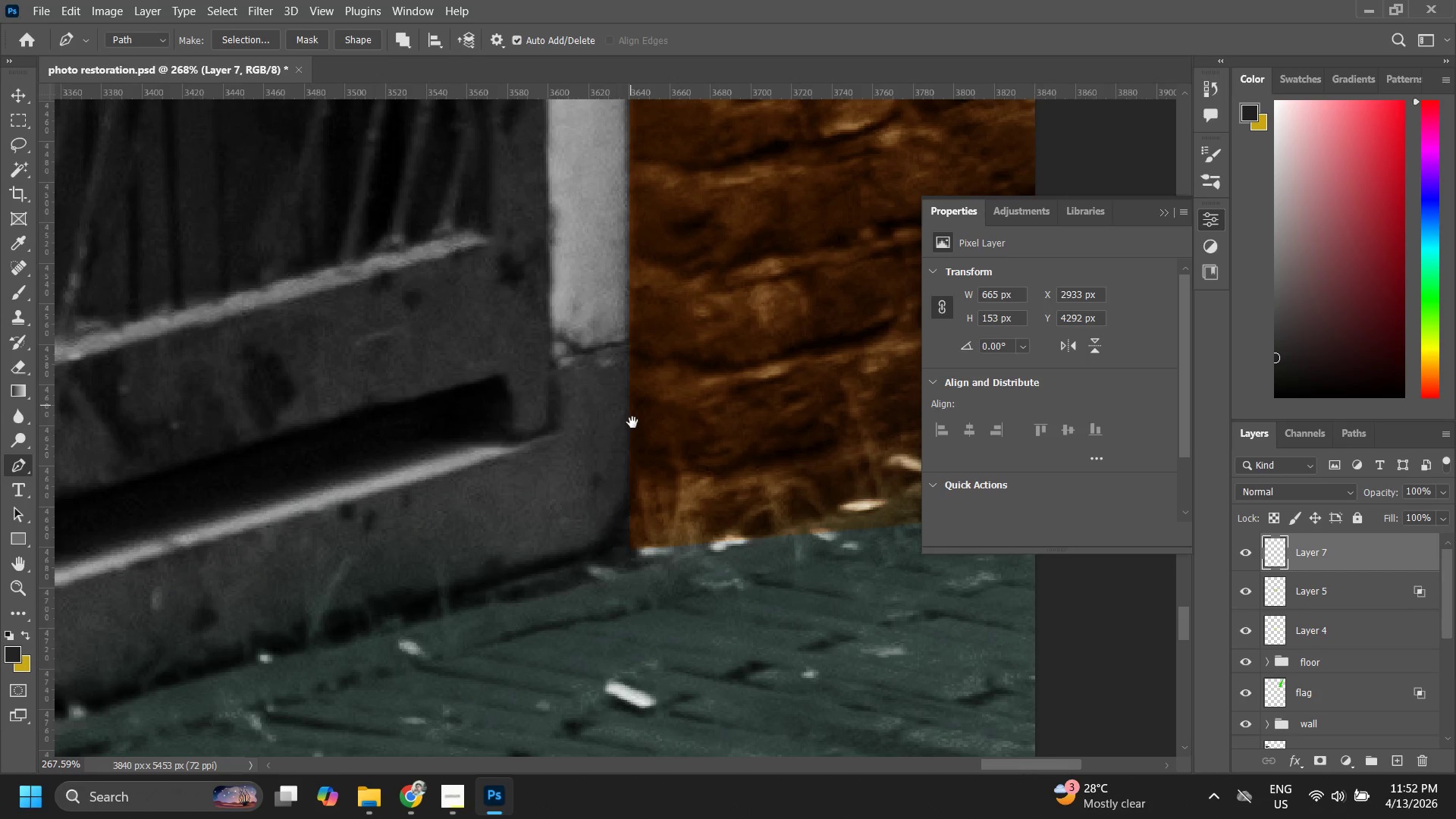 
left_click_drag(start_coordinate=[631, 342], to_coordinate=[471, 624])
 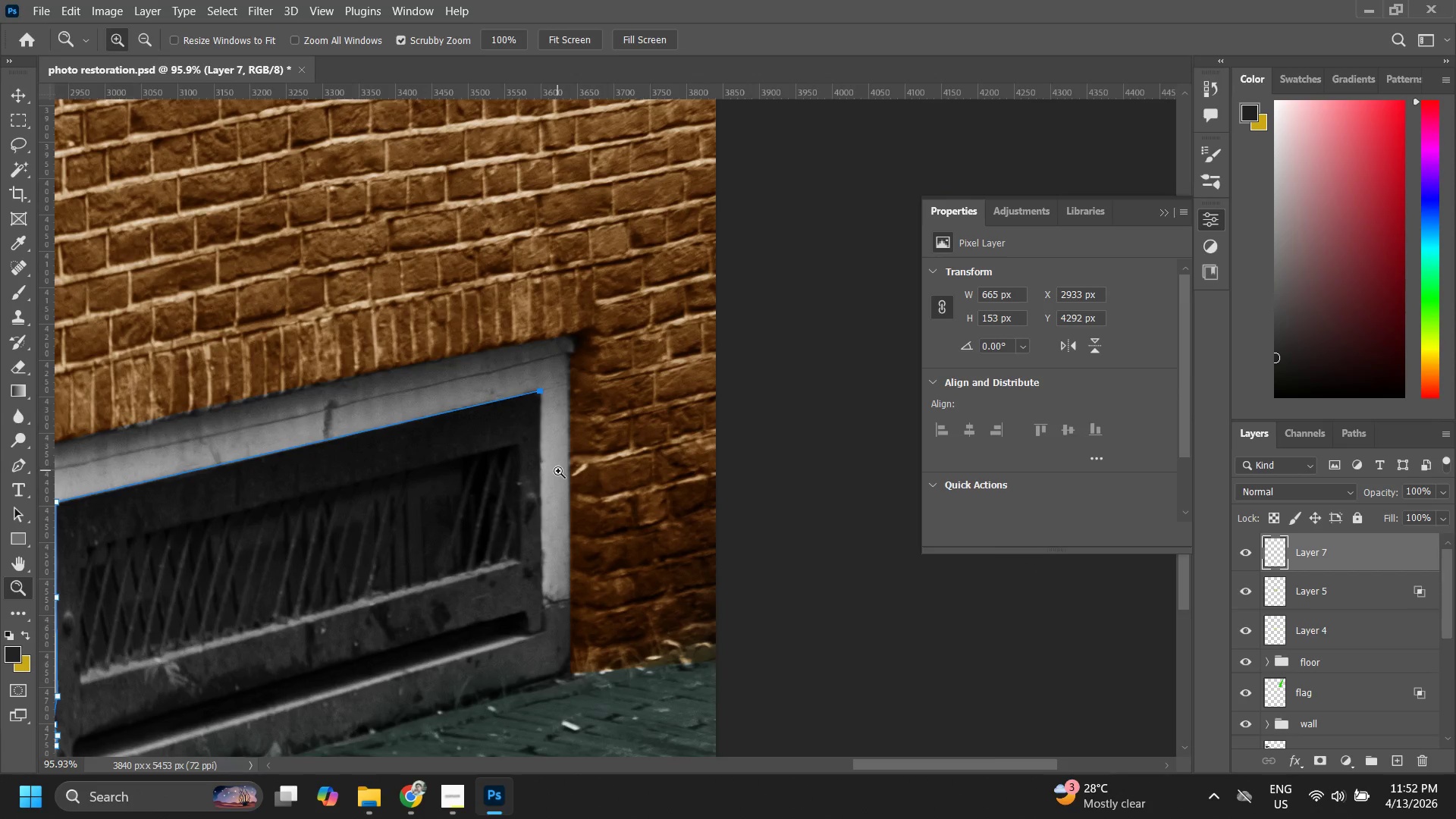 
hold_key(key=Space, duration=9.42)
 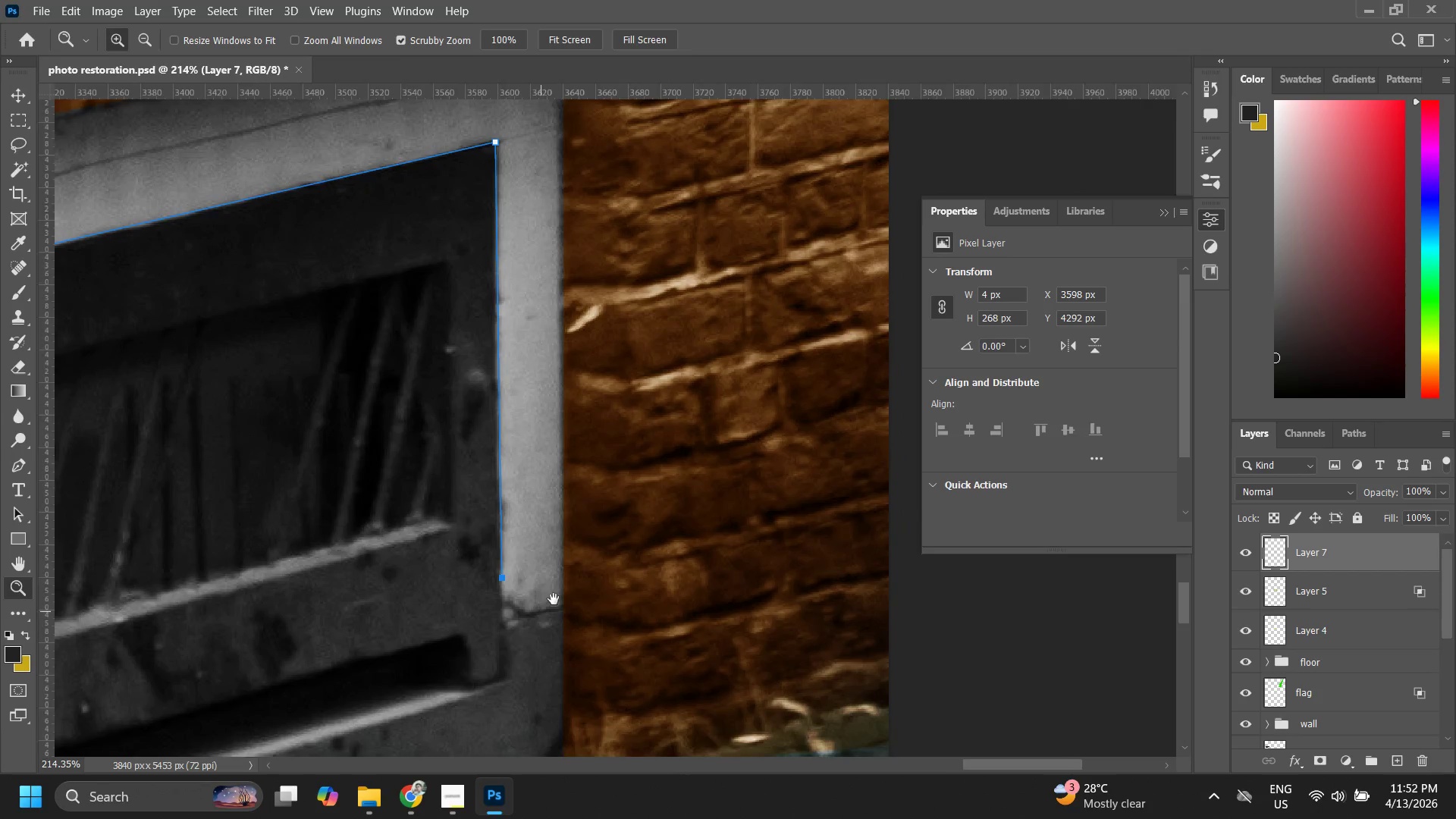 
key(Control+ControlLeft)
 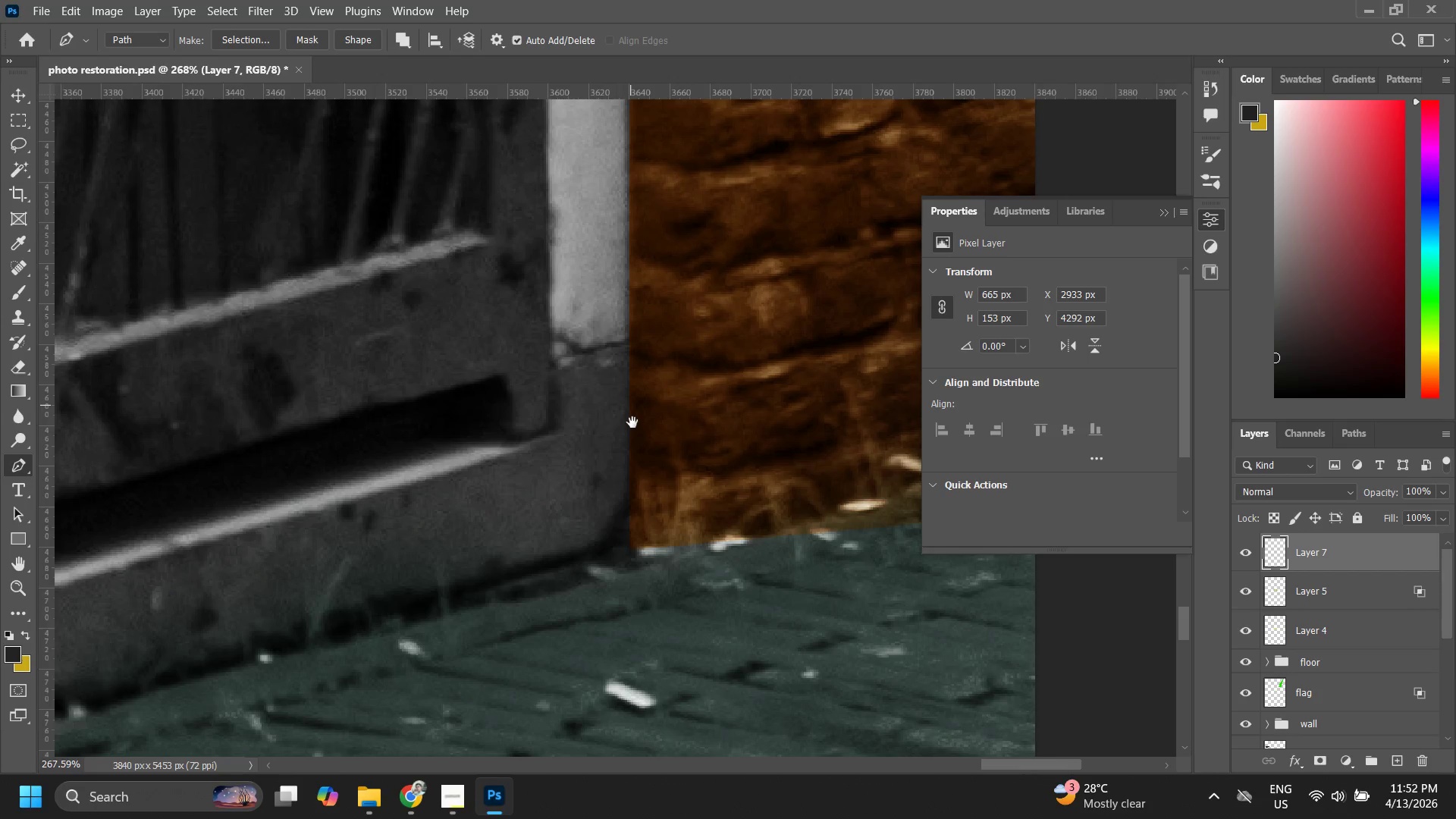 
key(Control+Z)
 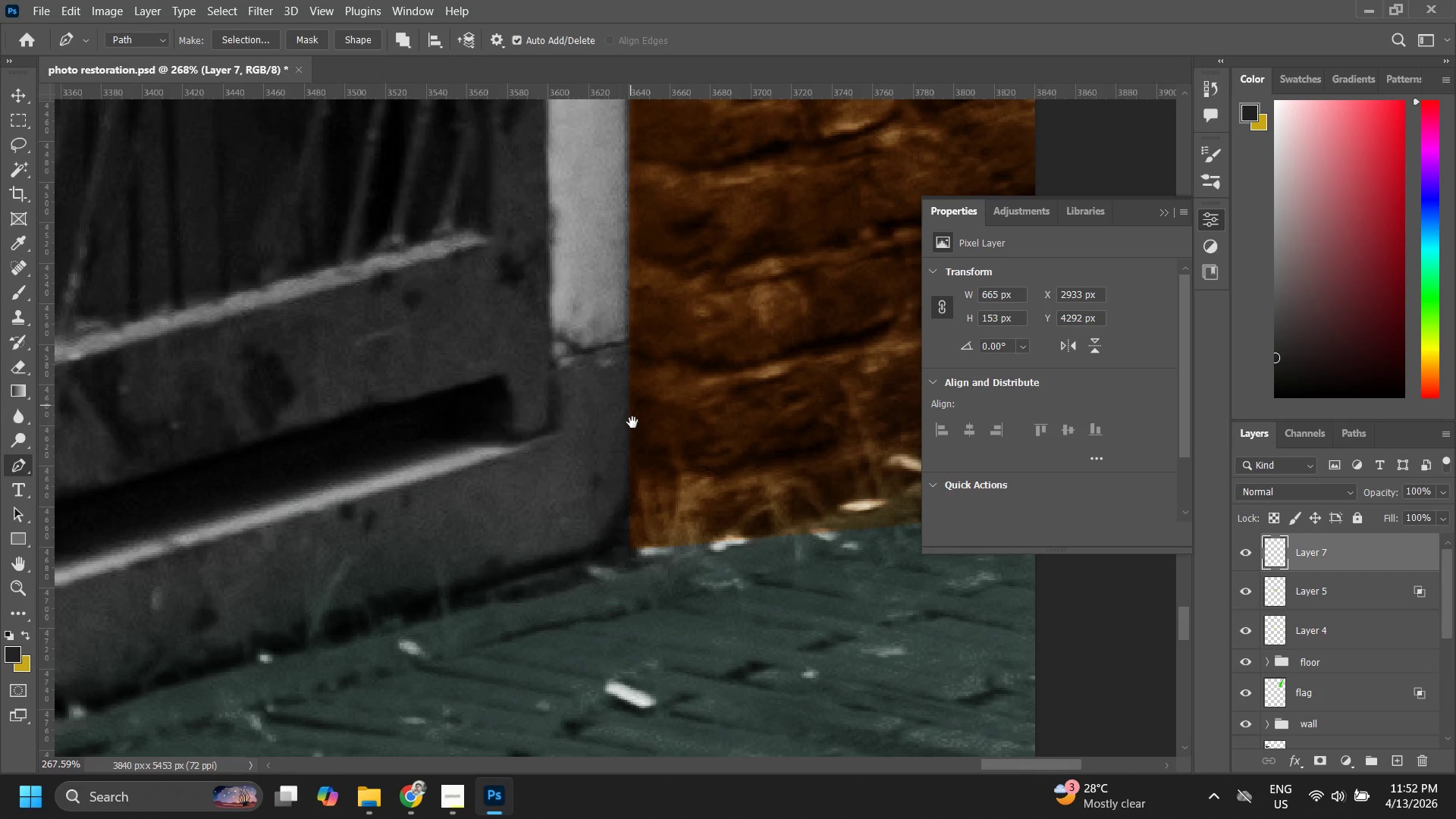 
key(Escape)
 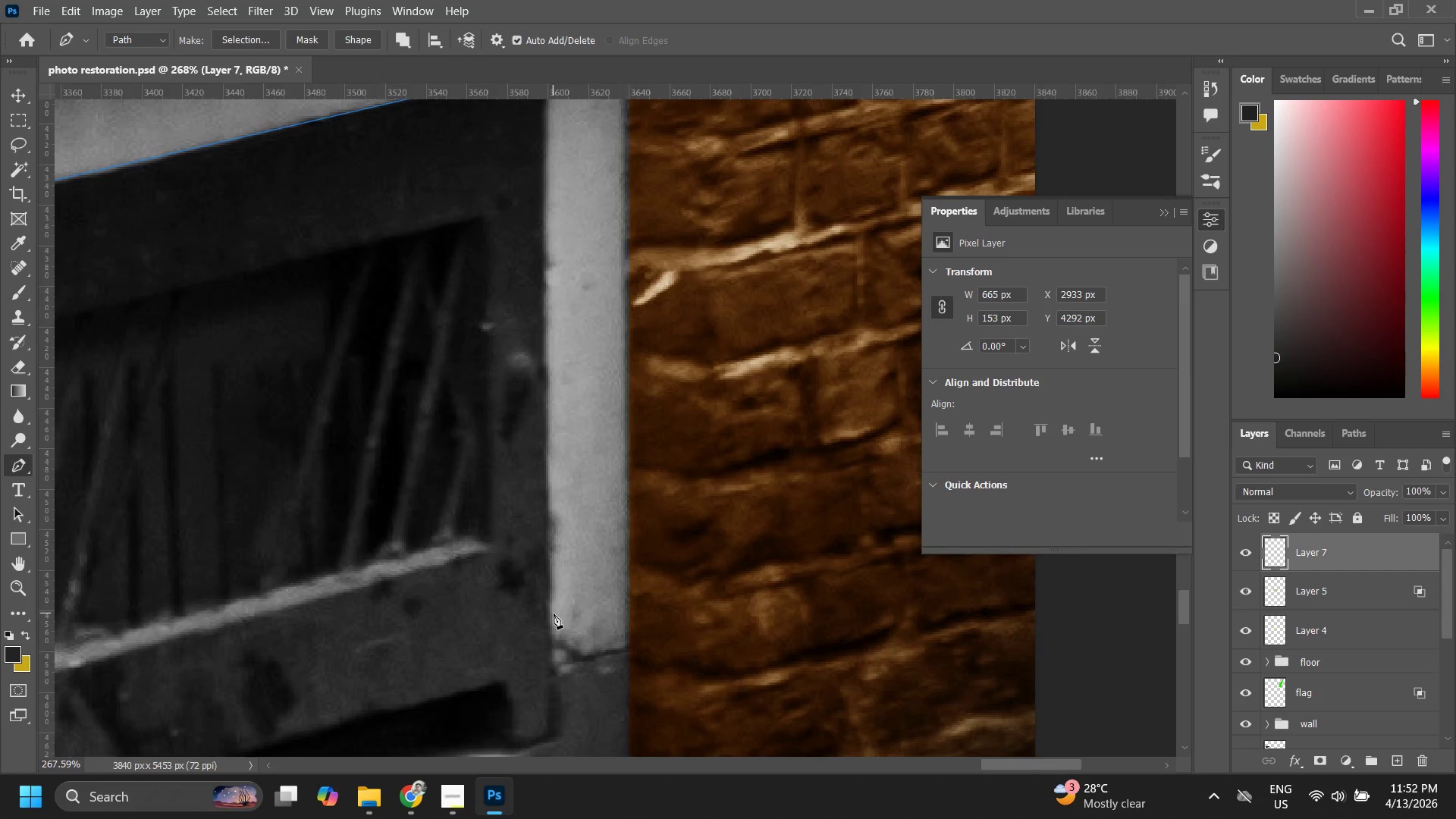 
key(Z)
 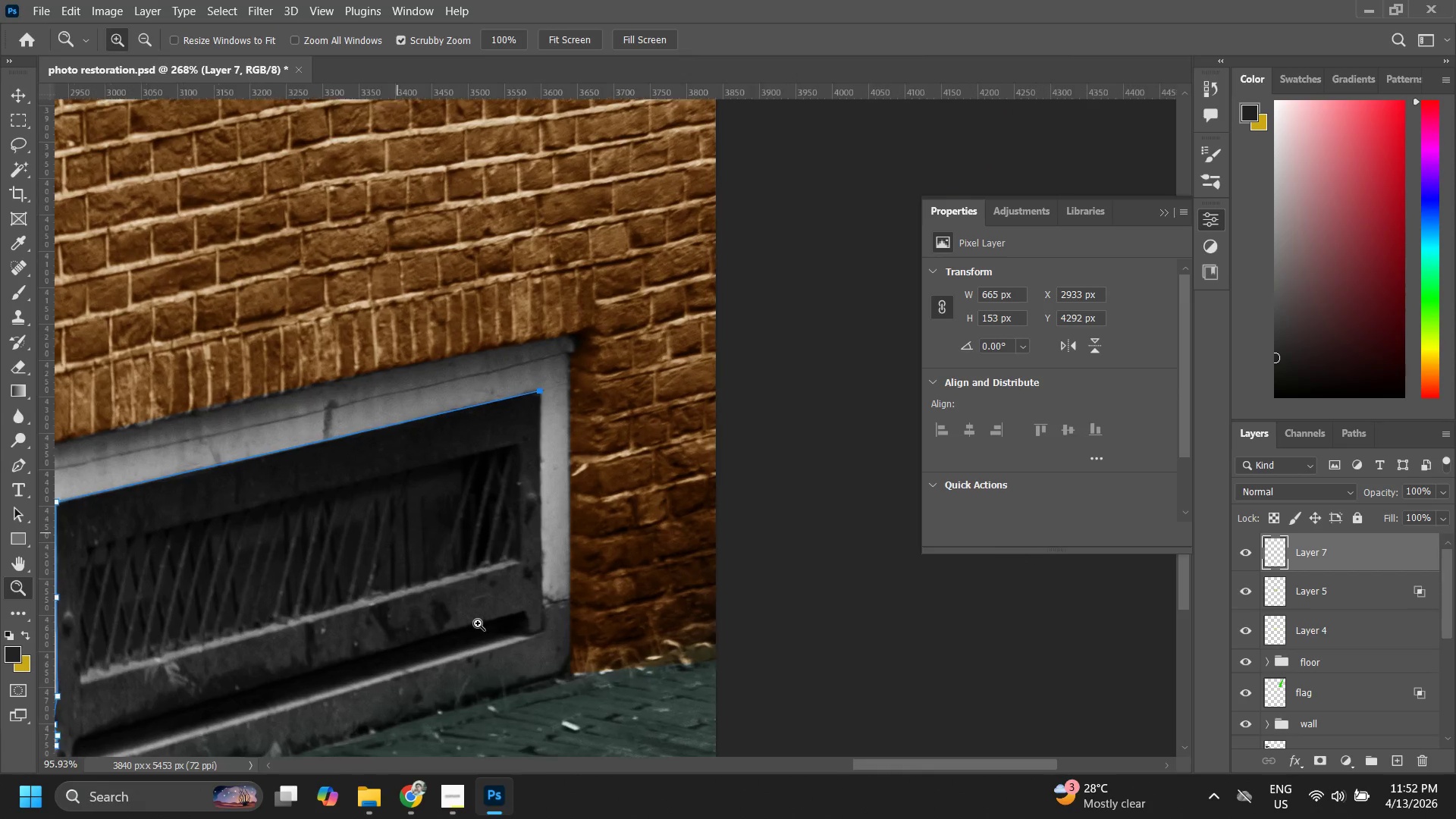 
type(zp)
 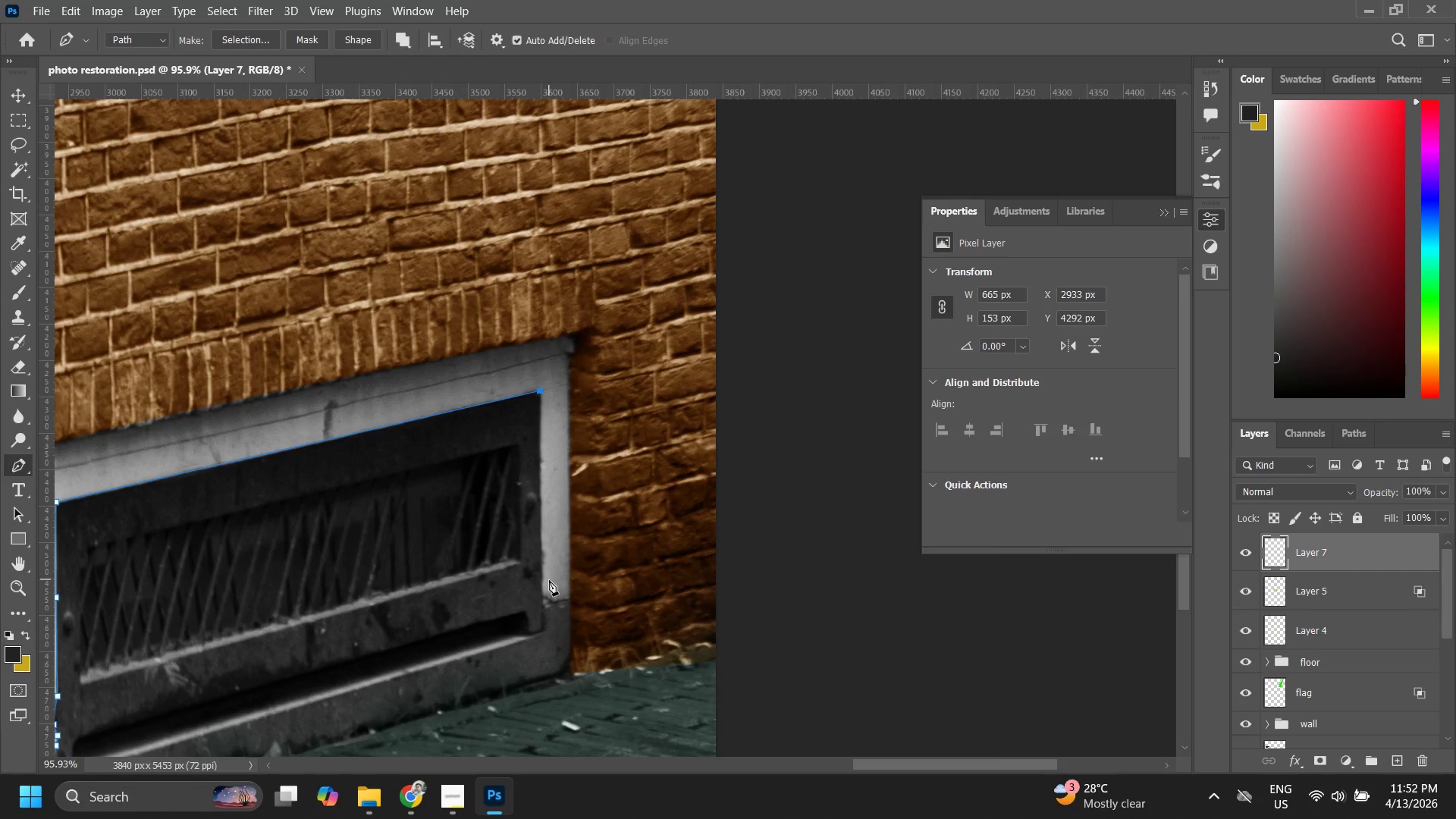 
left_click([543, 586])
 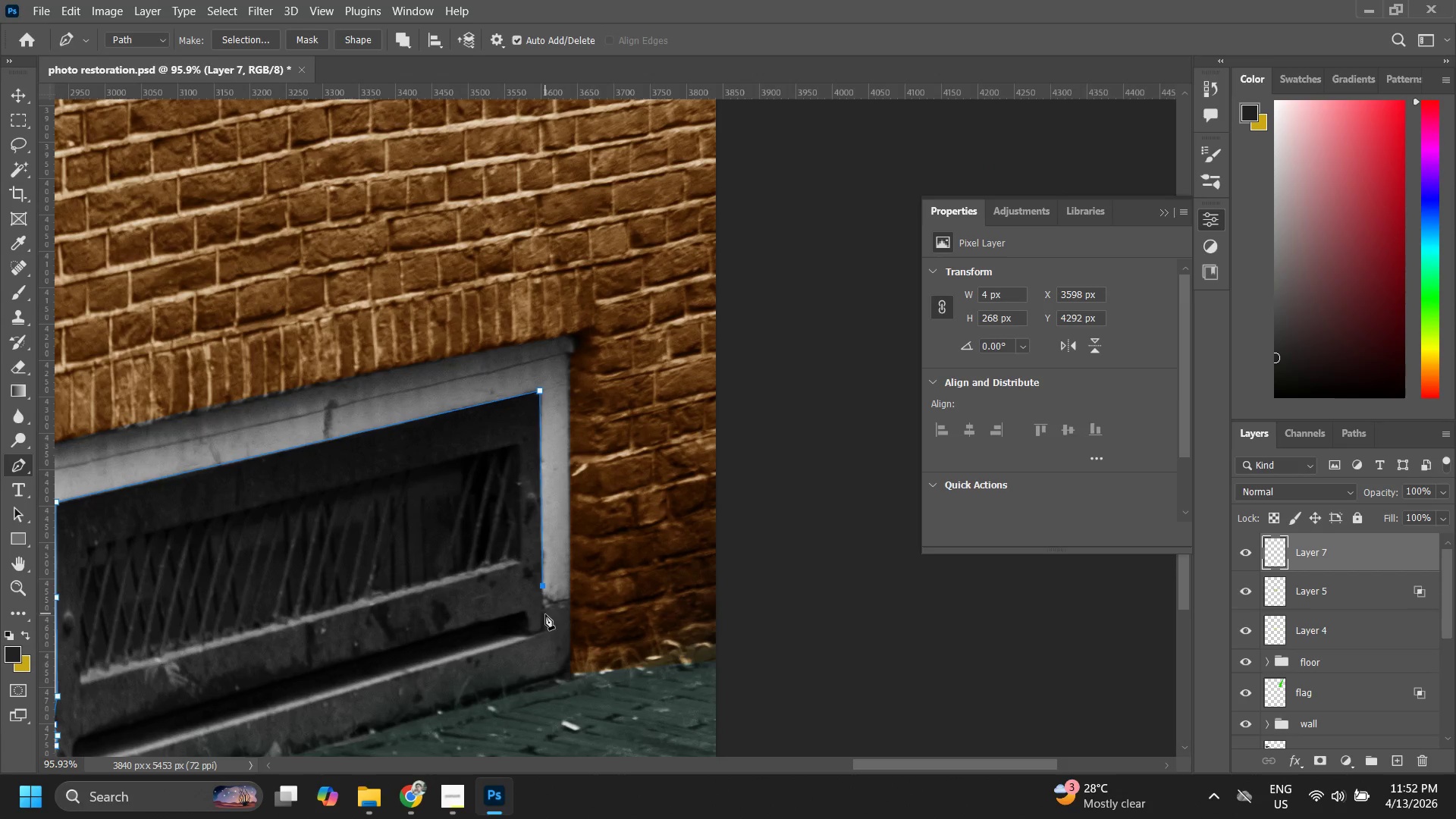 
key(Control+ControlLeft)
 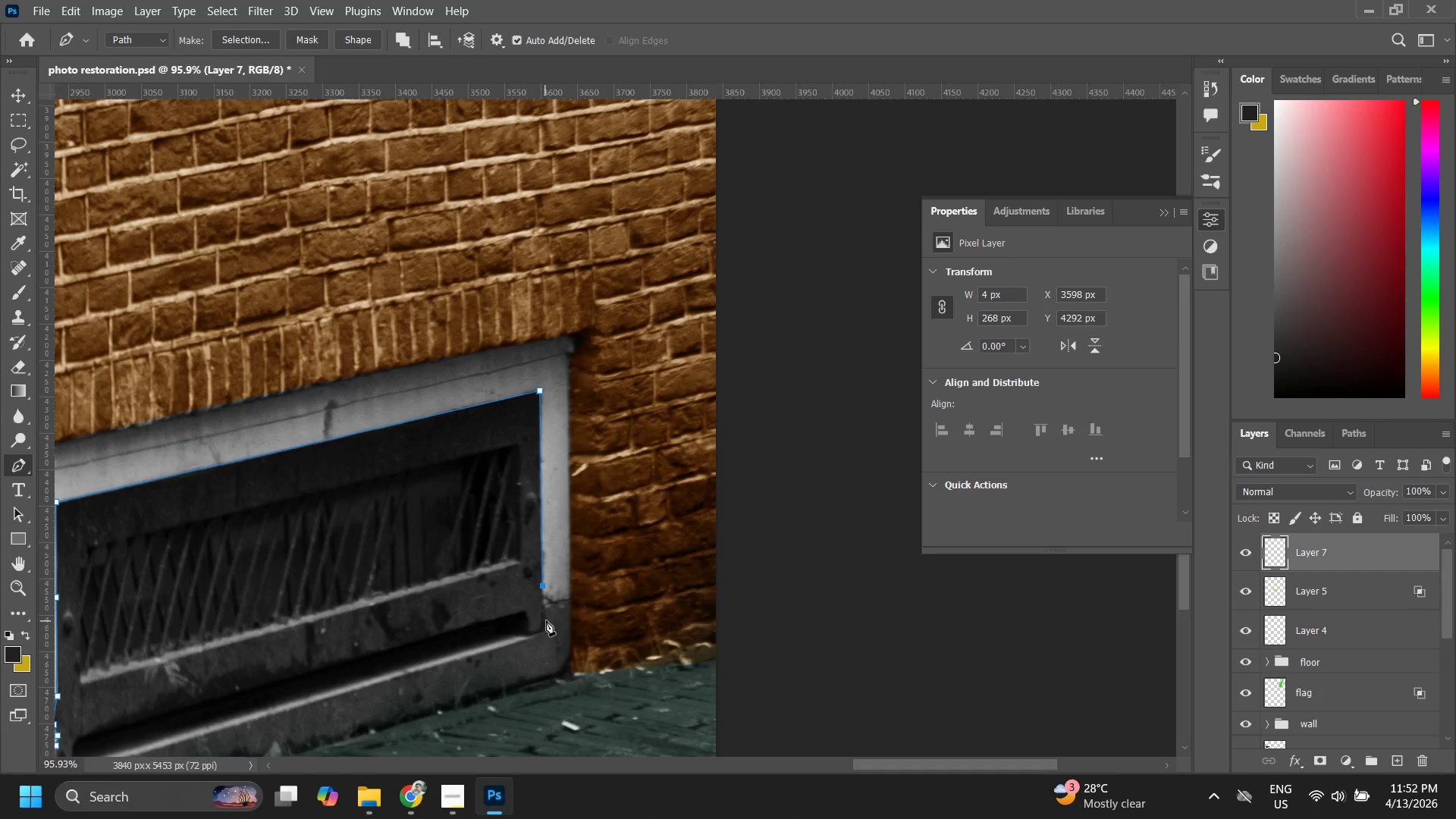 
key(Control+ControlLeft)
 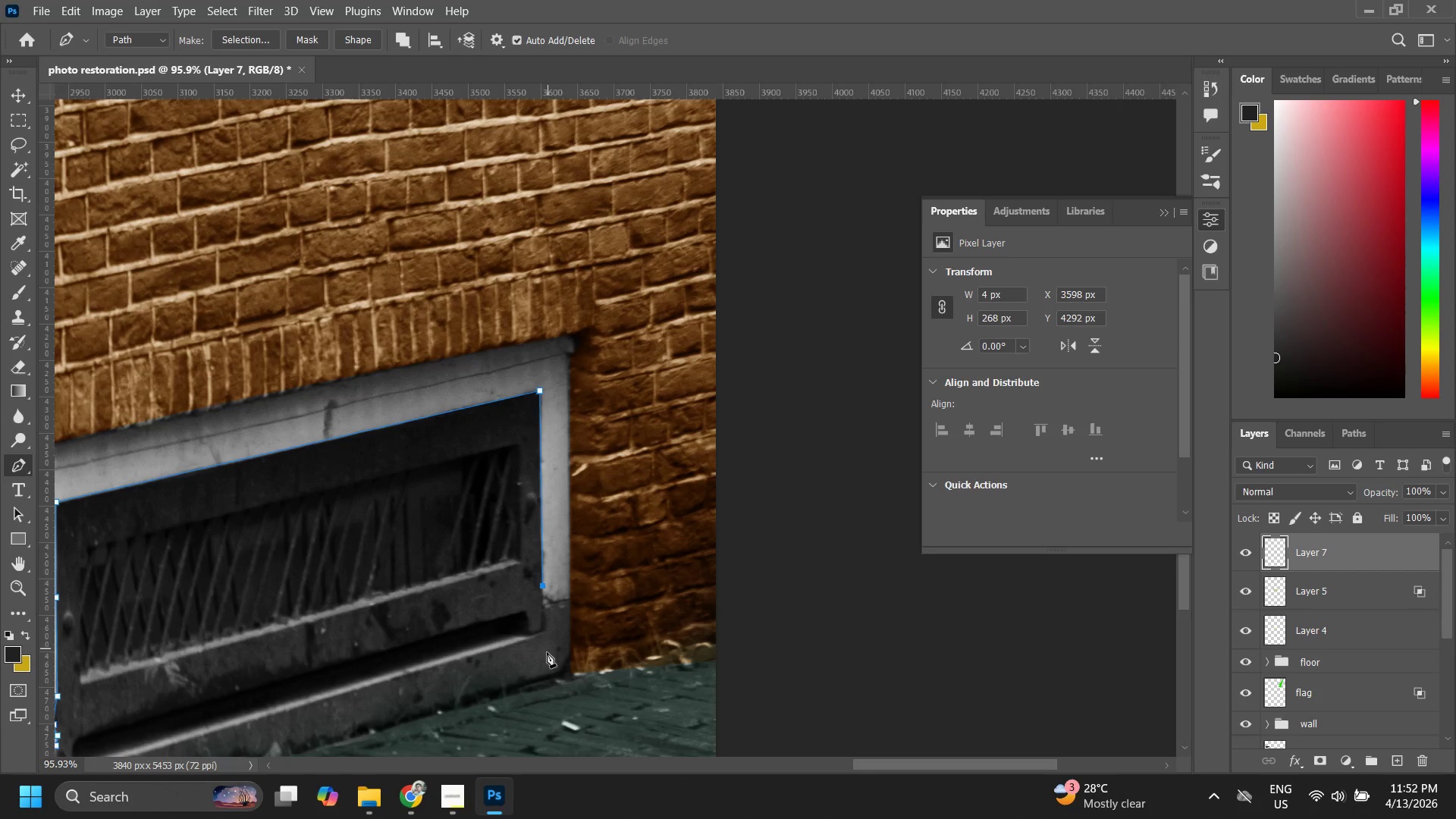 
type(zz)
 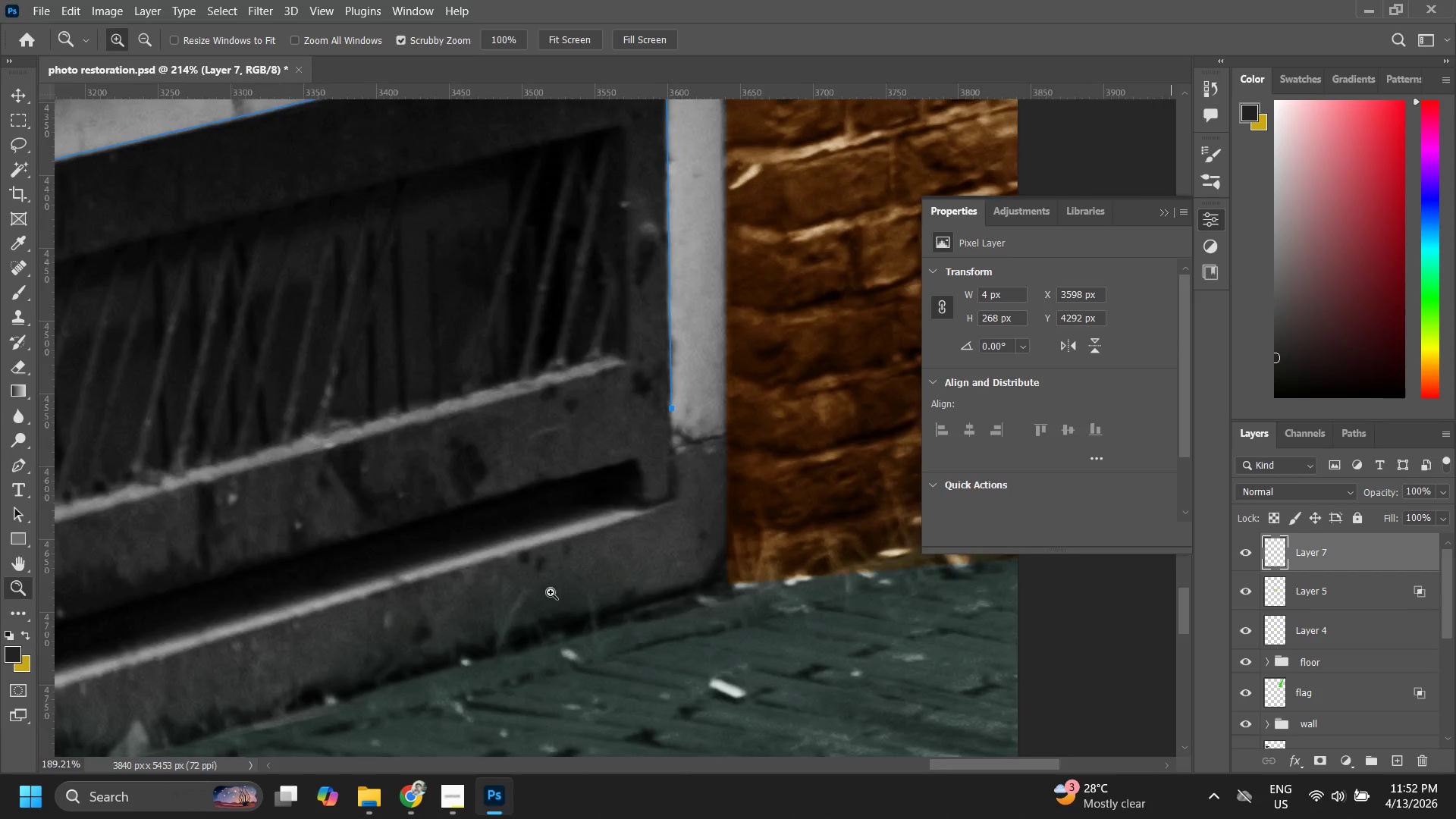 
left_click_drag(start_coordinate=[536, 635], to_coordinate=[591, 560])
 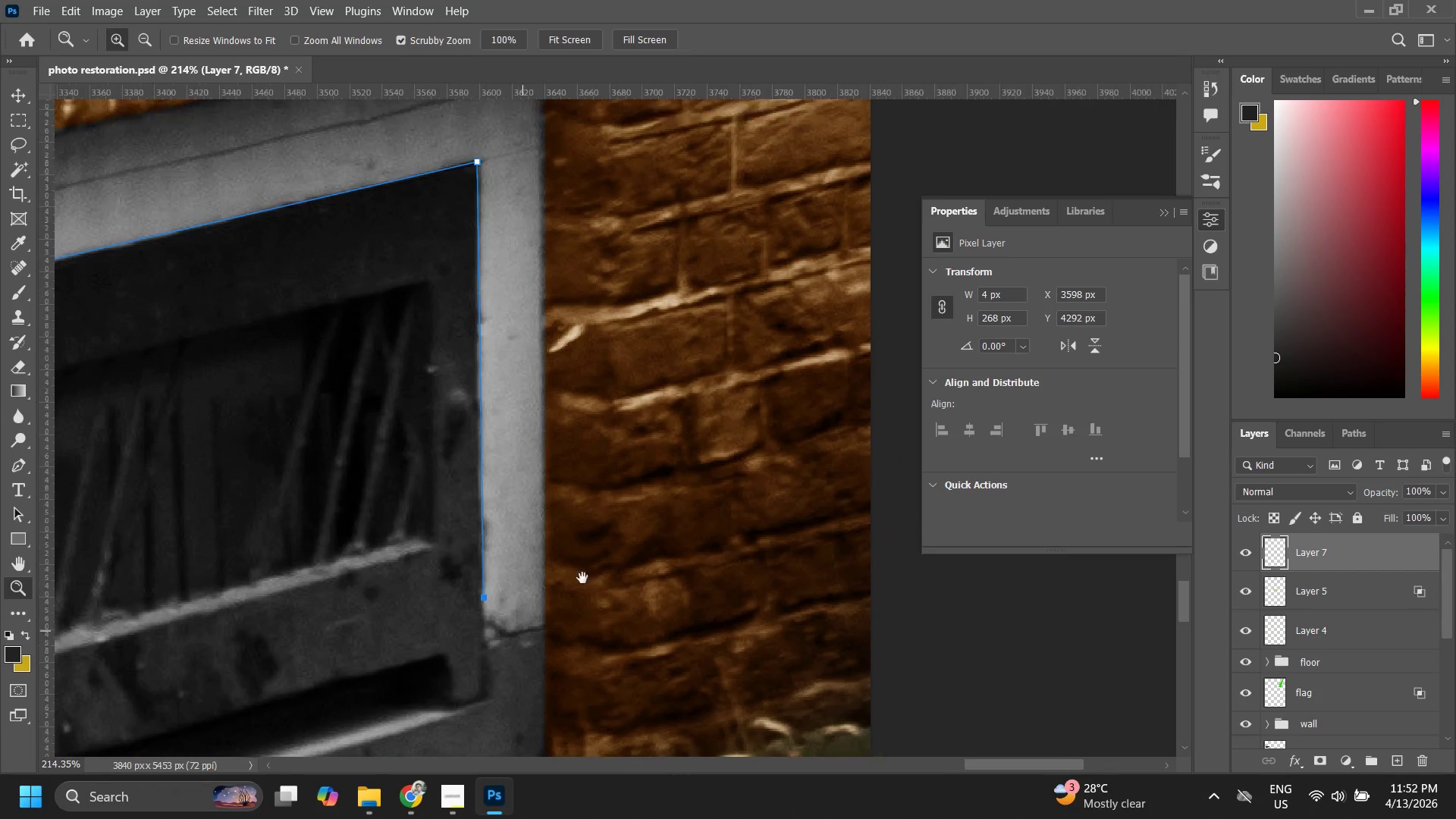 
hold_key(key=Space, duration=0.86)
 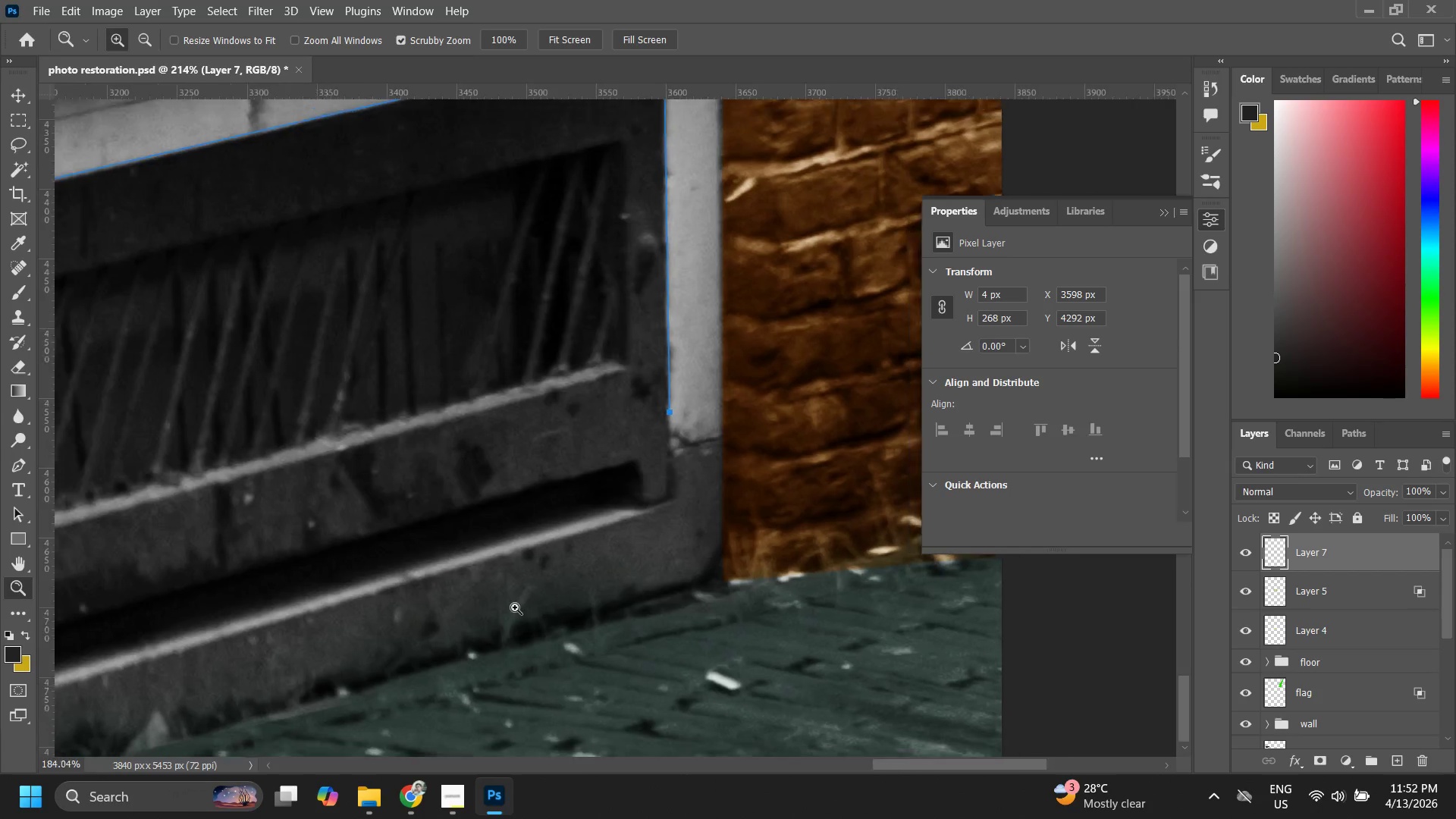 
left_click_drag(start_coordinate=[591, 560], to_coordinate=[554, 599])
 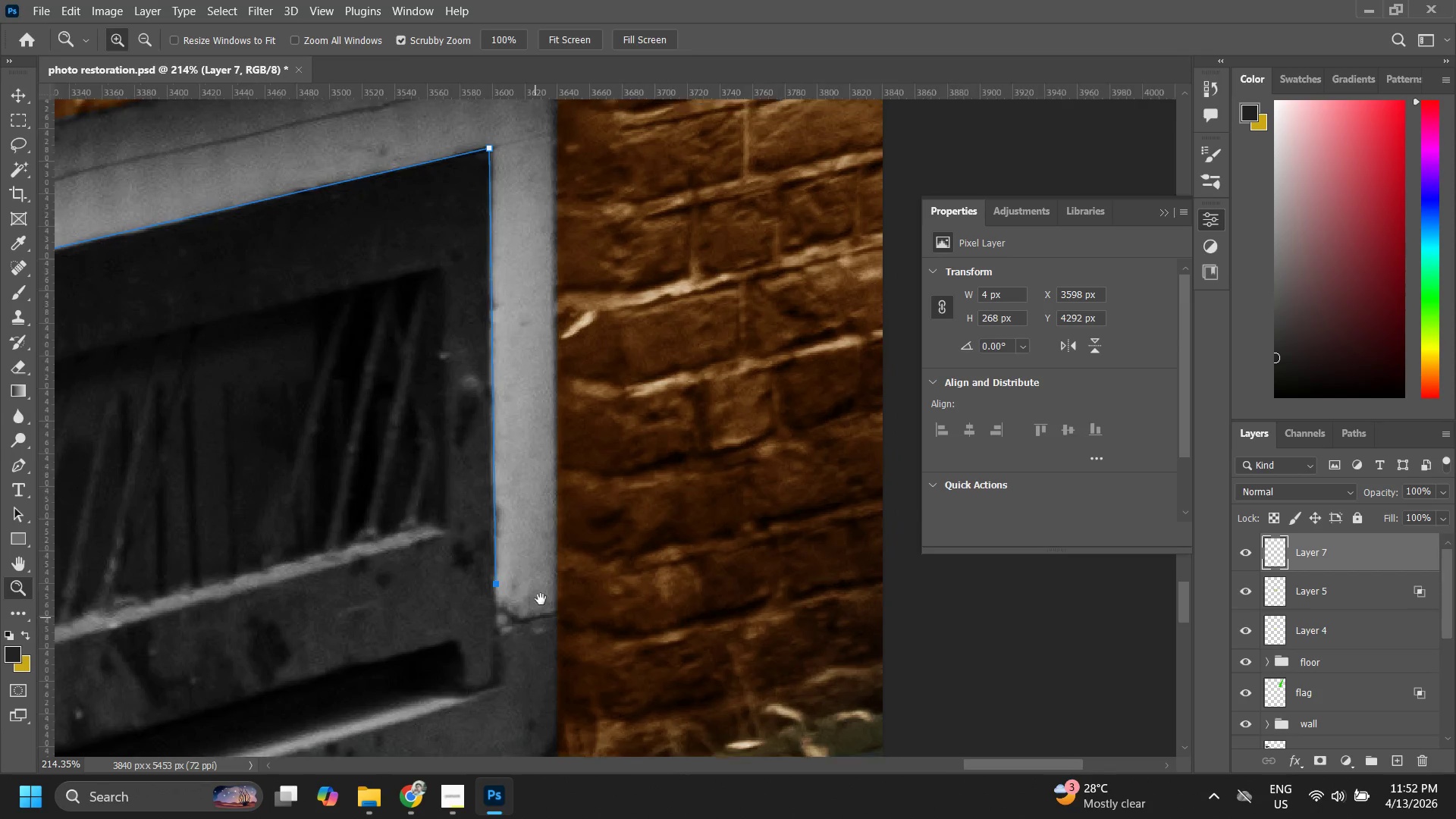 
left_click_drag(start_coordinate=[540, 601], to_coordinate=[643, 494])
 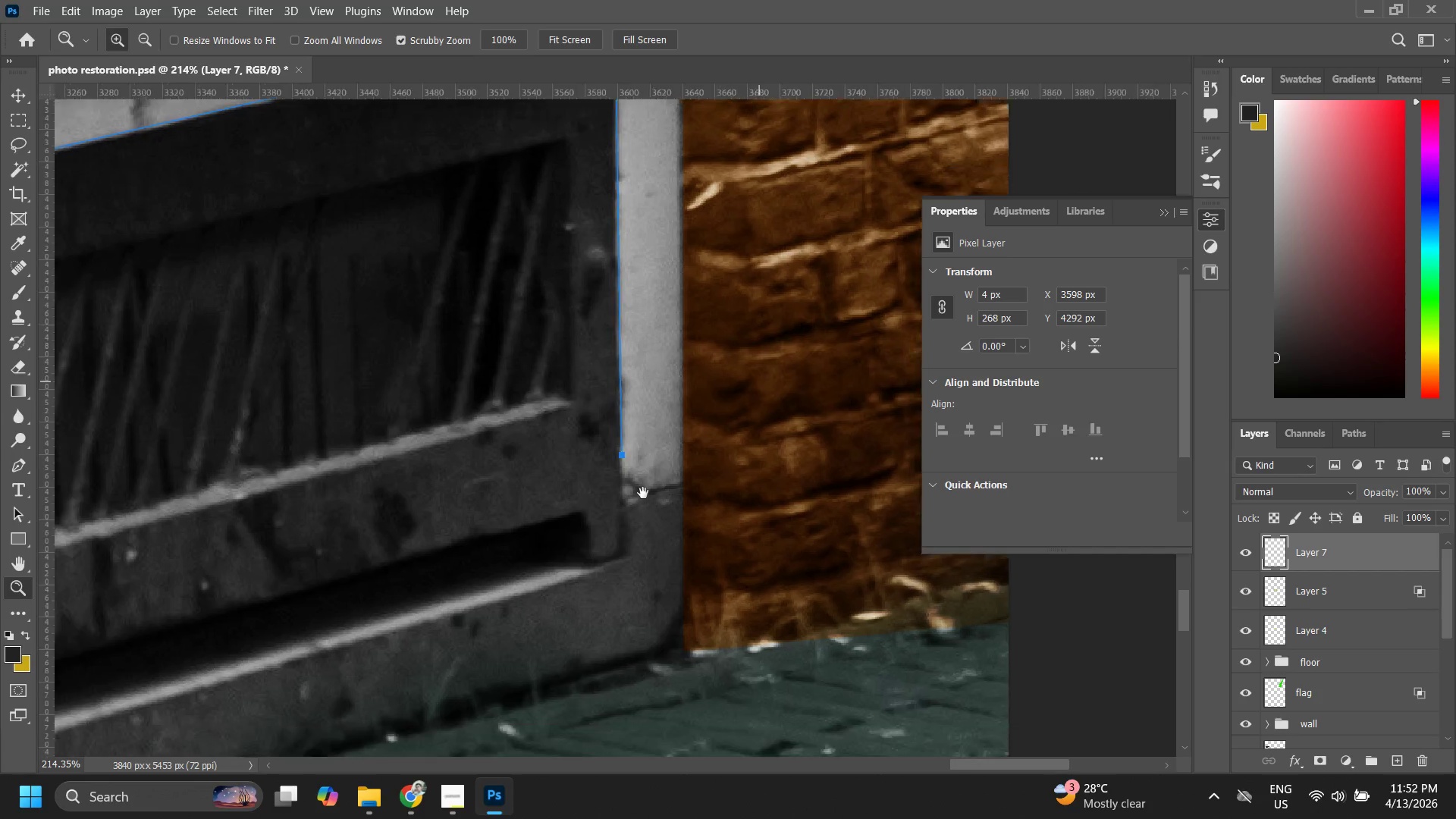 
left_click_drag(start_coordinate=[630, 501], to_coordinate=[518, 623])
 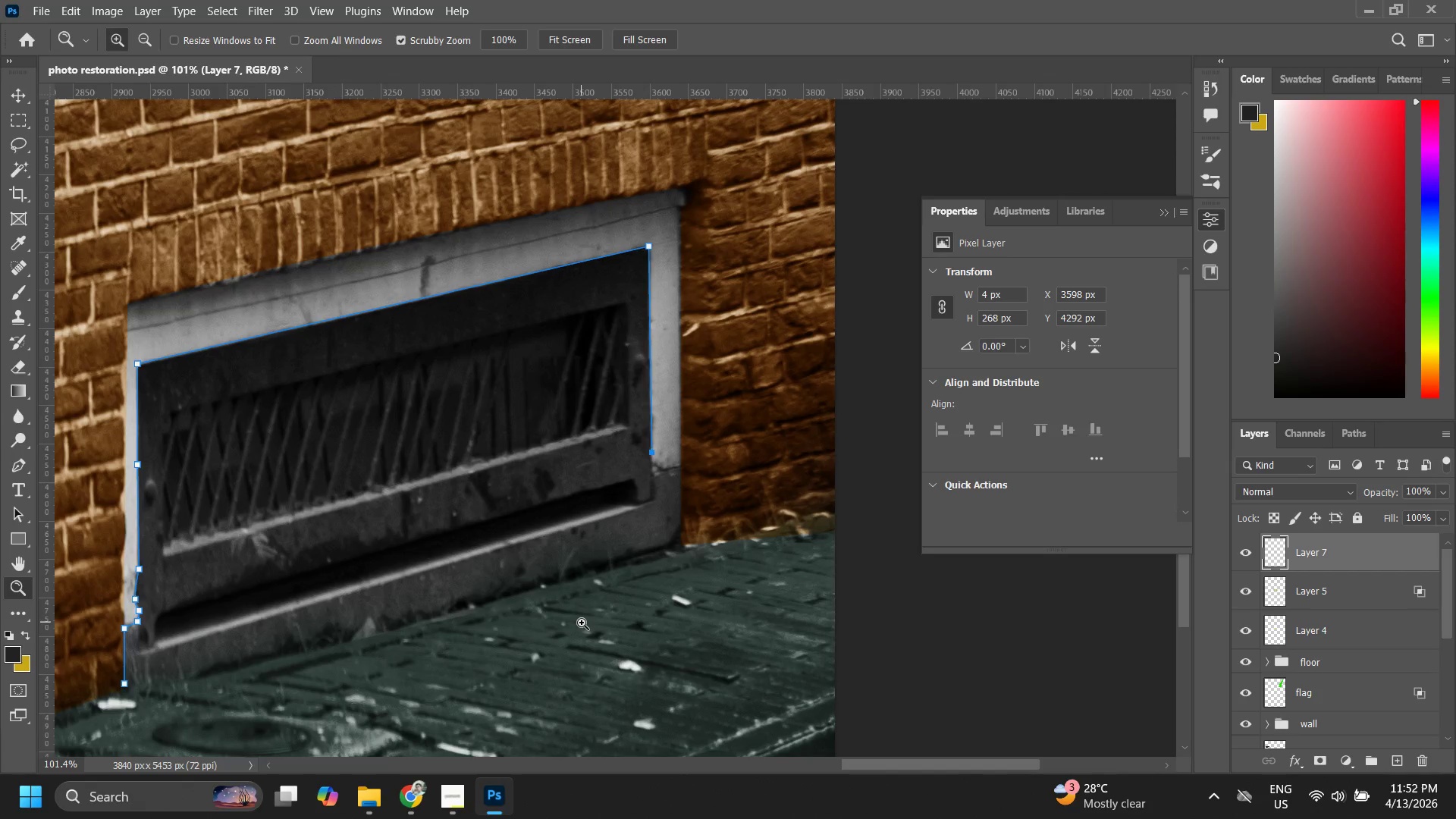 
key(Control+ControlLeft)
 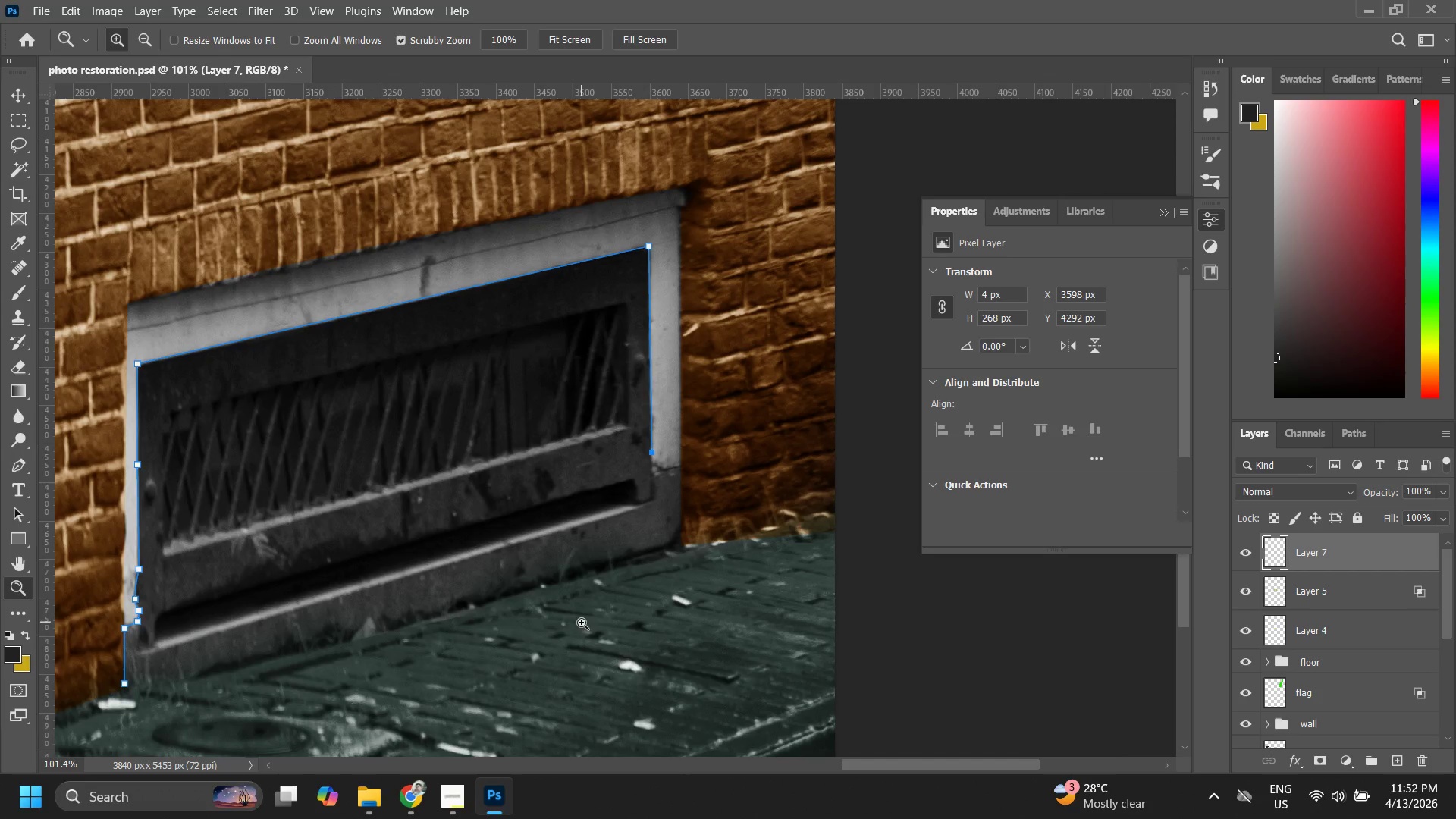 
key(P)
 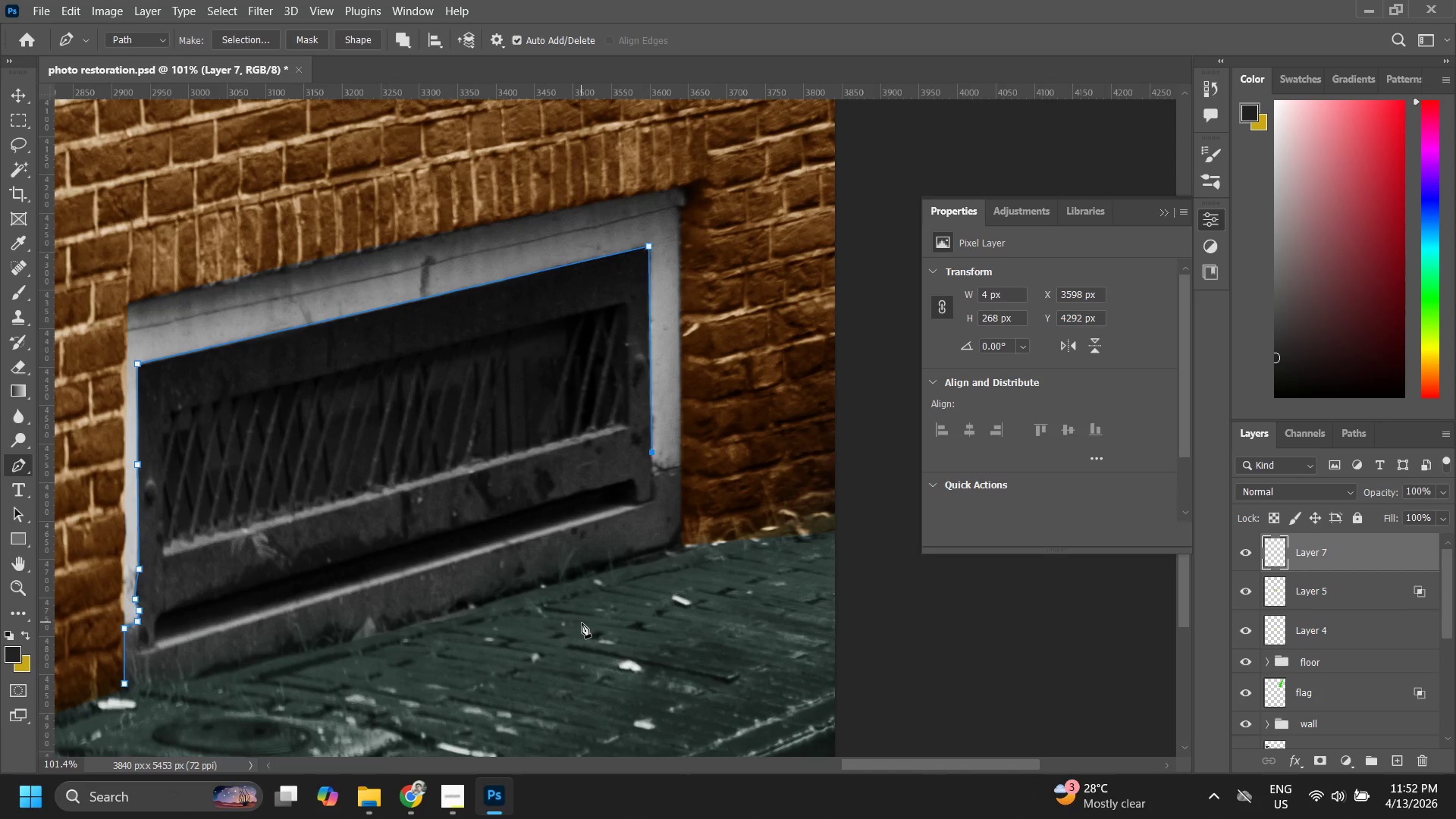 
key(Enter)
 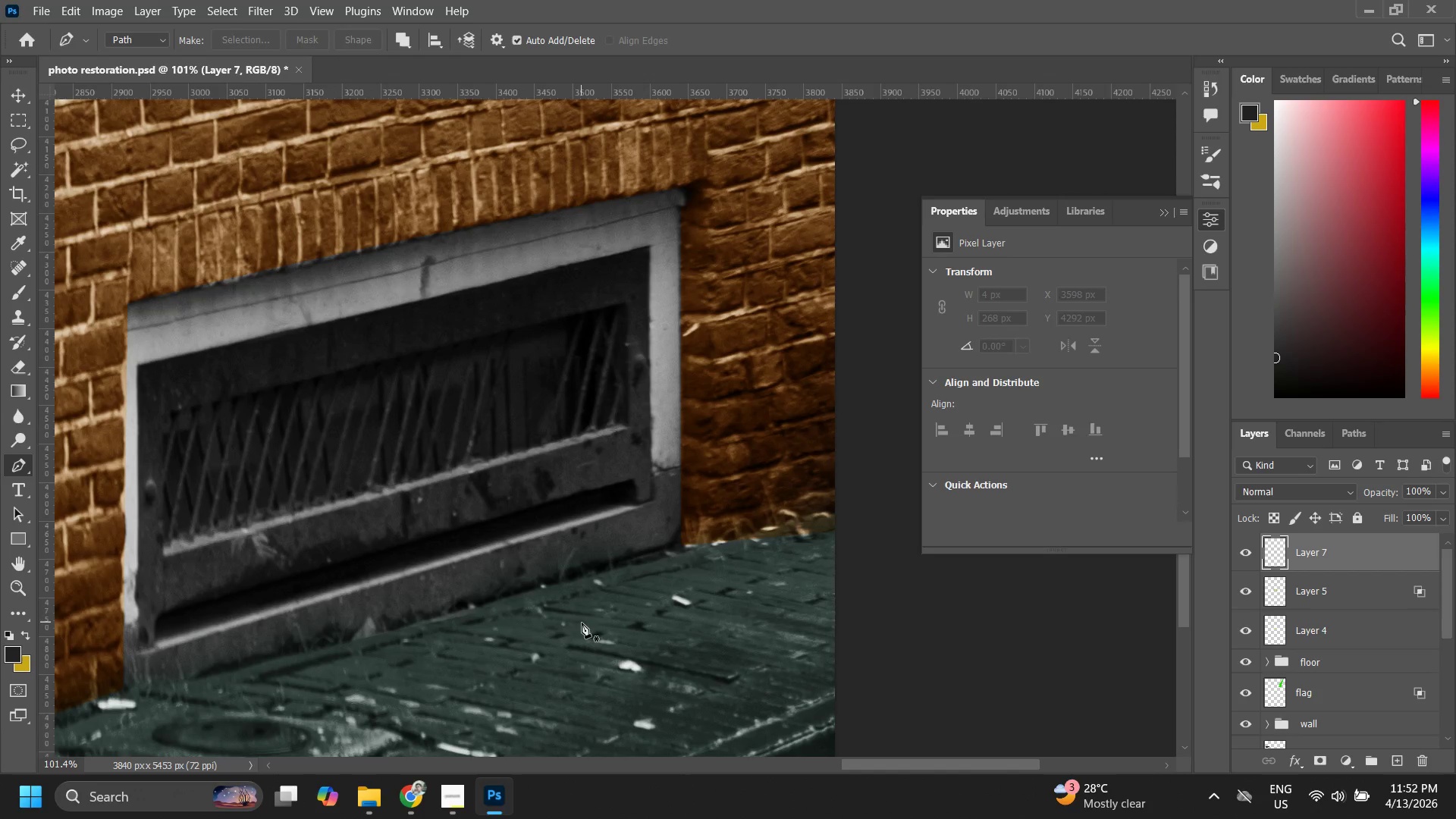 
key(Enter)
 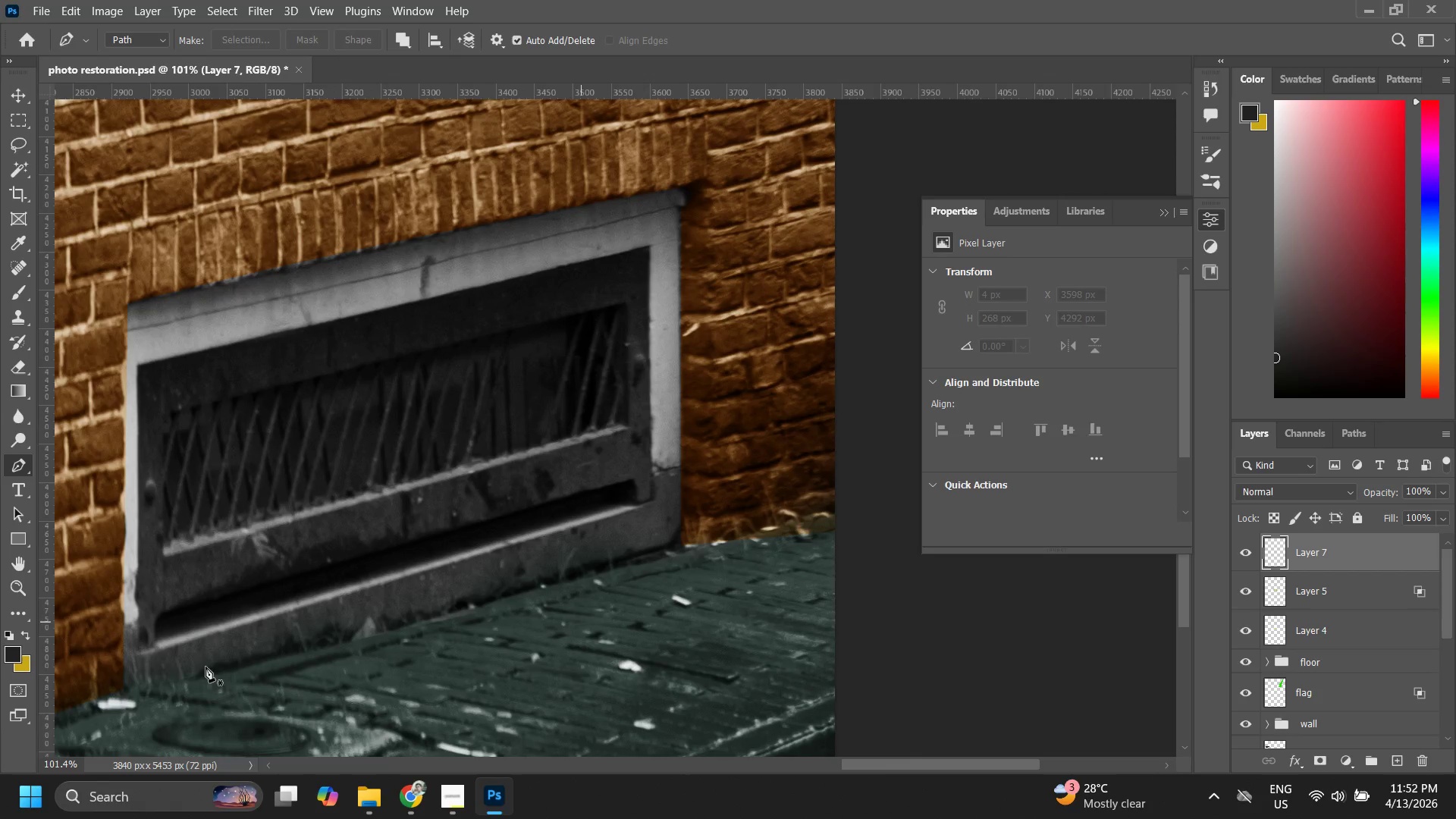 
key(Z)
 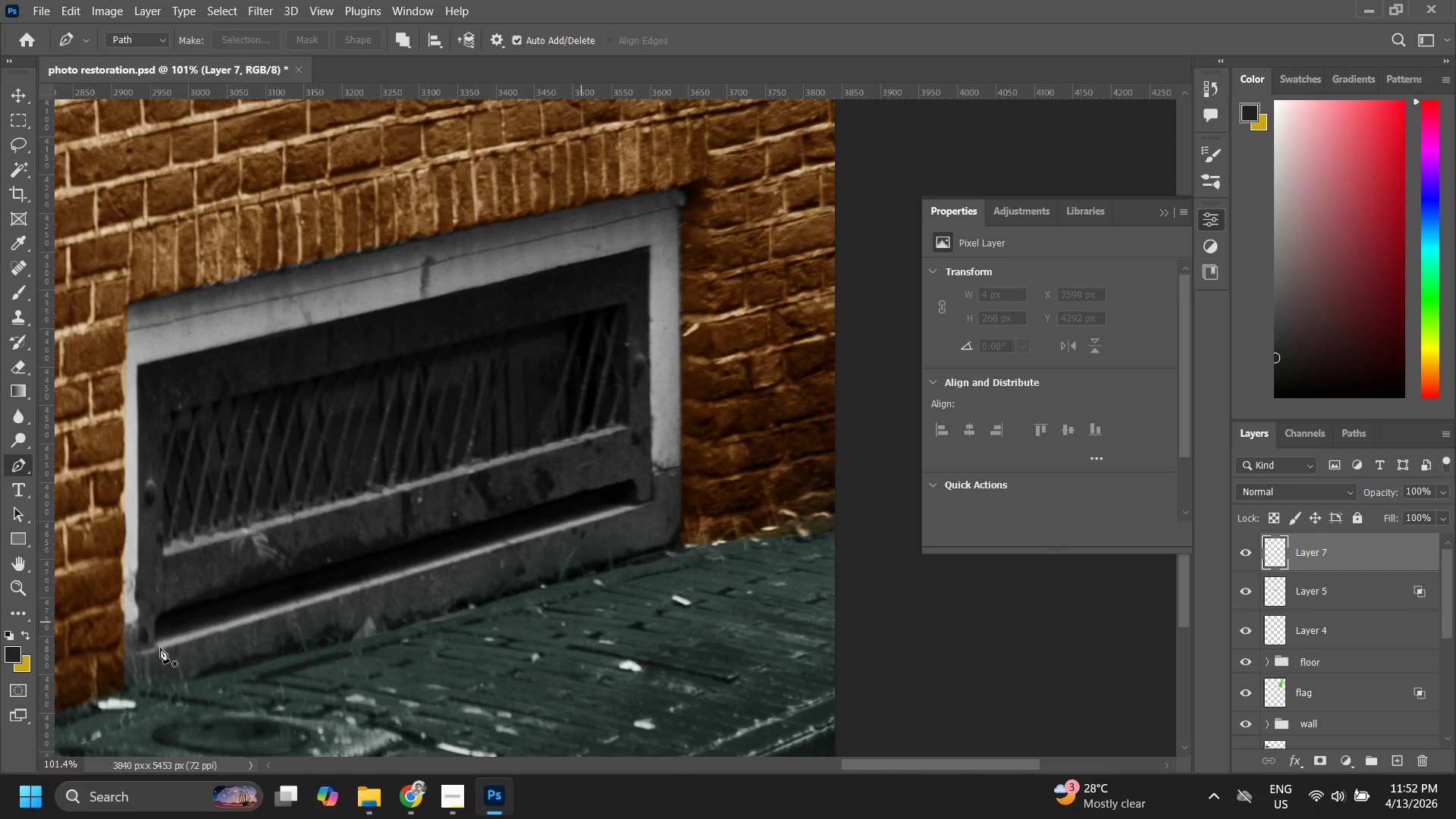 
left_click_drag(start_coordinate=[156, 648], to_coordinate=[231, 602])
 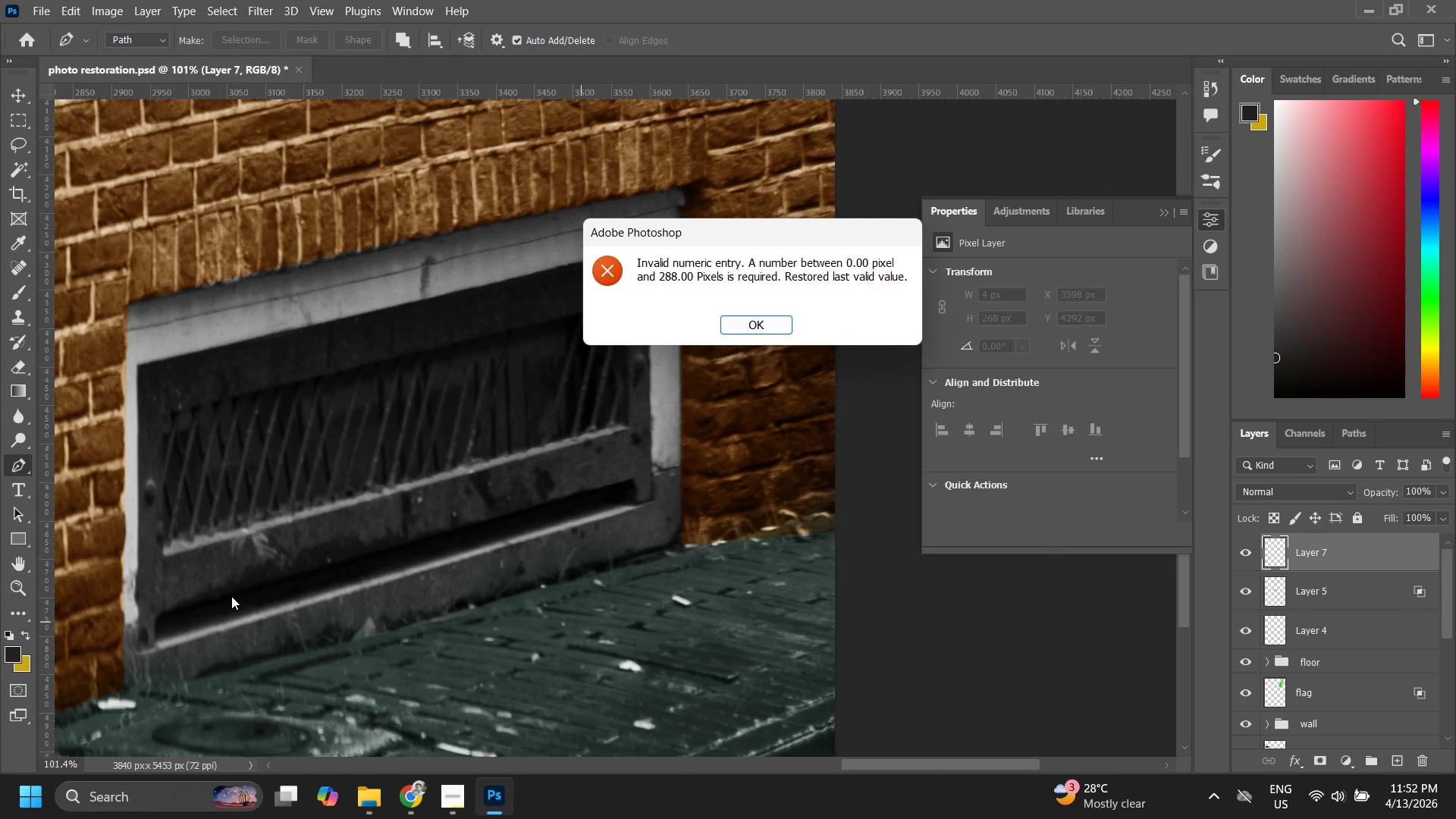 
key(Escape)
 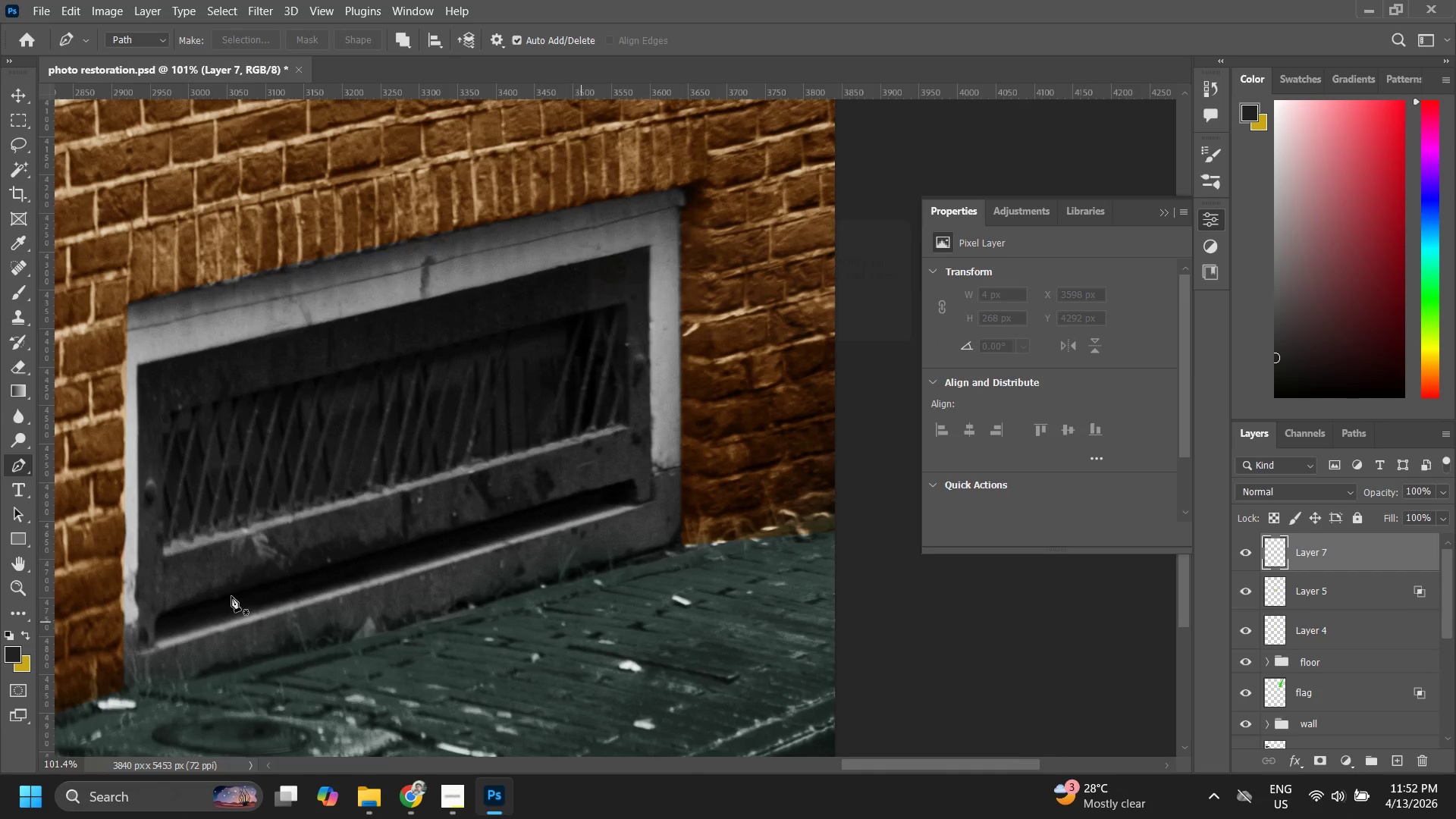 
key(Escape)
 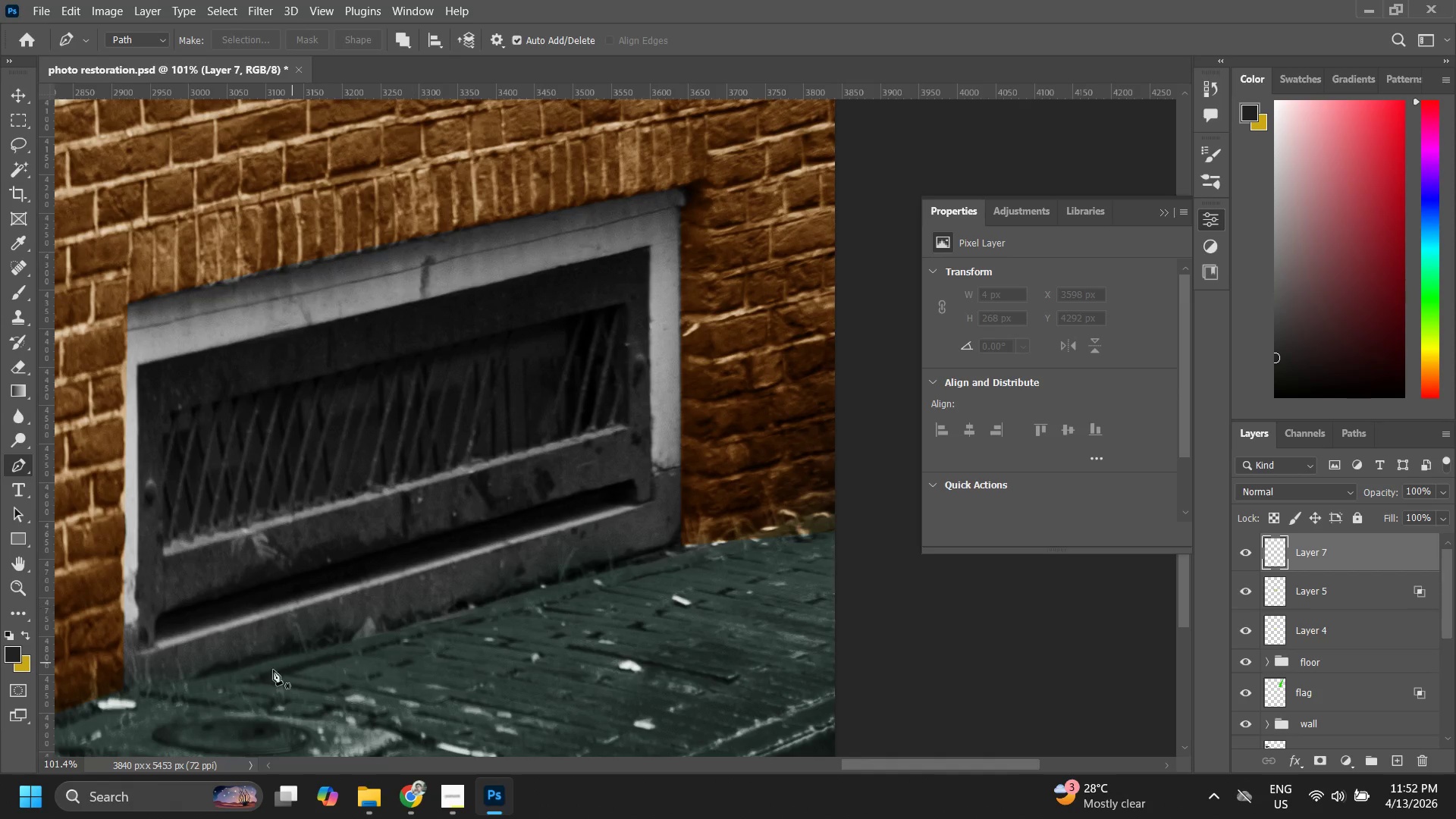 
type(zz)
 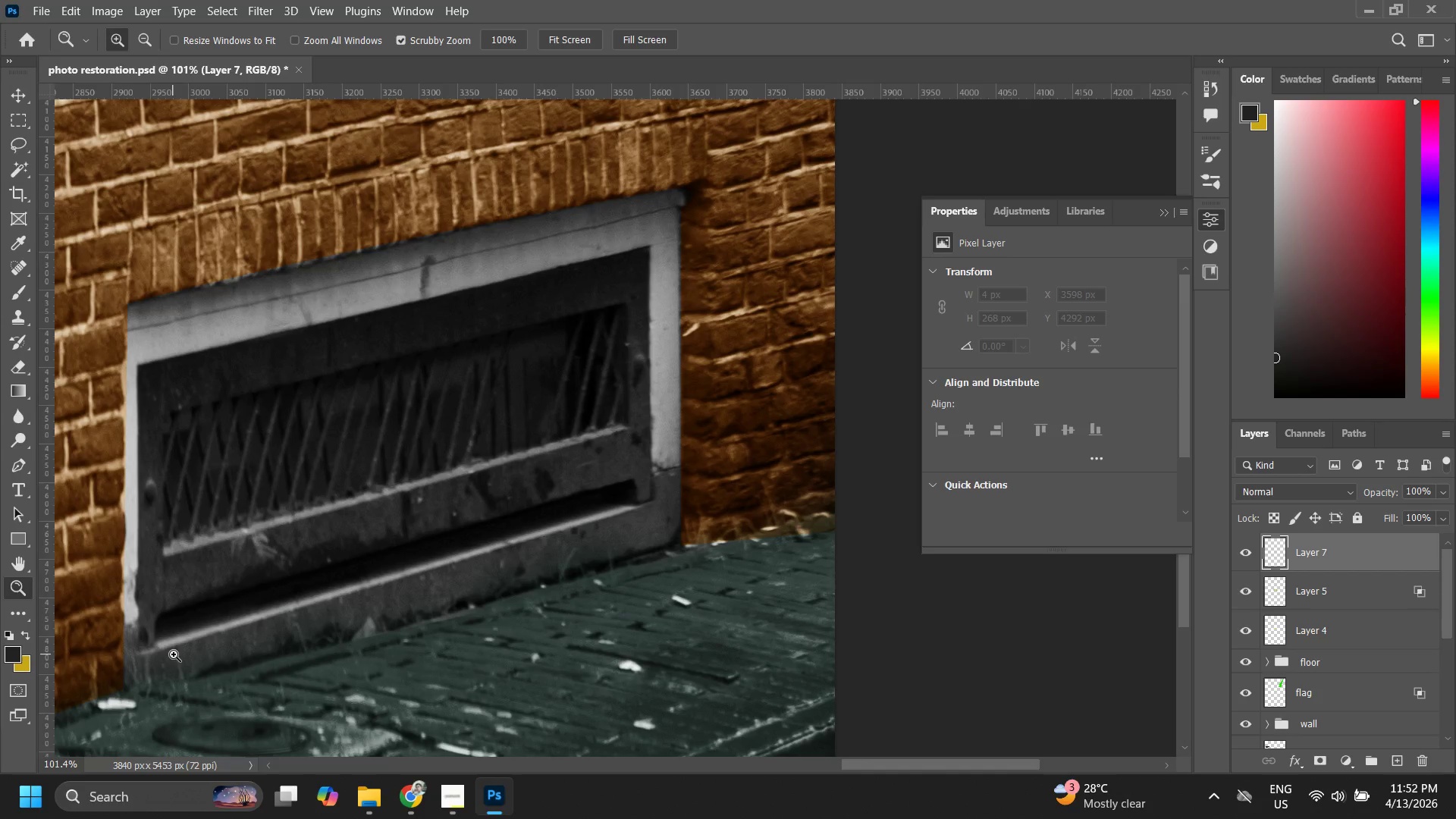 
key(Control+S)
 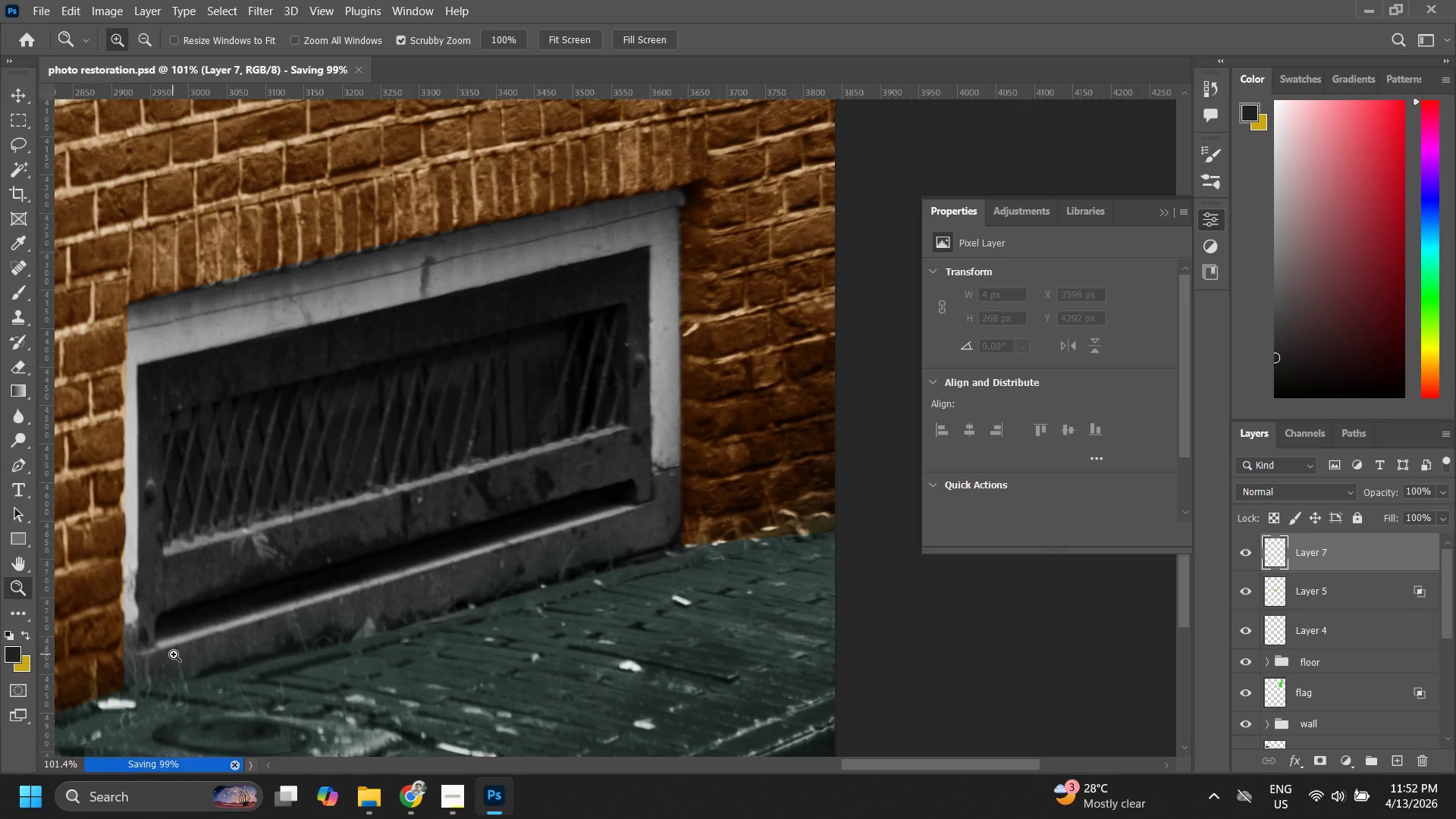 
type(zz)
 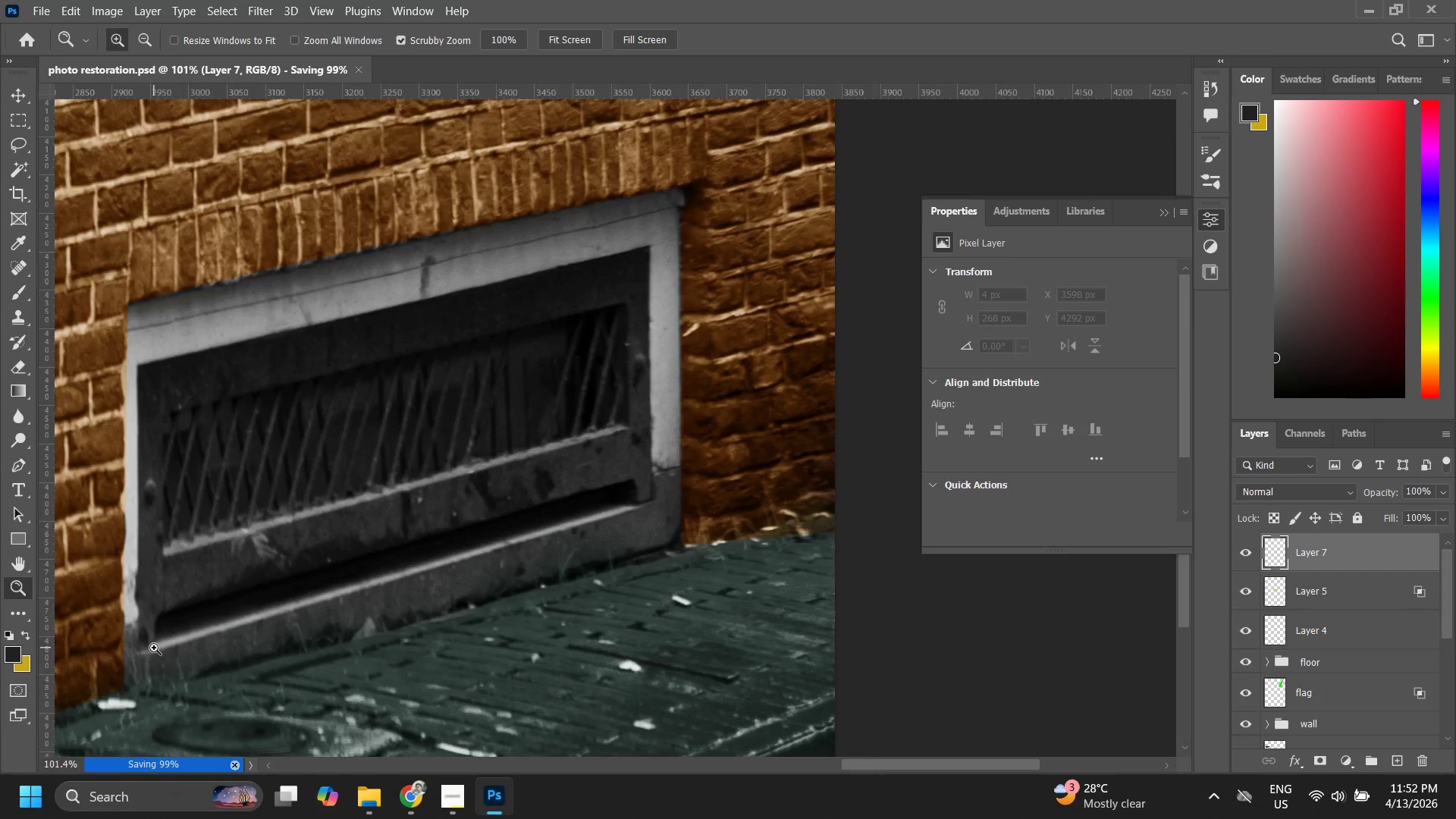 
left_click_drag(start_coordinate=[154, 648], to_coordinate=[219, 604])
 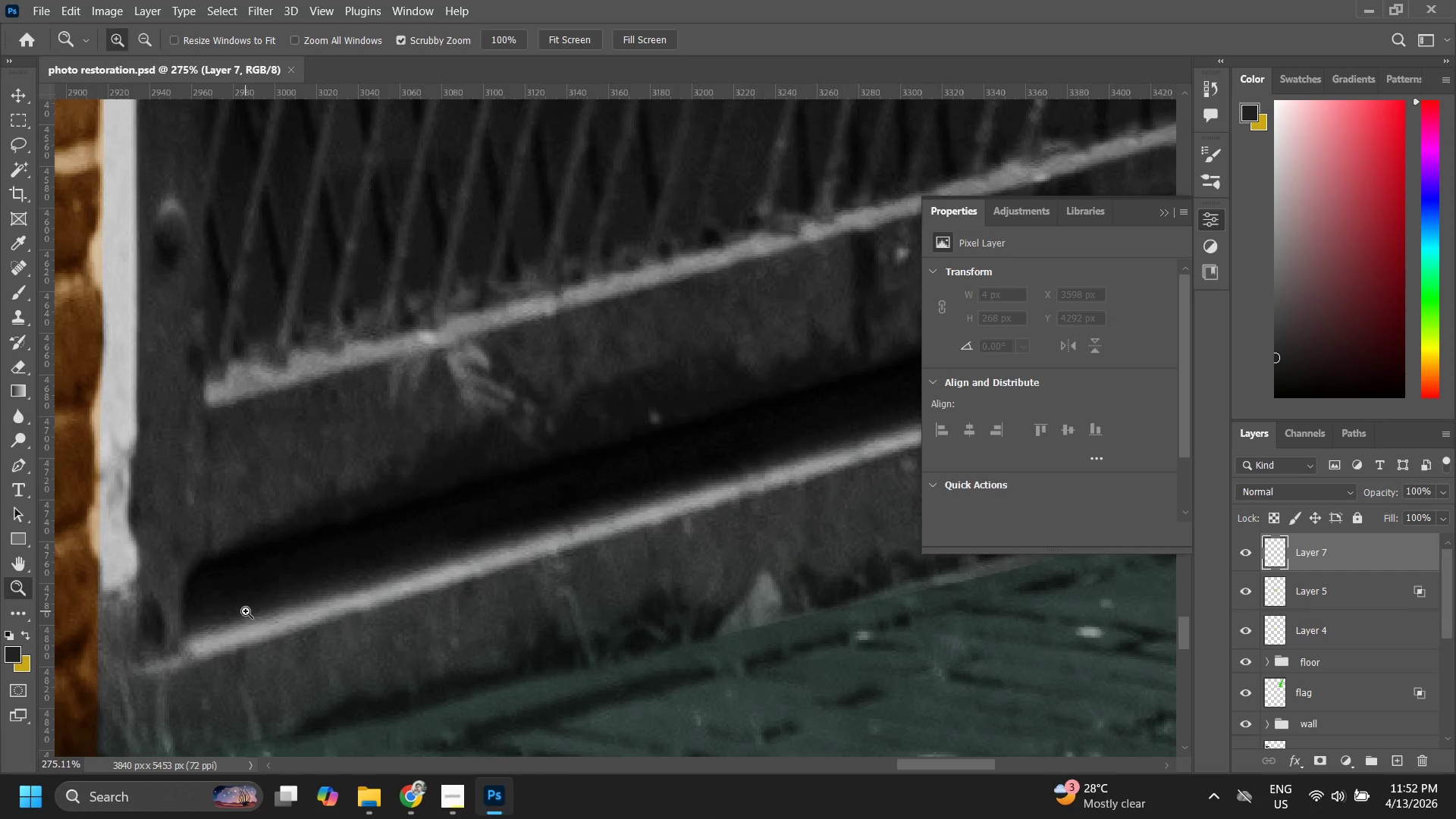 
hold_key(key=Space, duration=0.55)
 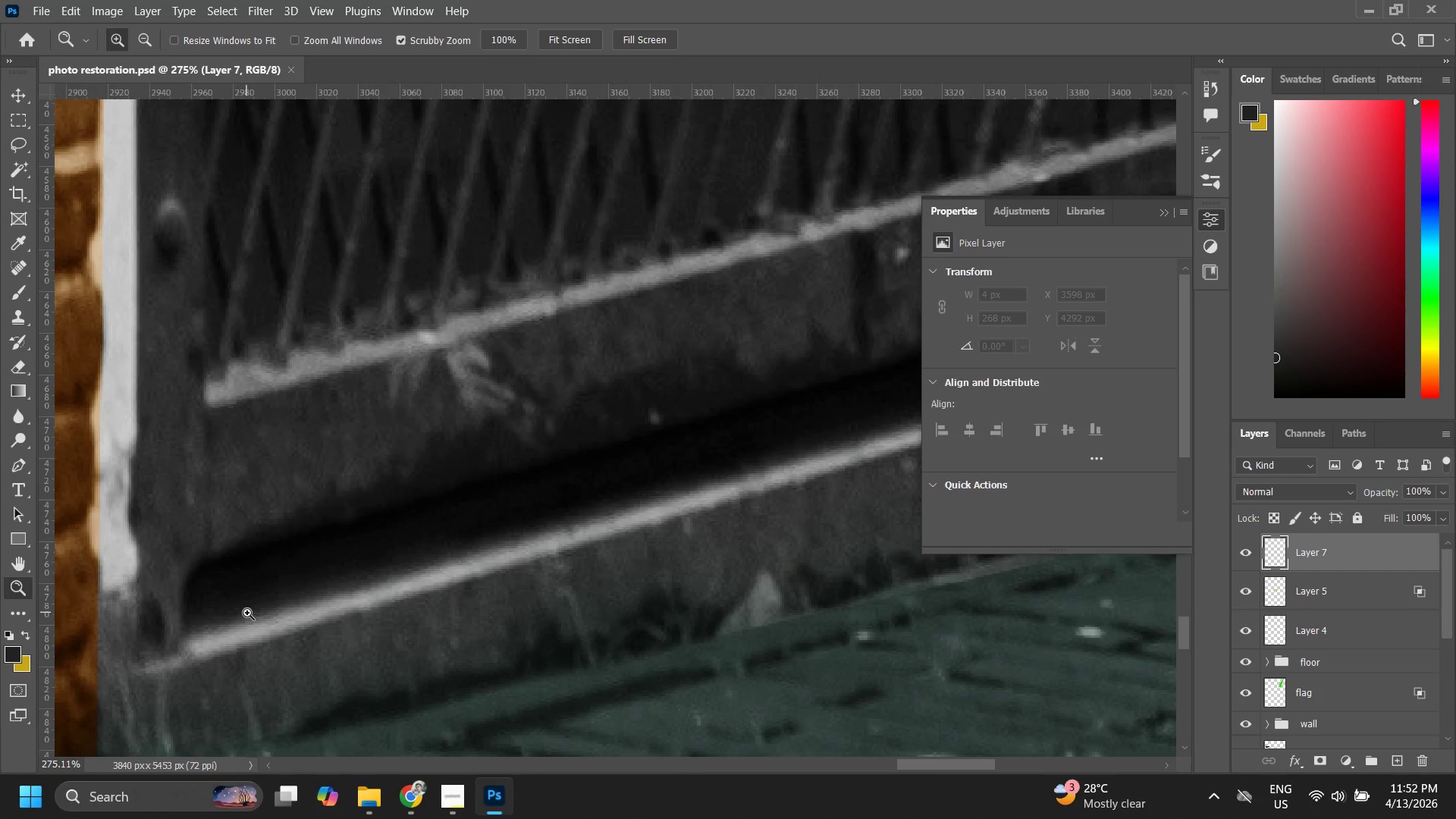 
left_click_drag(start_coordinate=[219, 604], to_coordinate=[246, 611])
 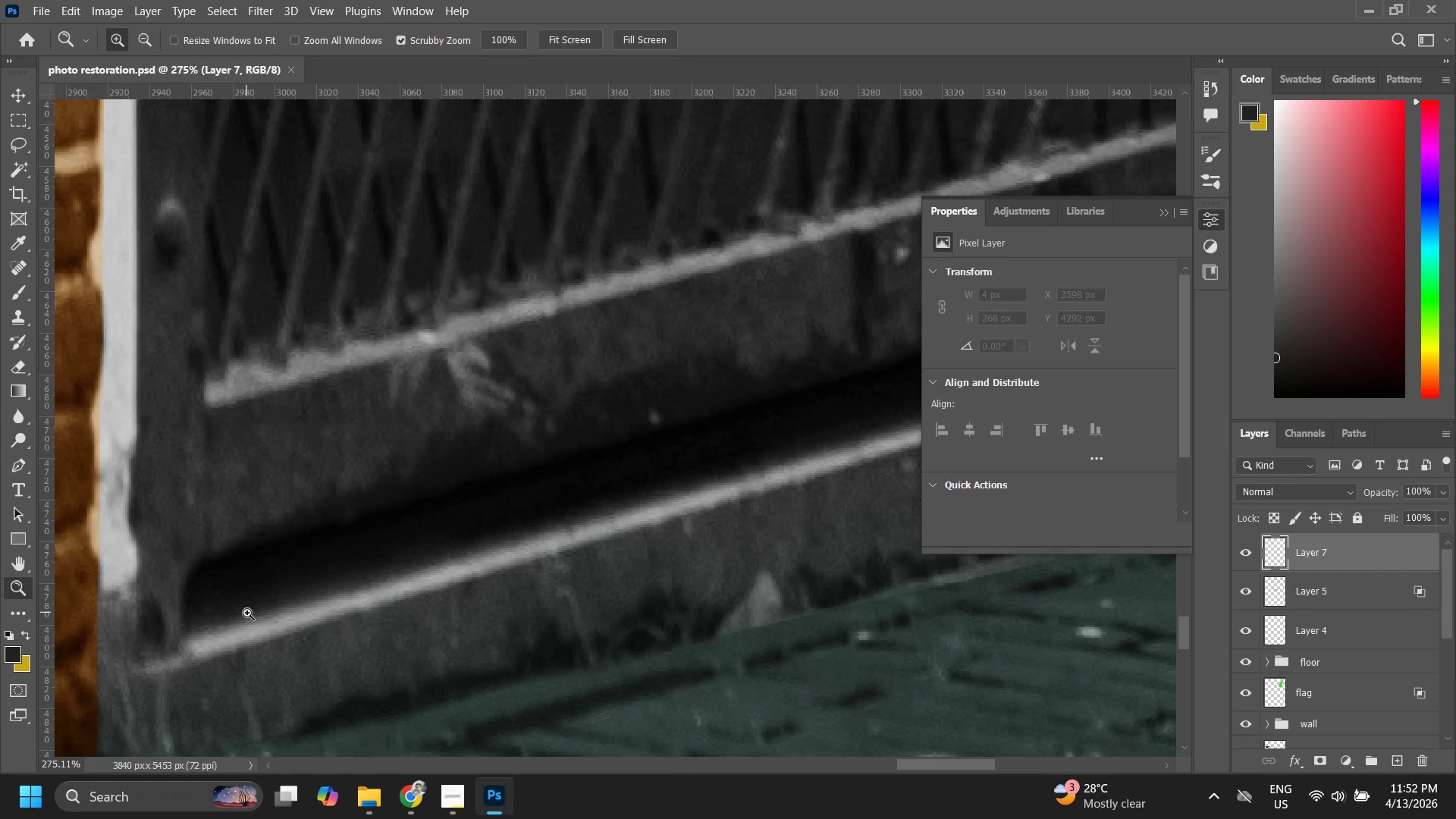 
type(zp)
 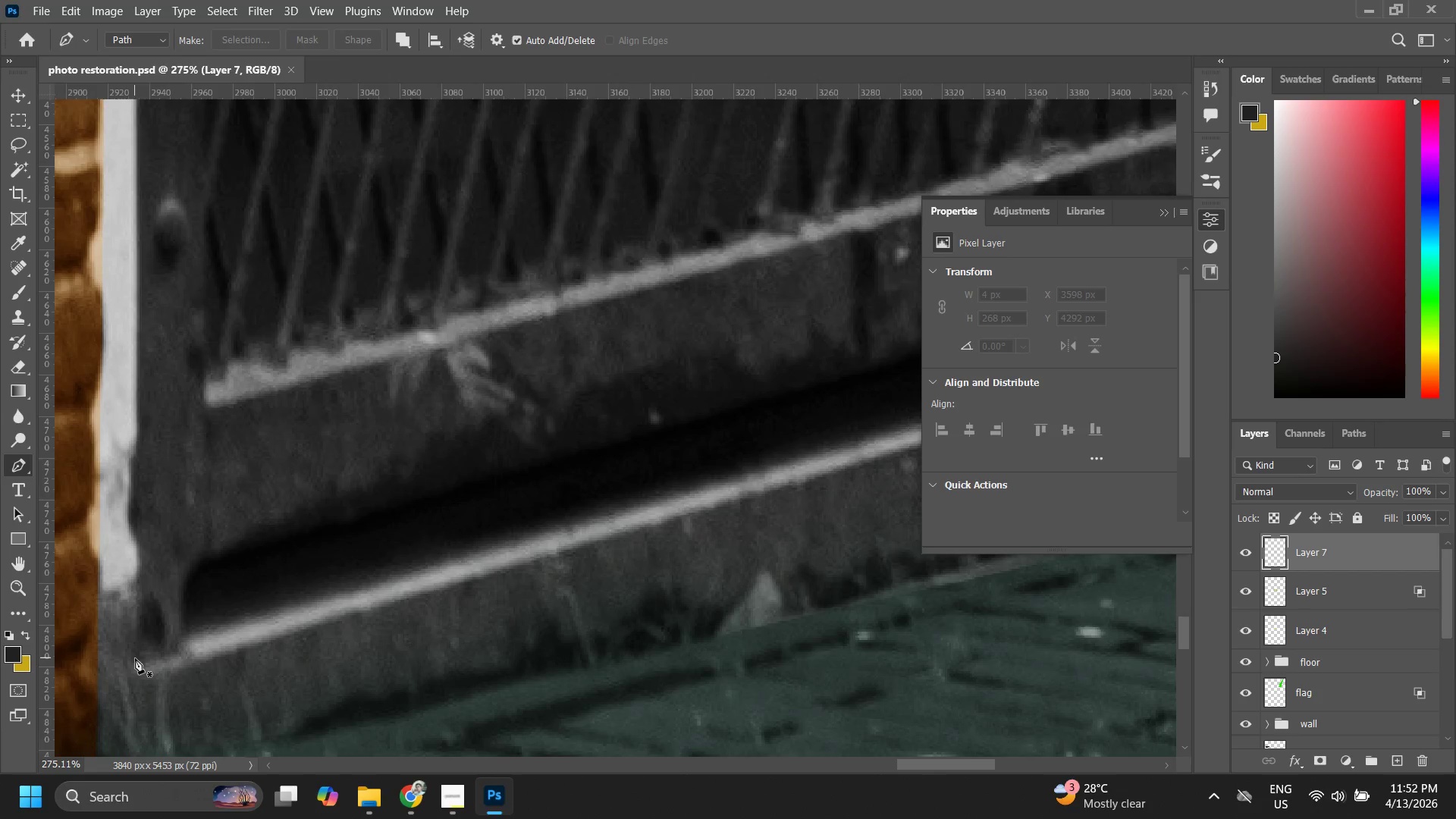 
left_click([133, 655])
 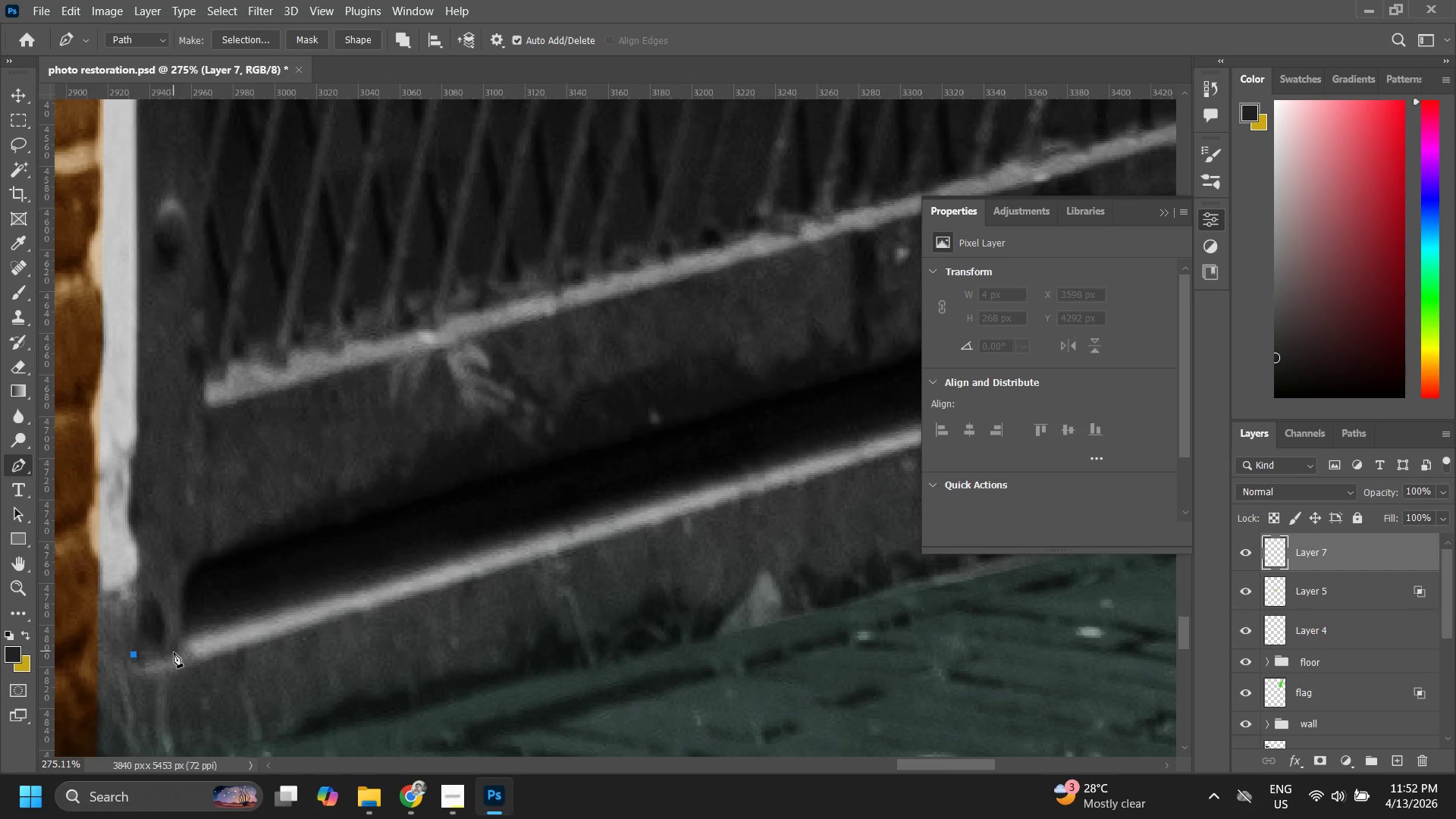 
left_click([178, 650])
 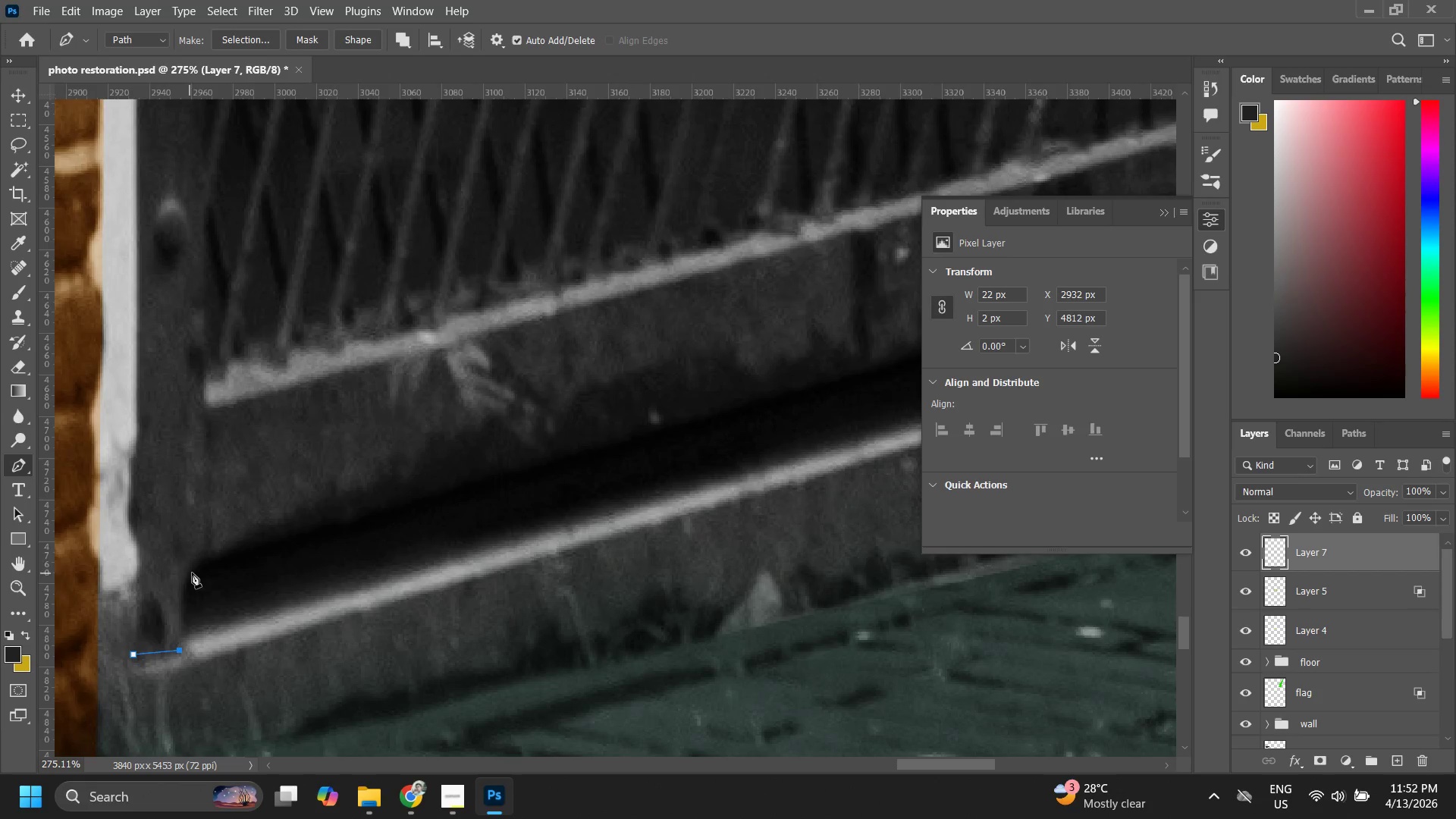 
left_click([205, 557])
 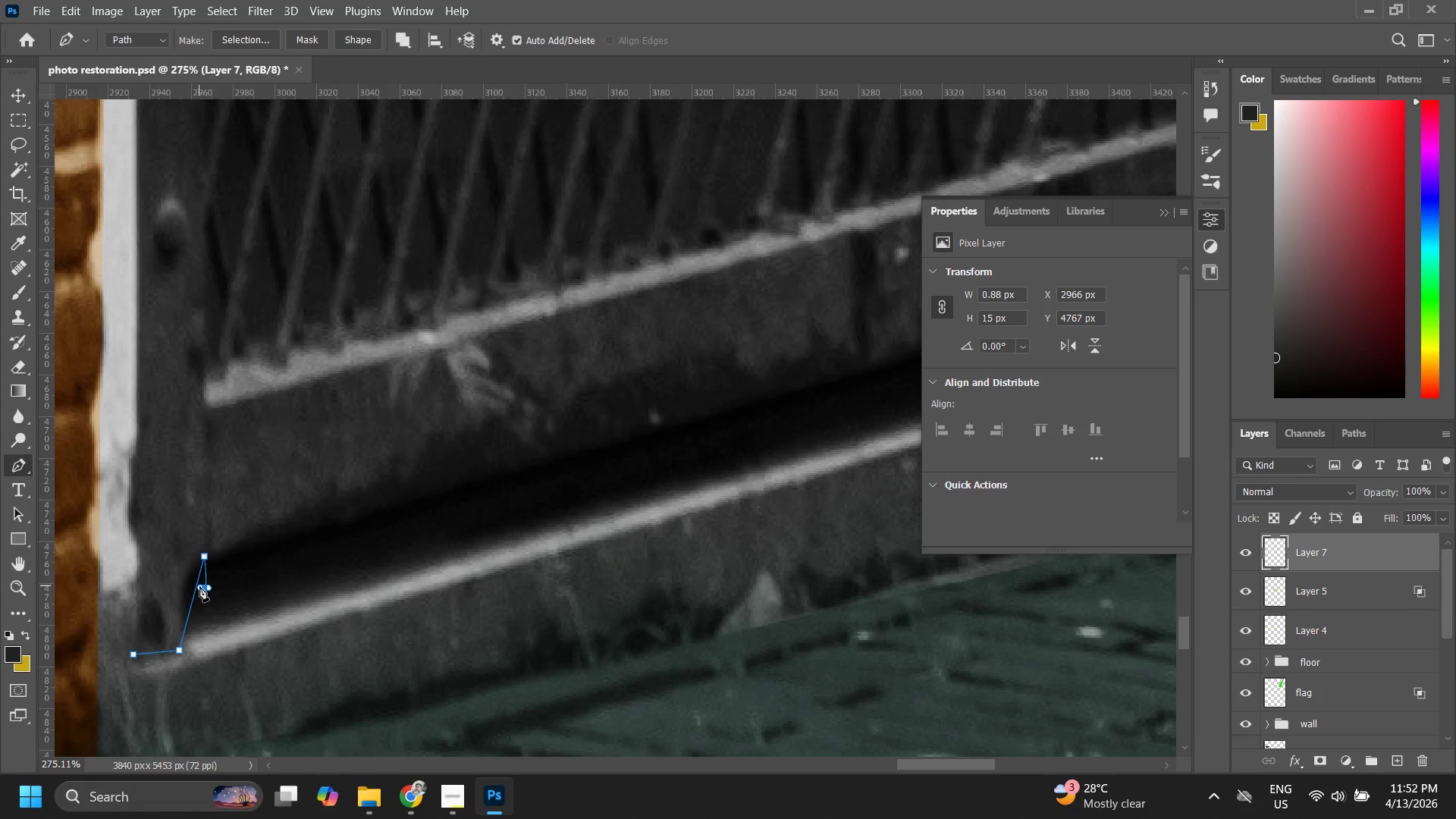 
key(Control+Z)
 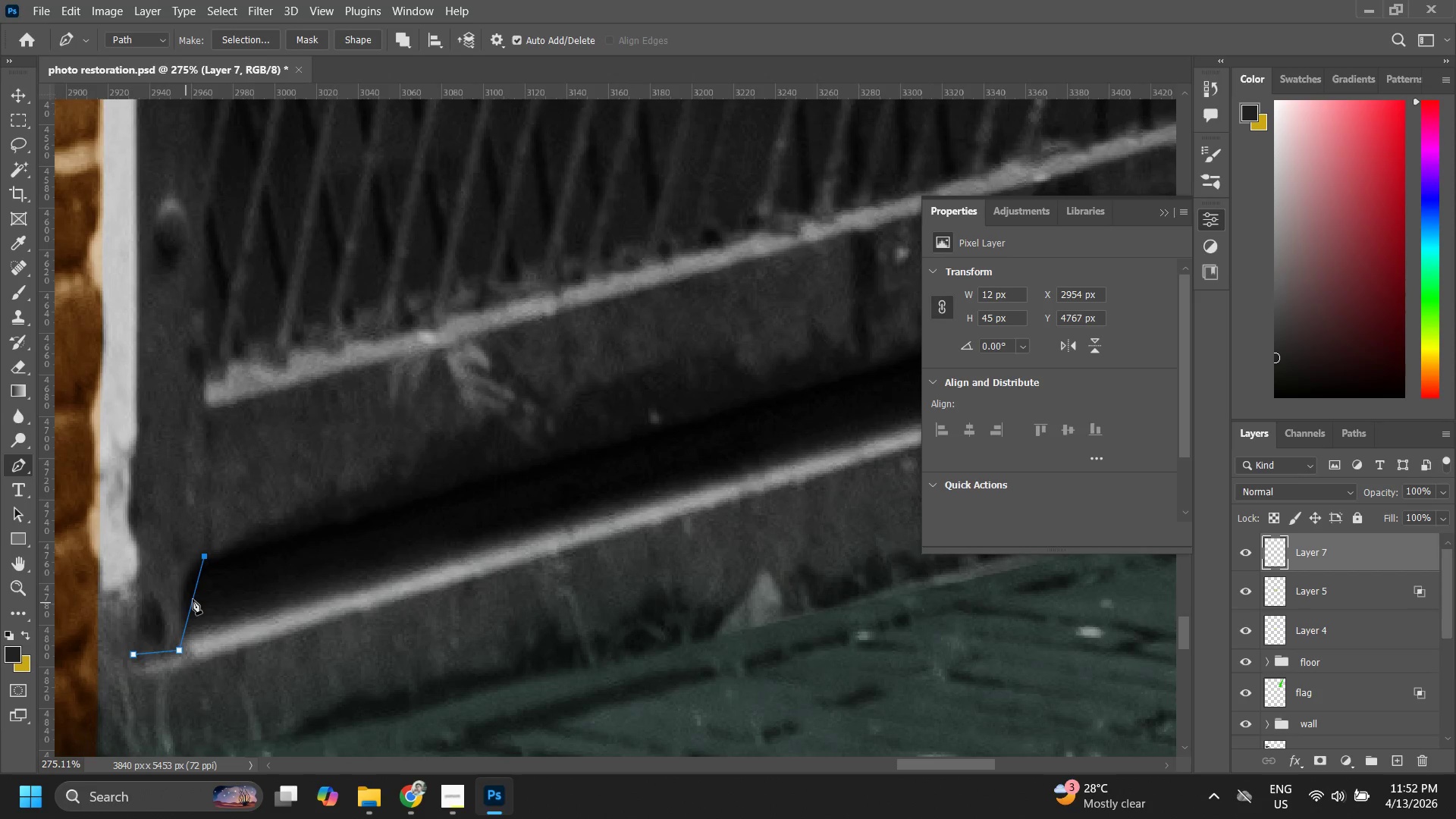 
left_click([199, 592])
 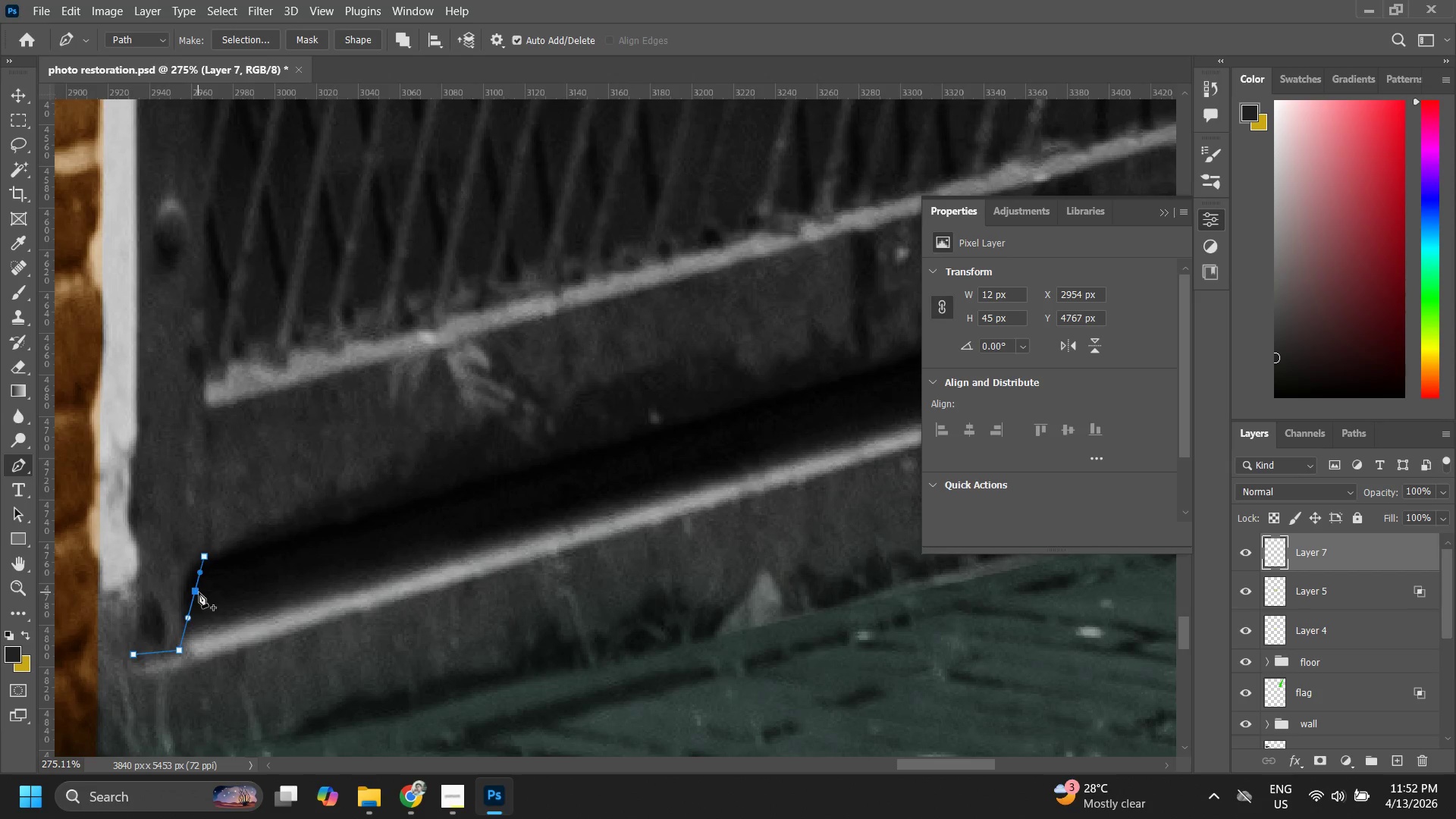 
hold_key(key=ControlLeft, duration=0.8)
left_click_drag(start_coordinate=[193, 587], to_coordinate=[183, 579])
 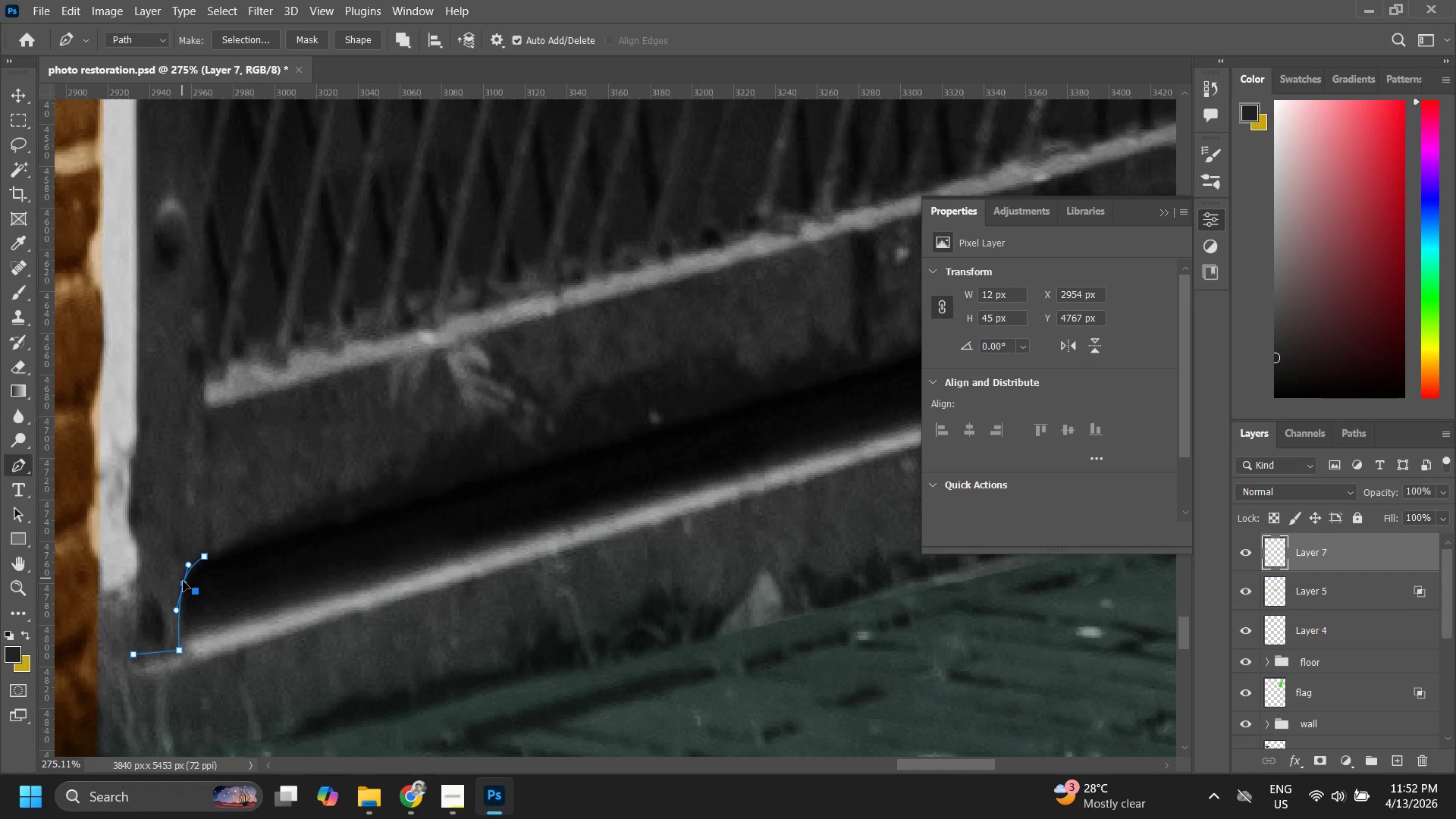 
hold_key(key=ControlLeft, duration=4.84)
 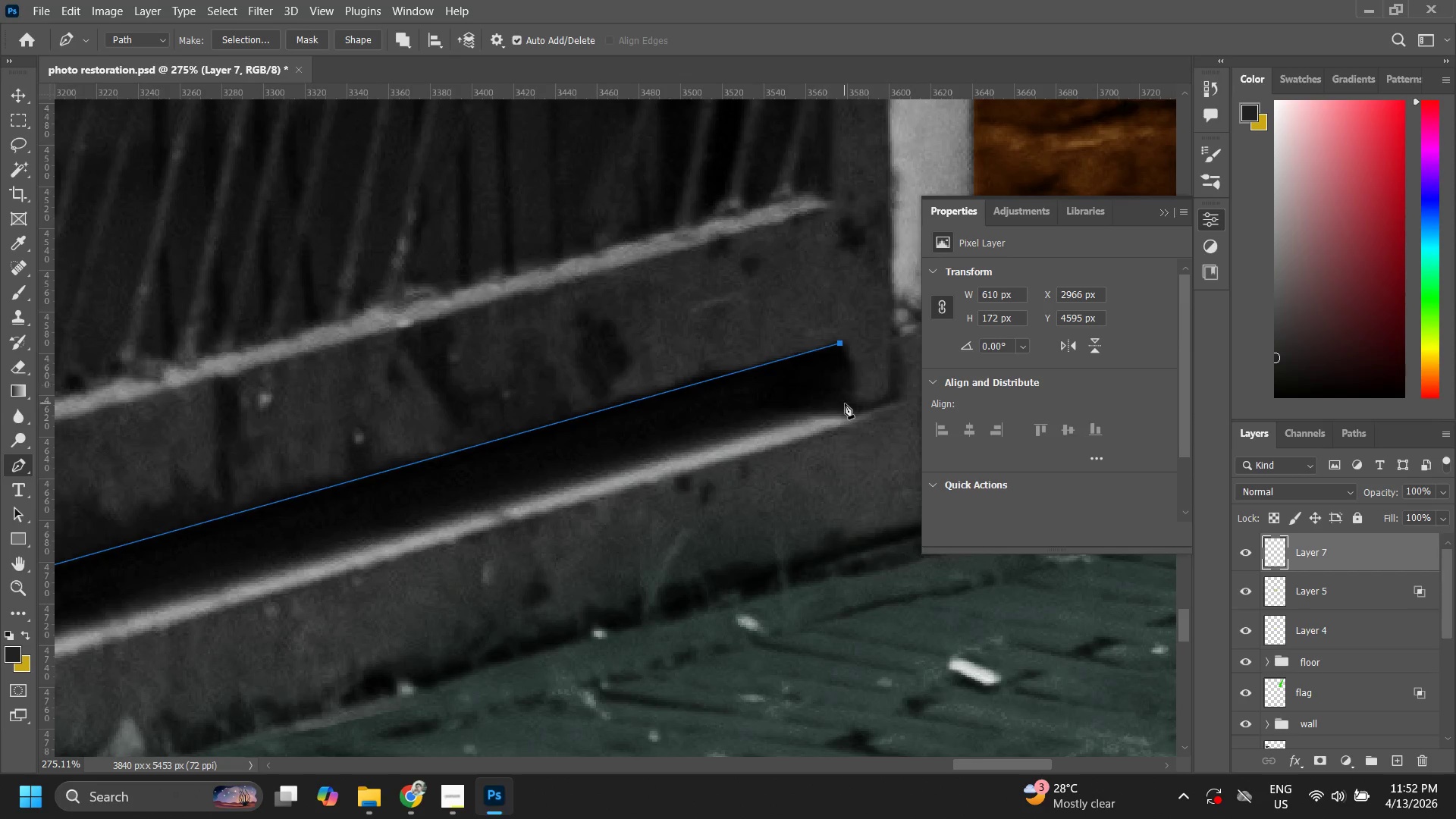 
hold_key(key=Space, duration=1.5)
 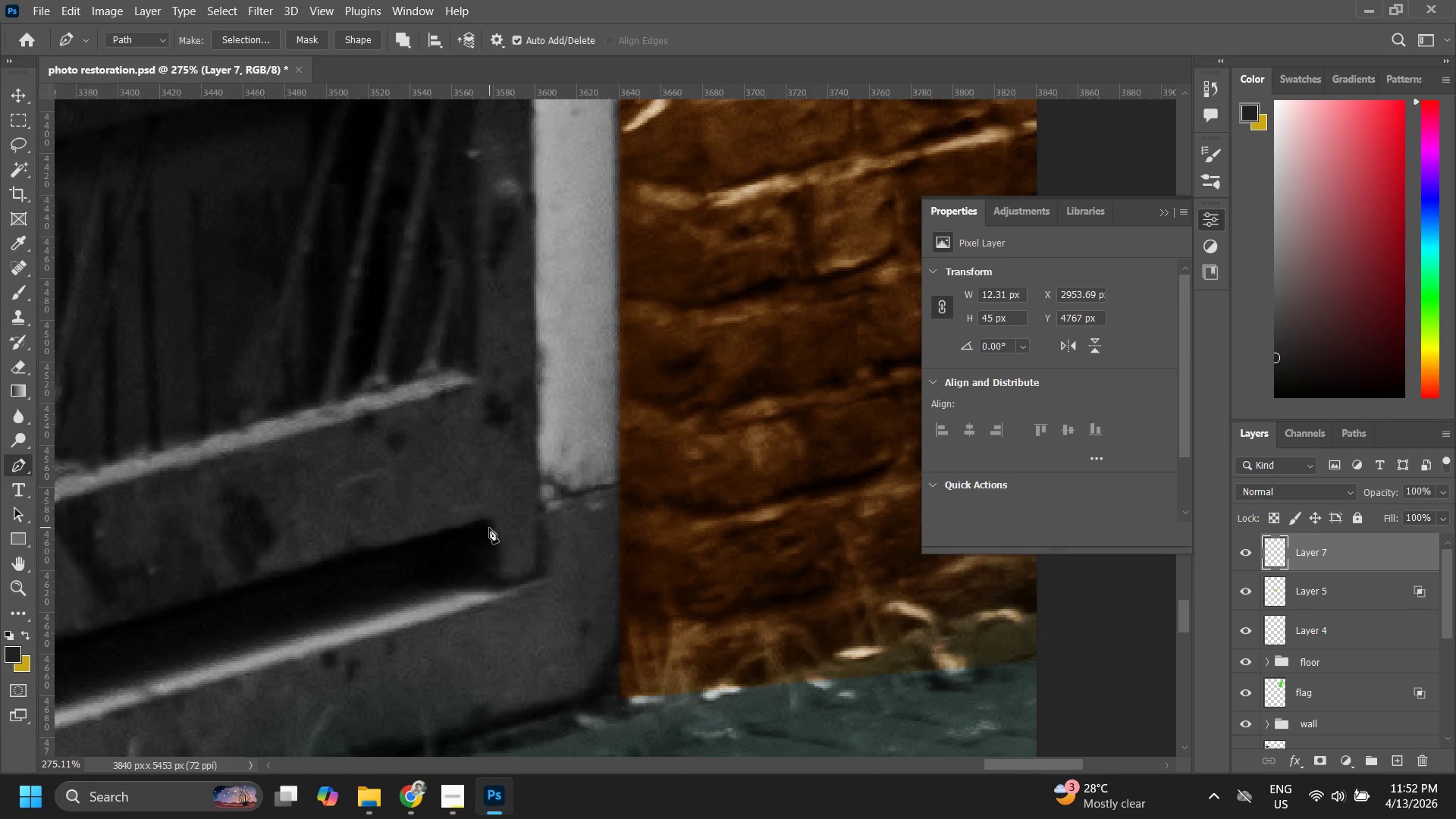 
left_click_drag(start_coordinate=[318, 503], to_coordinate=[196, 581])
 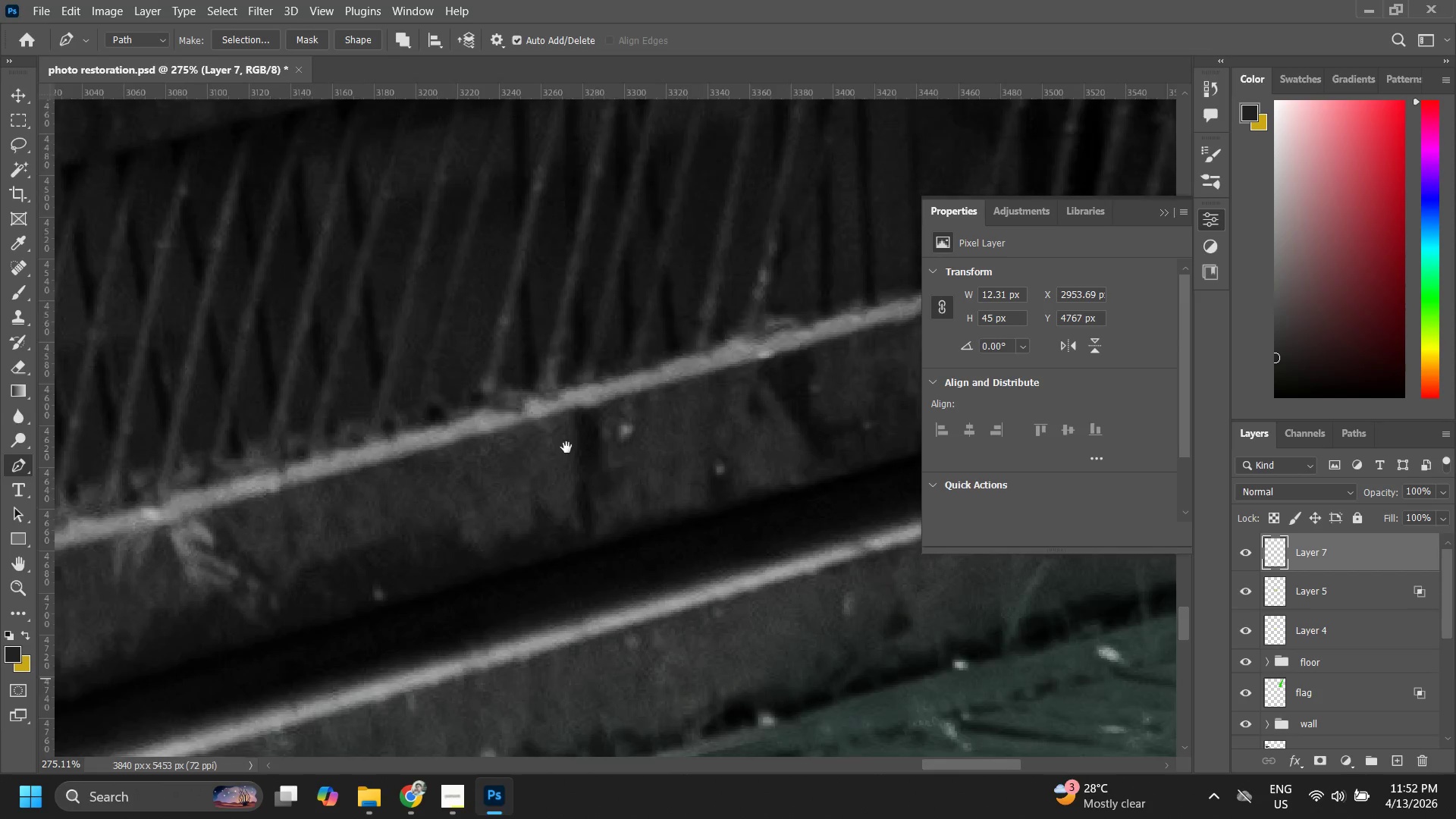 
left_click_drag(start_coordinate=[563, 447], to_coordinate=[271, 518])
 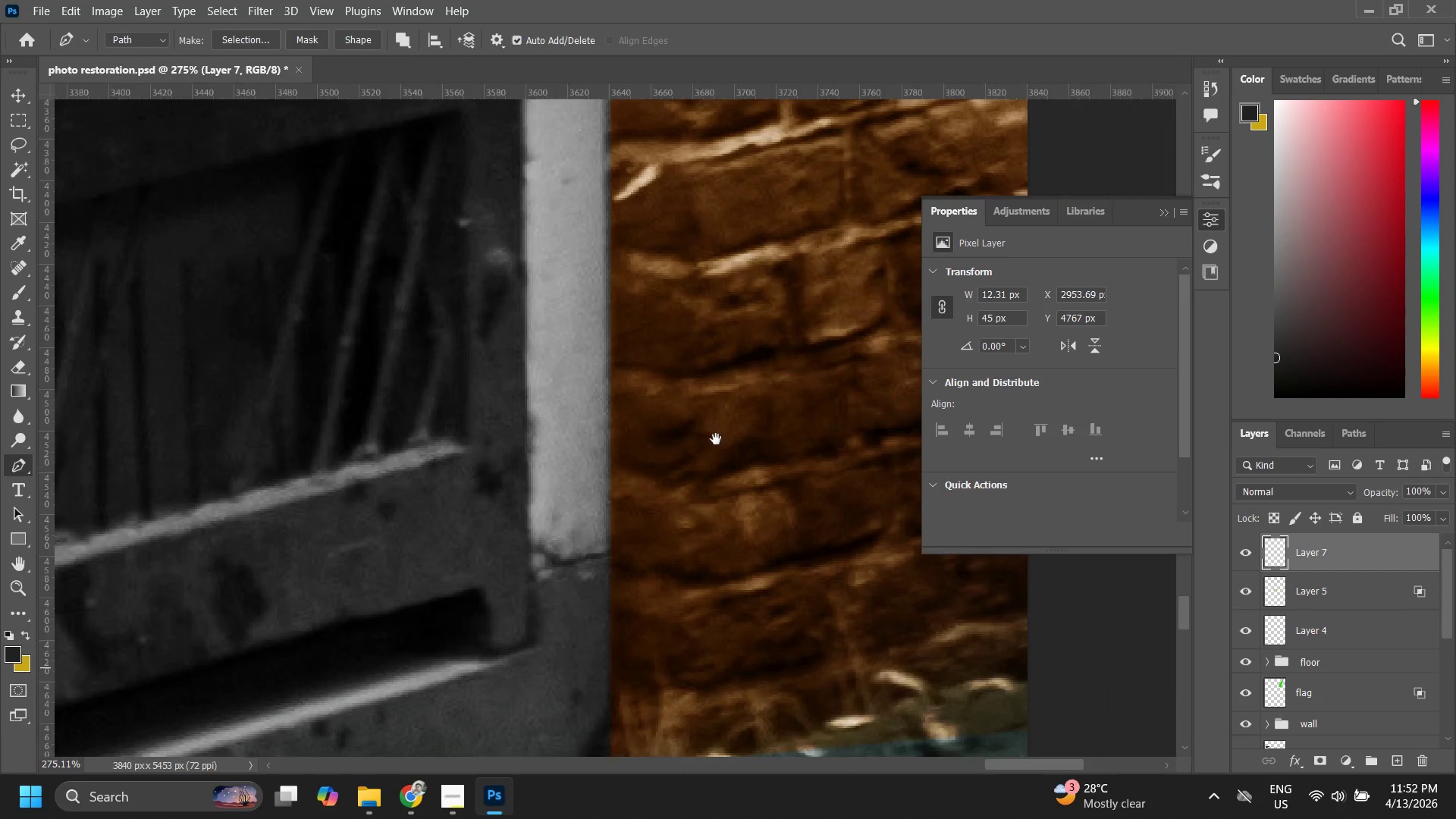 
left_click_drag(start_coordinate=[717, 440], to_coordinate=[864, 337])
 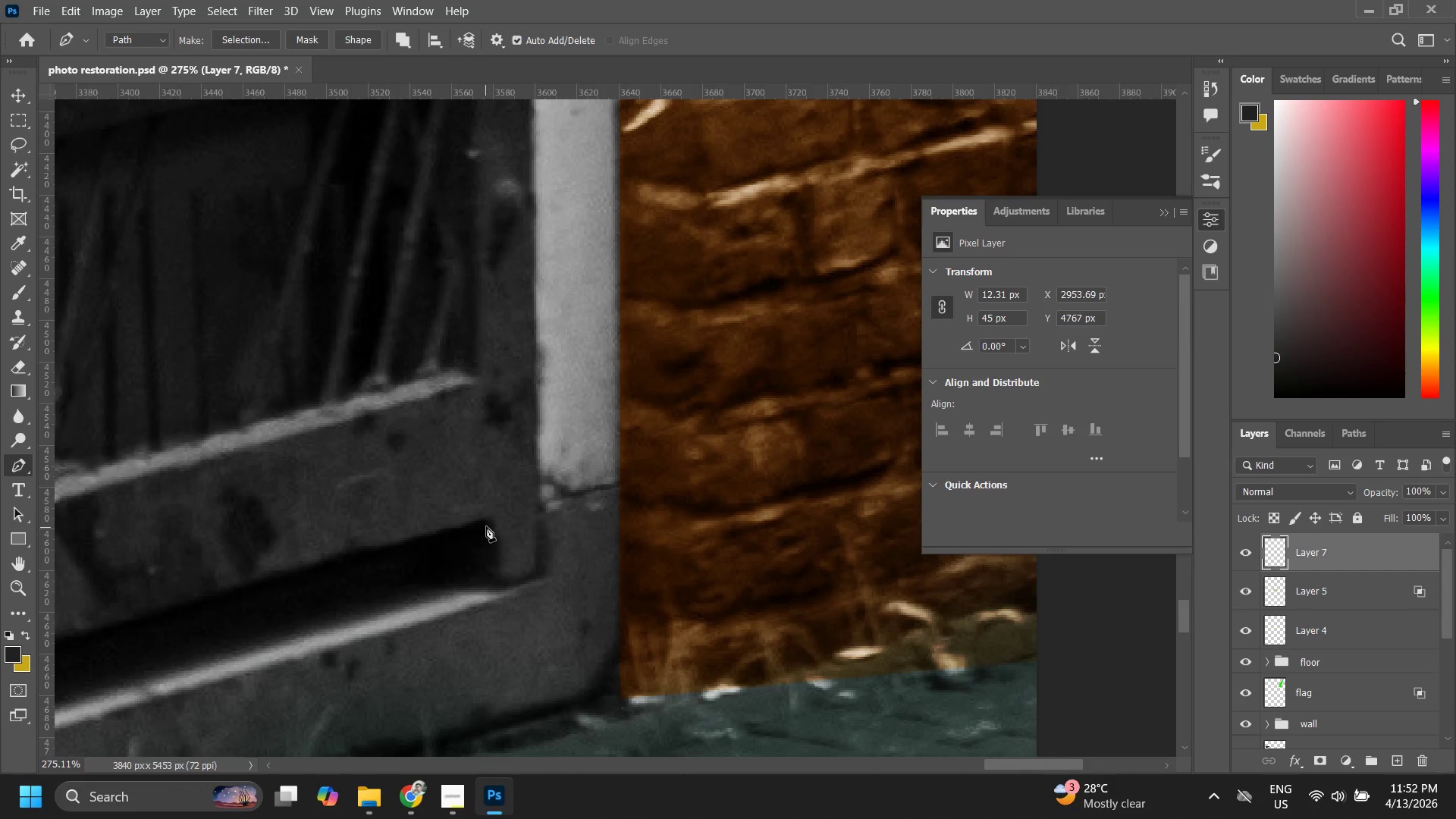 
hold_key(key=Space, duration=0.38)
 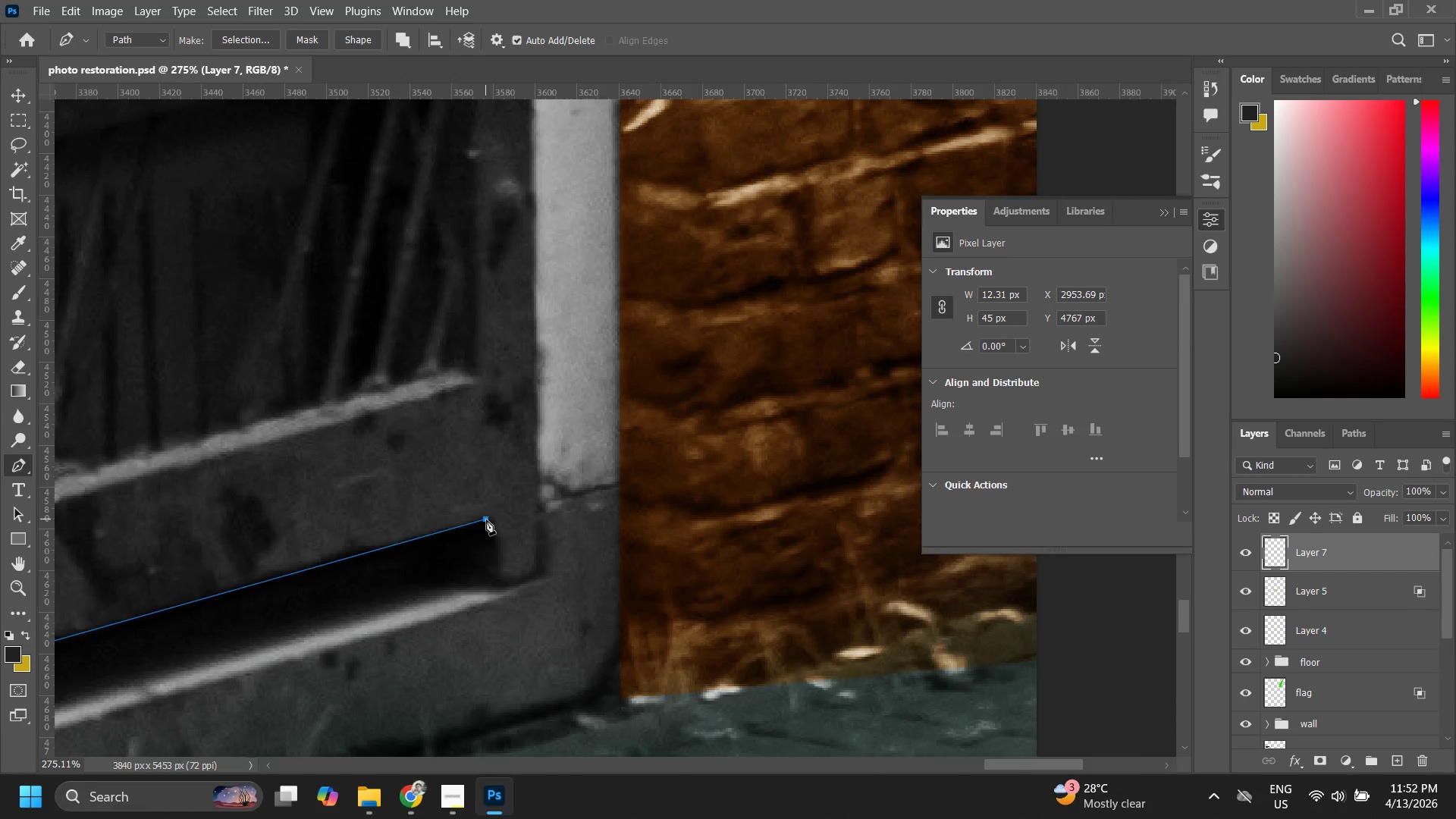 
hold_key(key=Space, duration=1.51)
 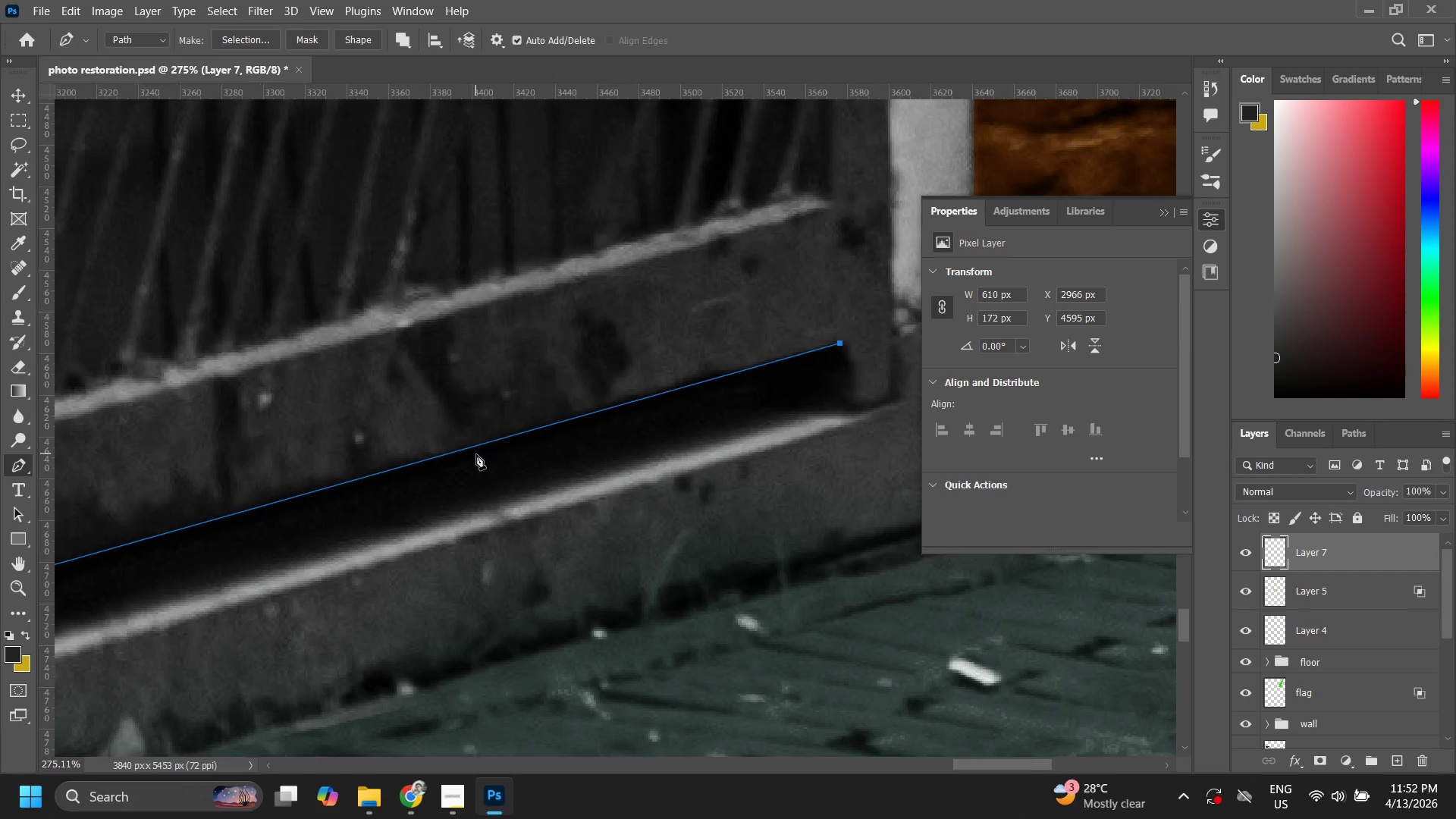 
left_click([486, 519])
 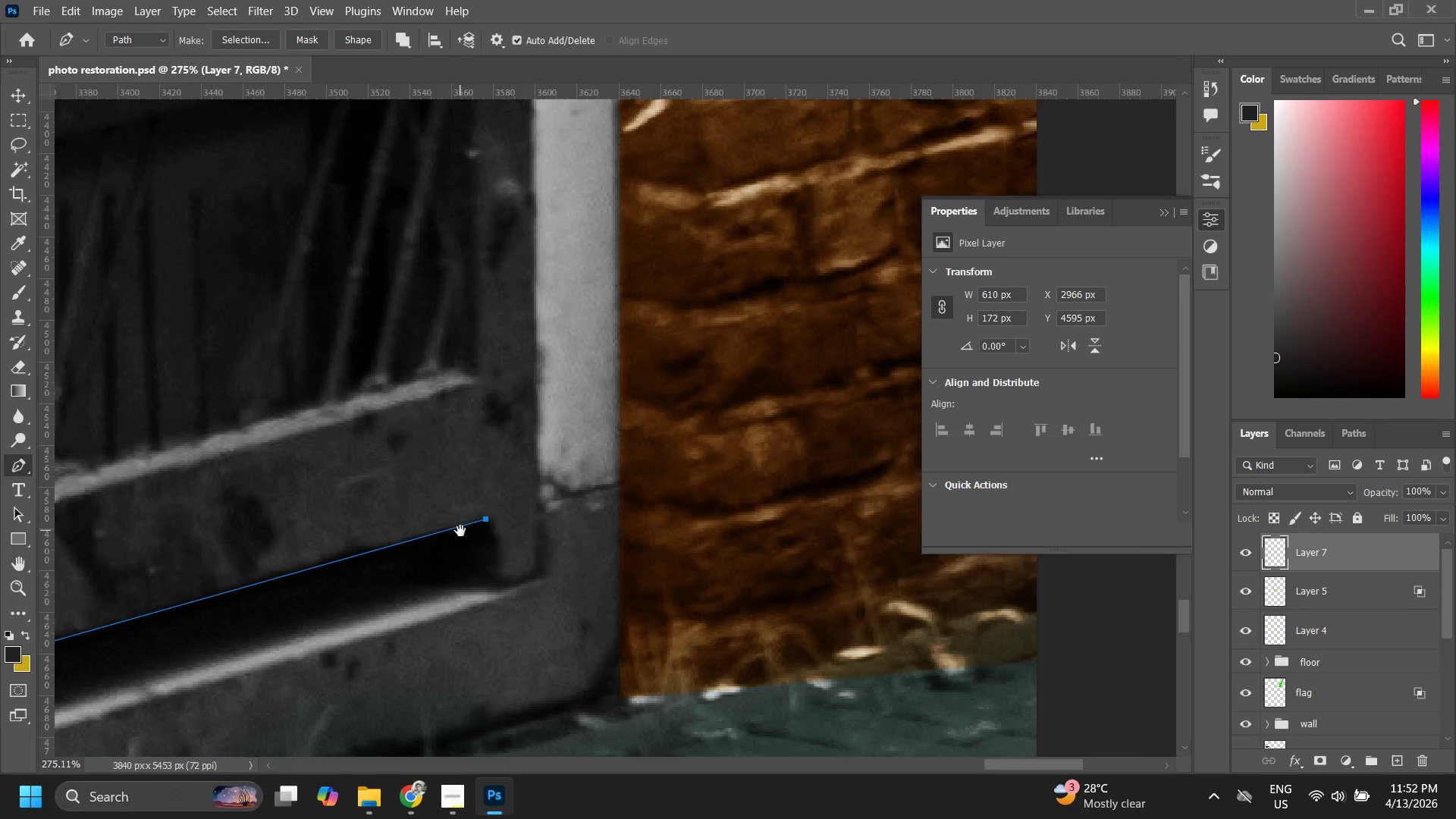 
left_click_drag(start_coordinate=[460, 531], to_coordinate=[710, 394])
 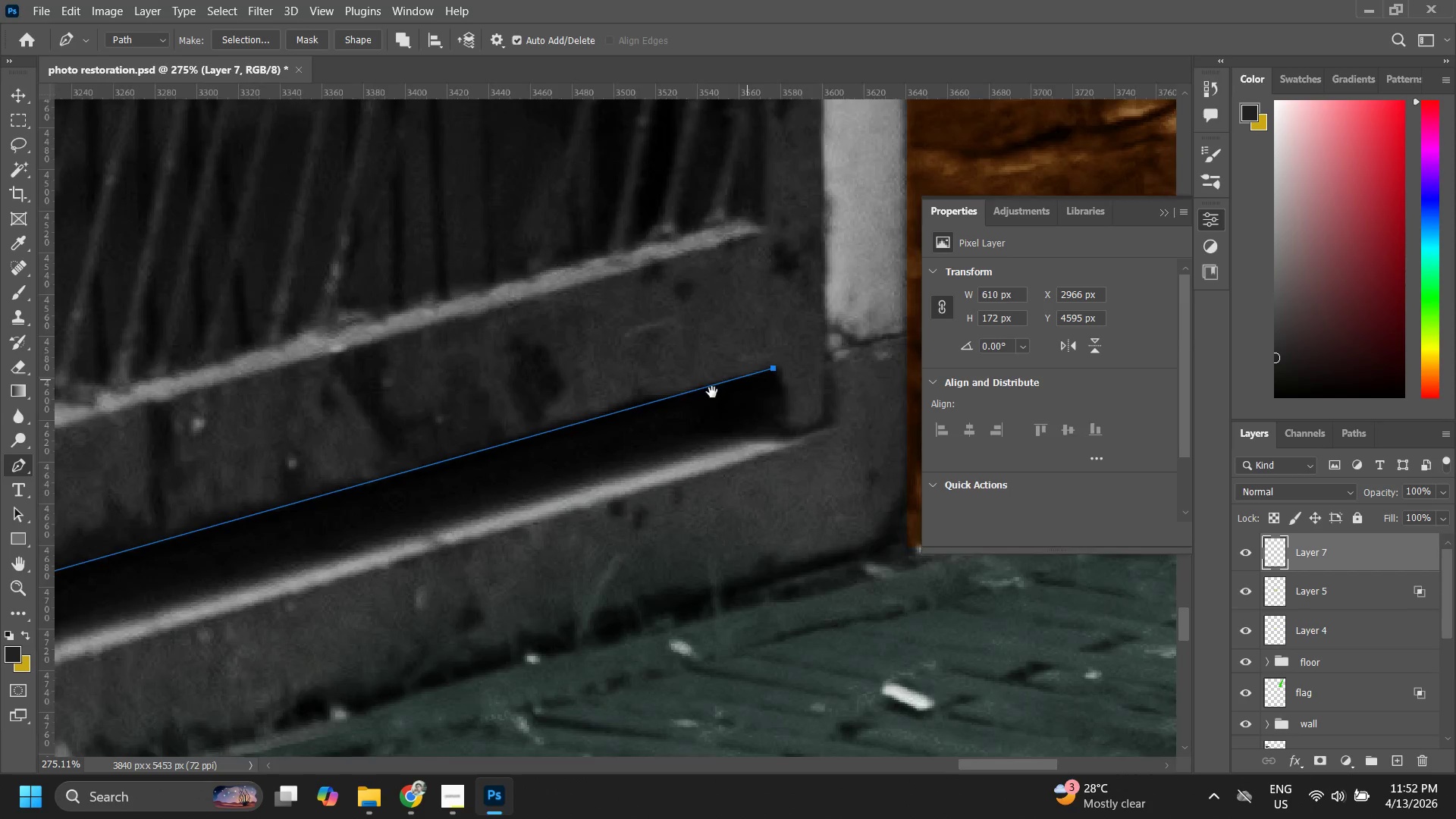 
hold_key(key=Space, duration=0.33)
 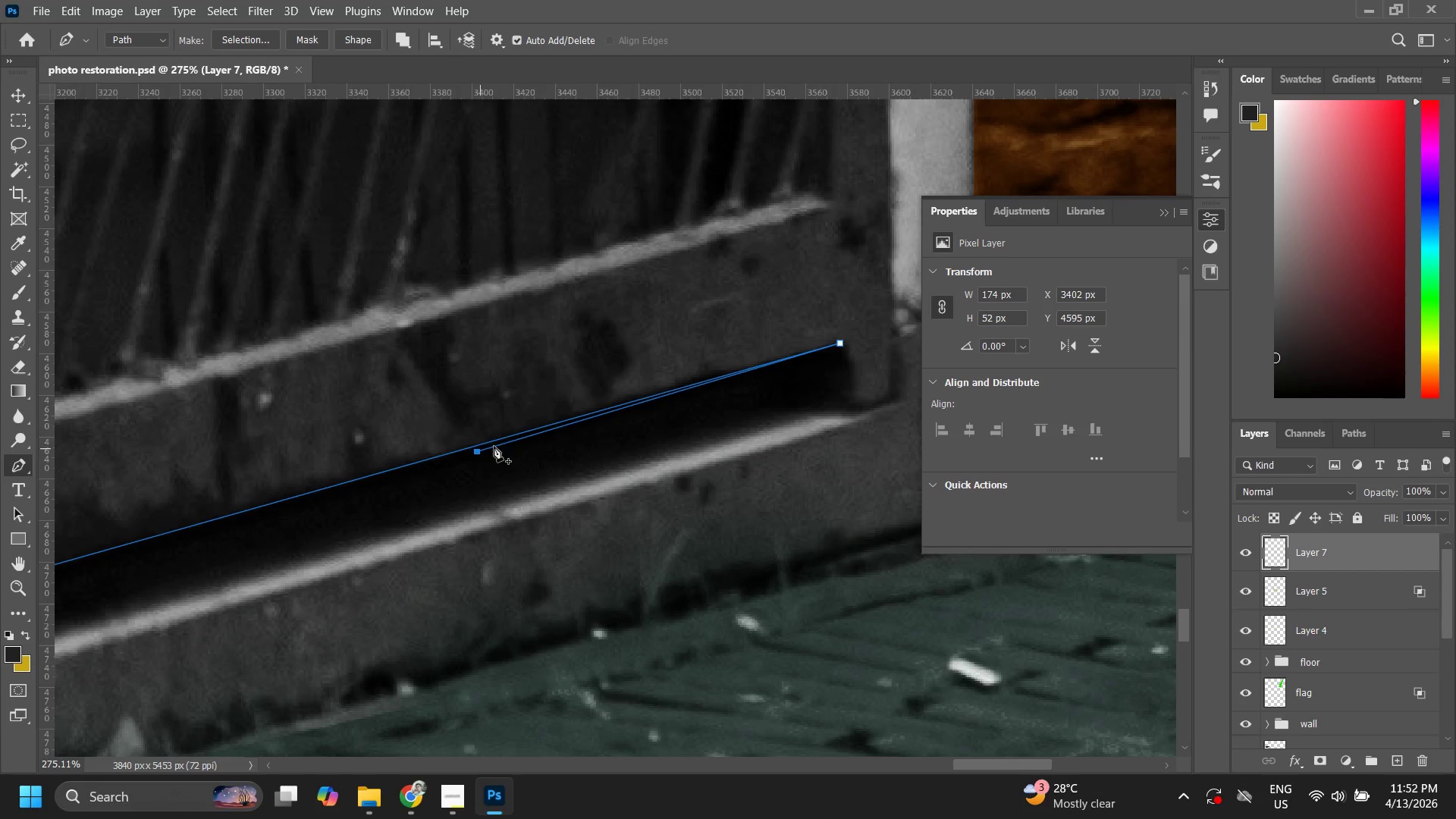 
key(Control+Z)
 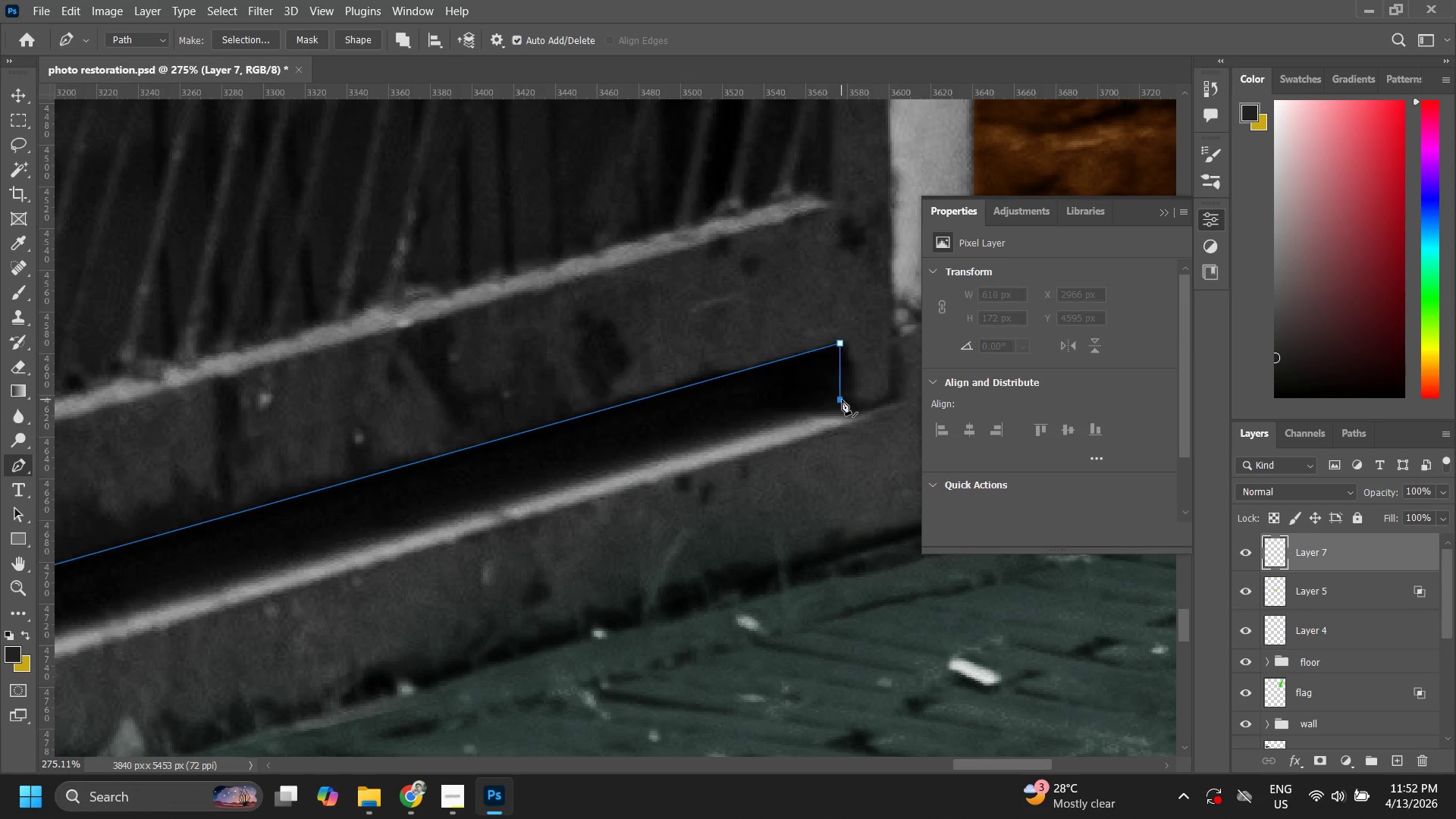 
left_click([840, 378])
 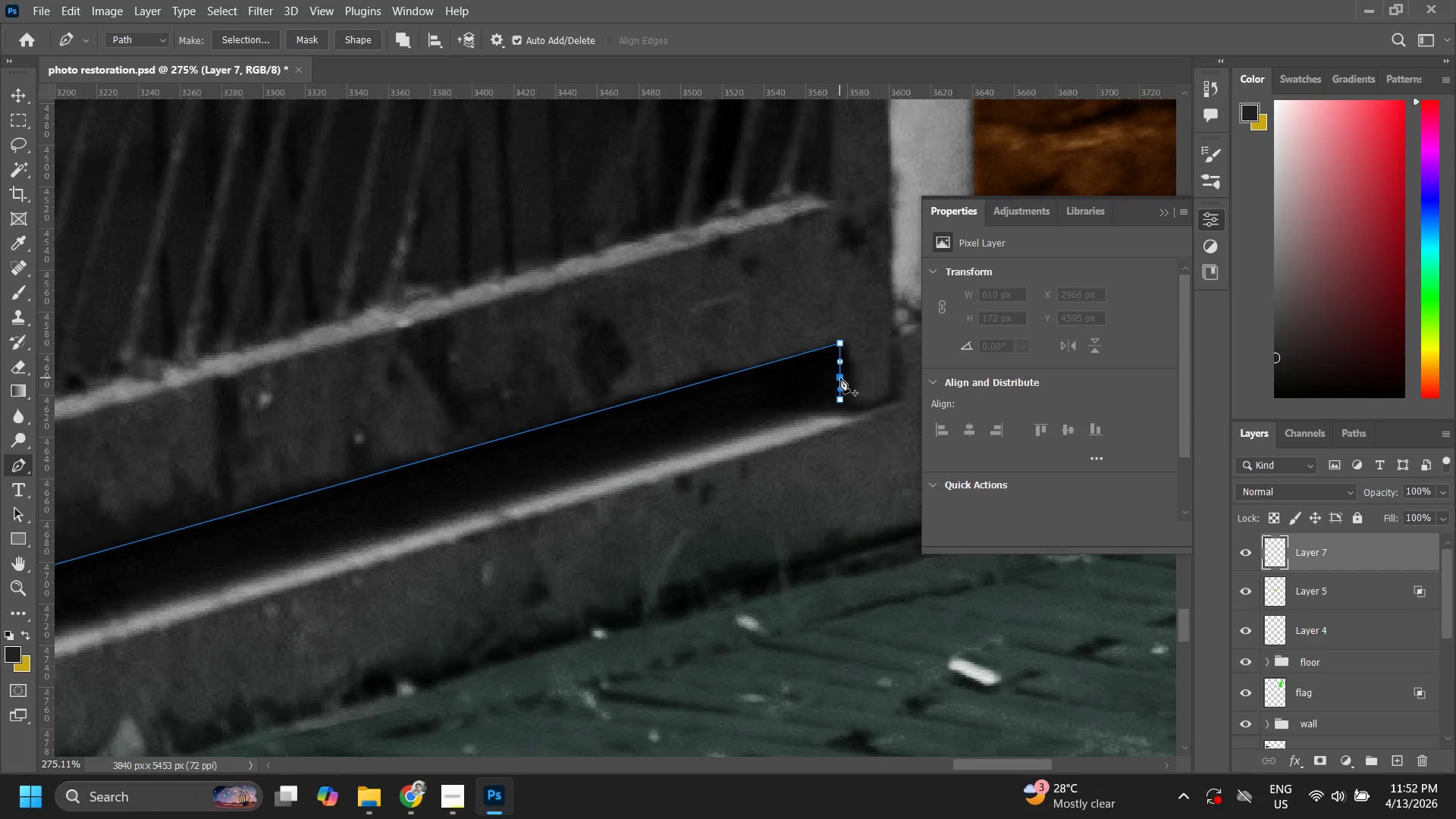 
hold_key(key=ControlLeft, duration=0.77)
left_click_drag(start_coordinate=[840, 378], to_coordinate=[835, 375])
 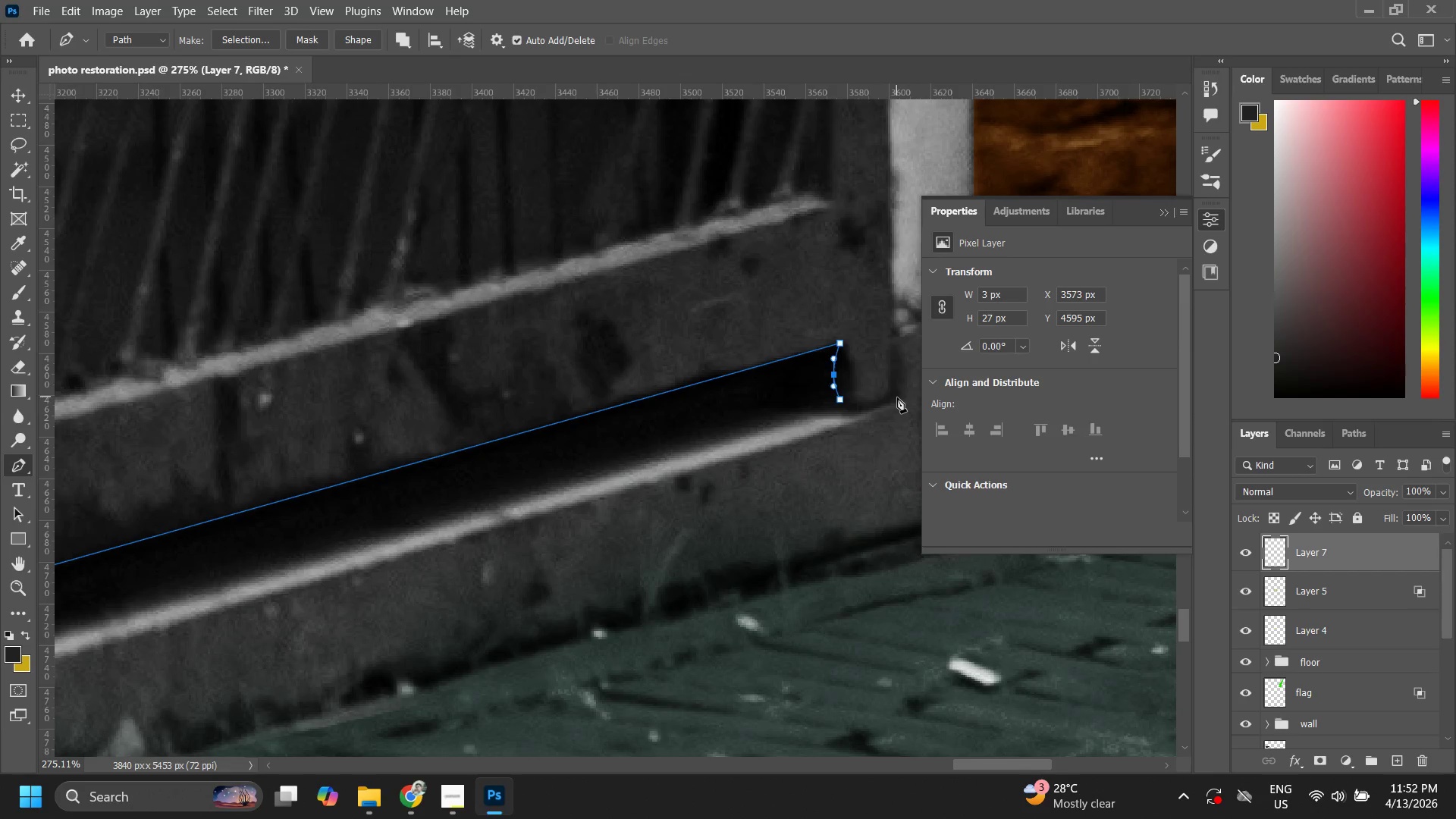 
key(Control+ControlLeft)
 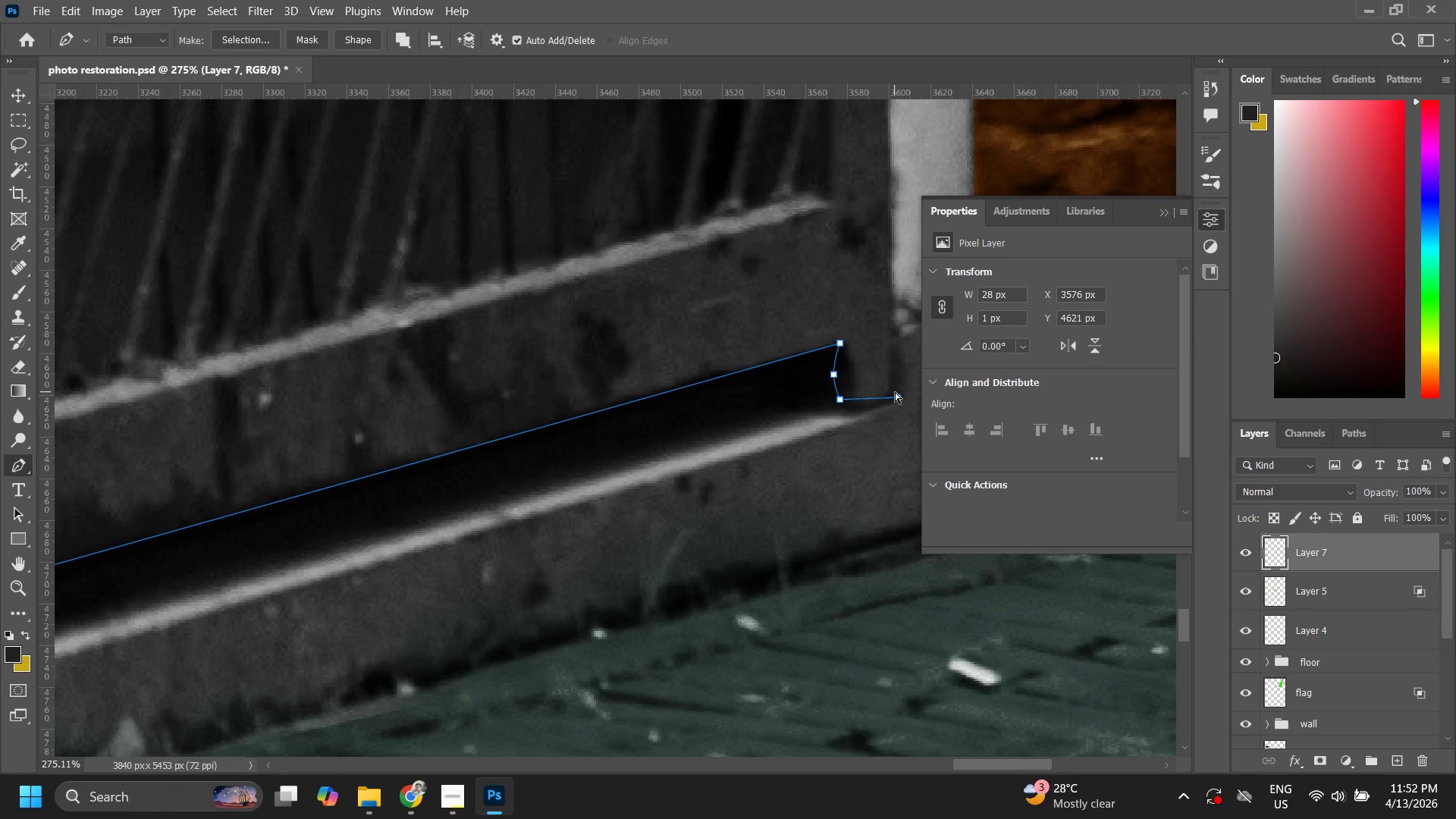 
key(Control+Z)
 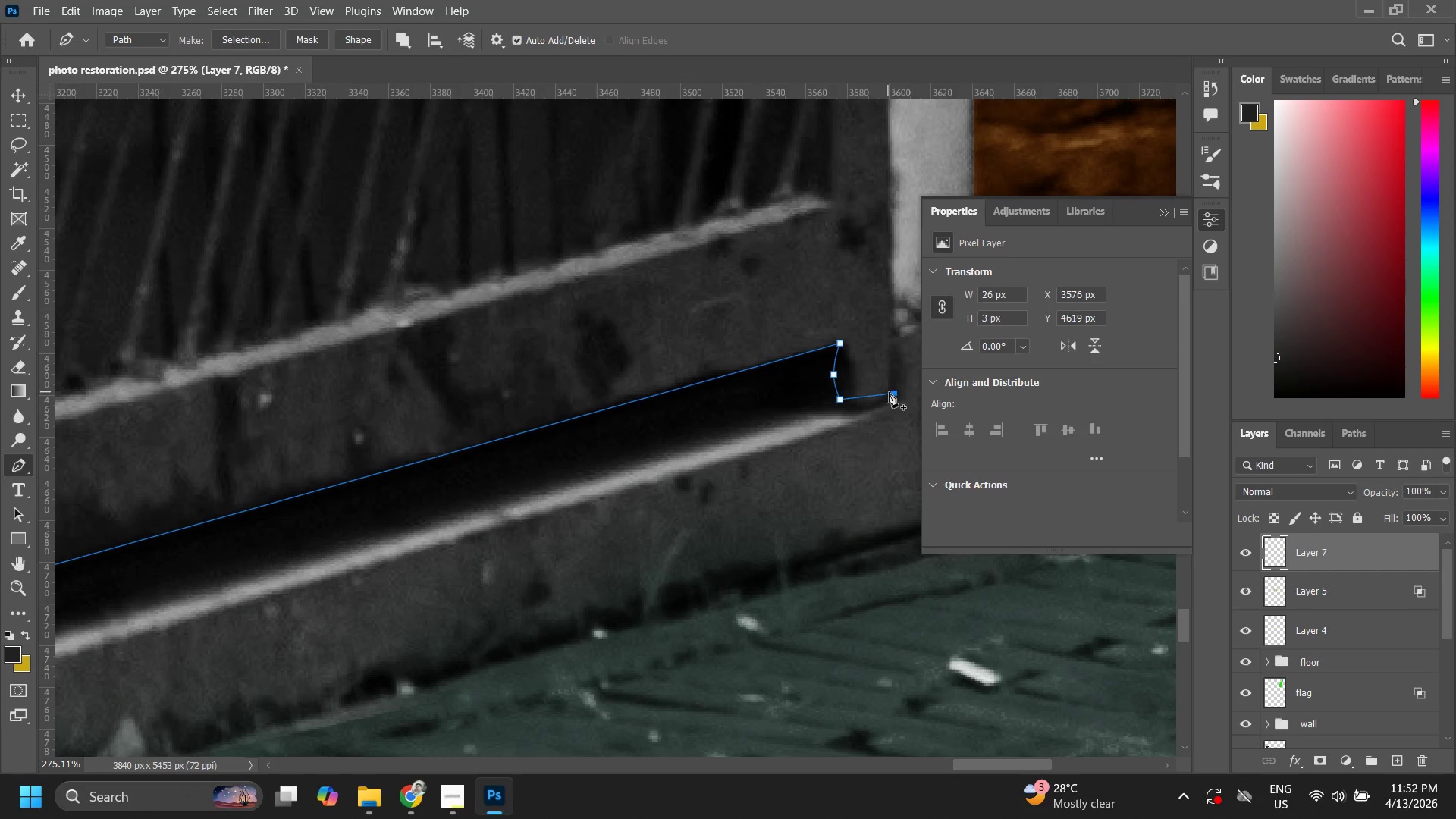 
double_click([876, 395])
 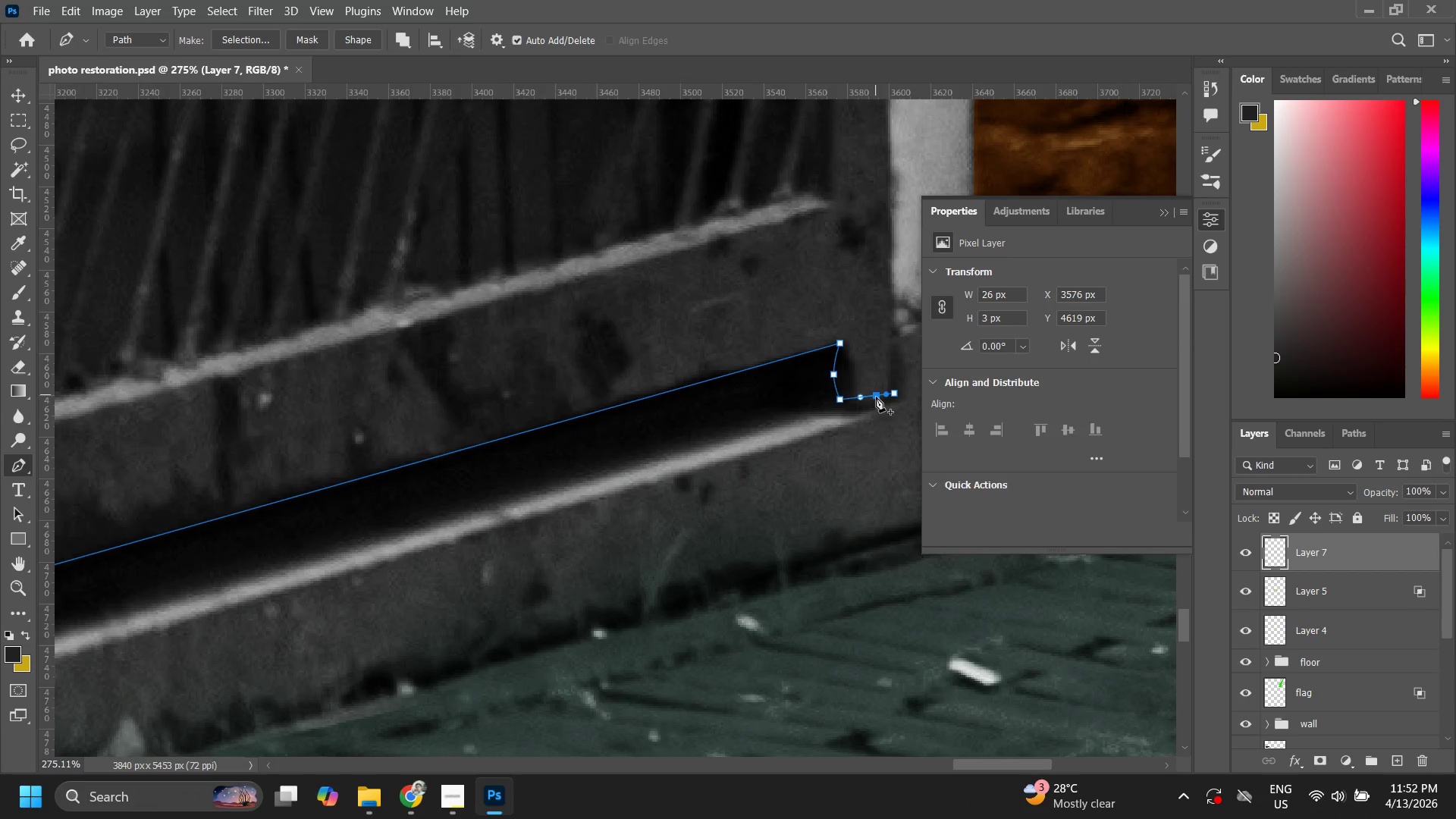 
hold_key(key=ControlLeft, duration=1.5)
left_click_drag(start_coordinate=[875, 397], to_coordinate=[864, 407])
 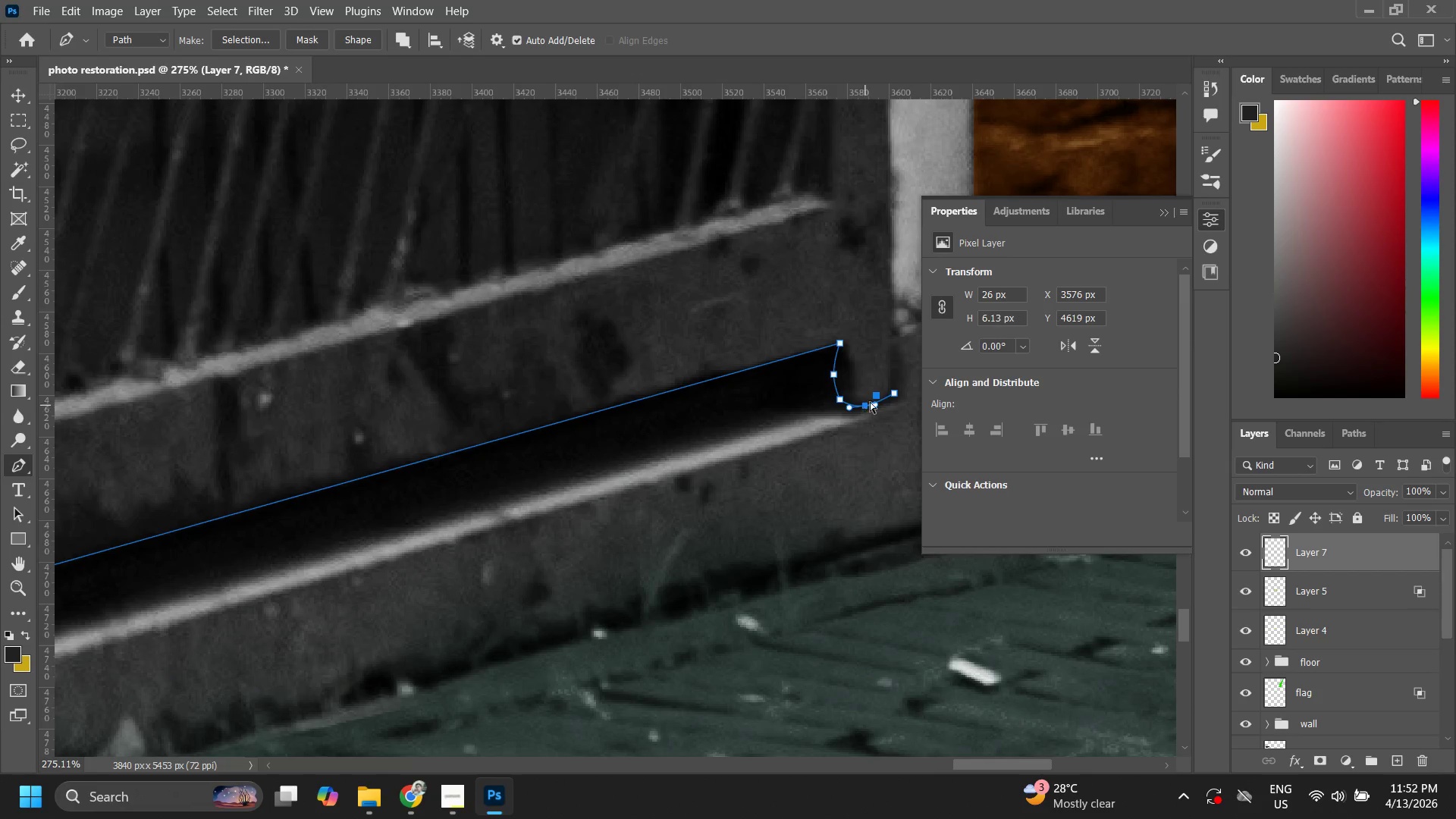 
key(Control+ControlLeft)
 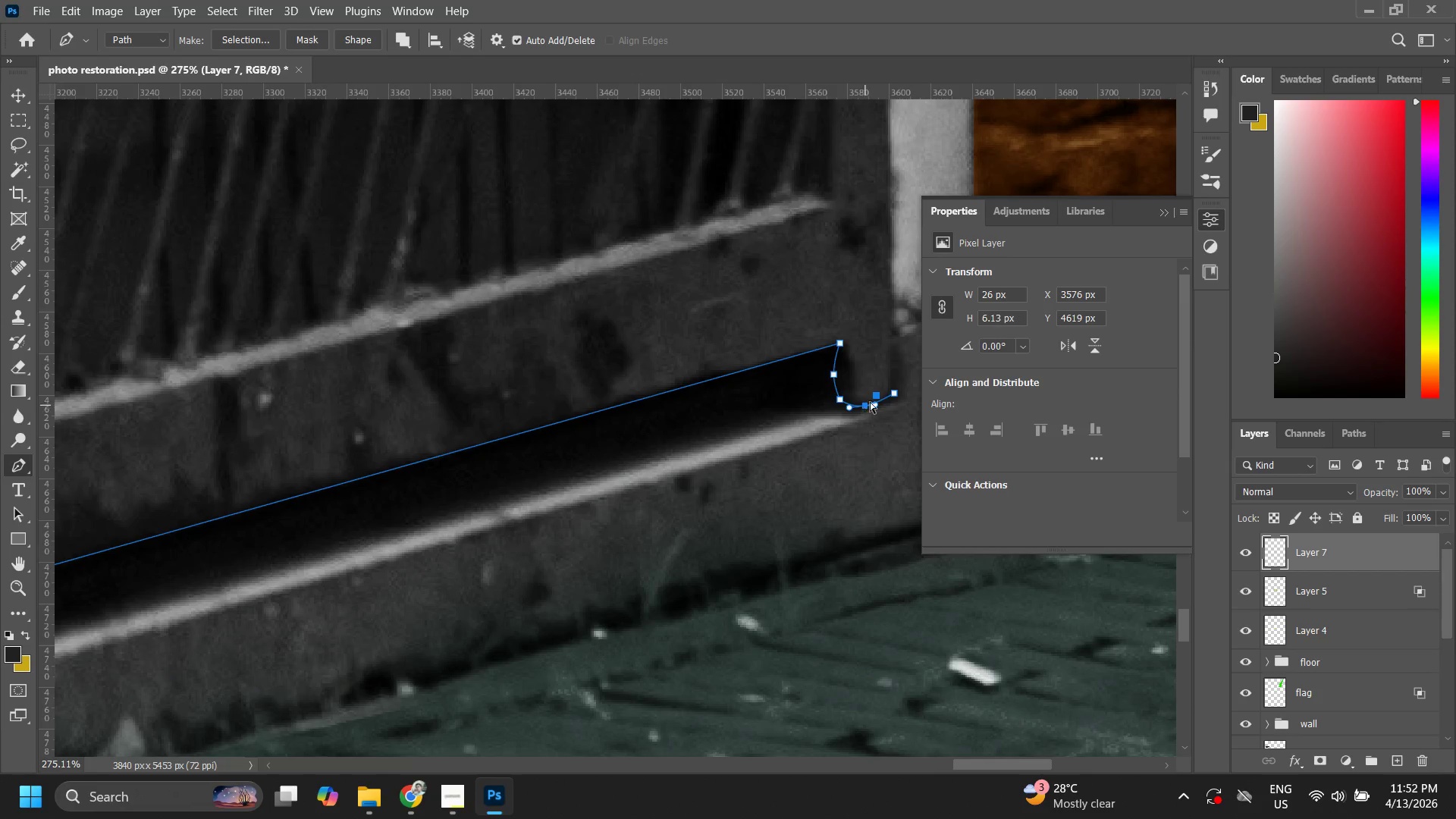 
key(Control+ControlLeft)
 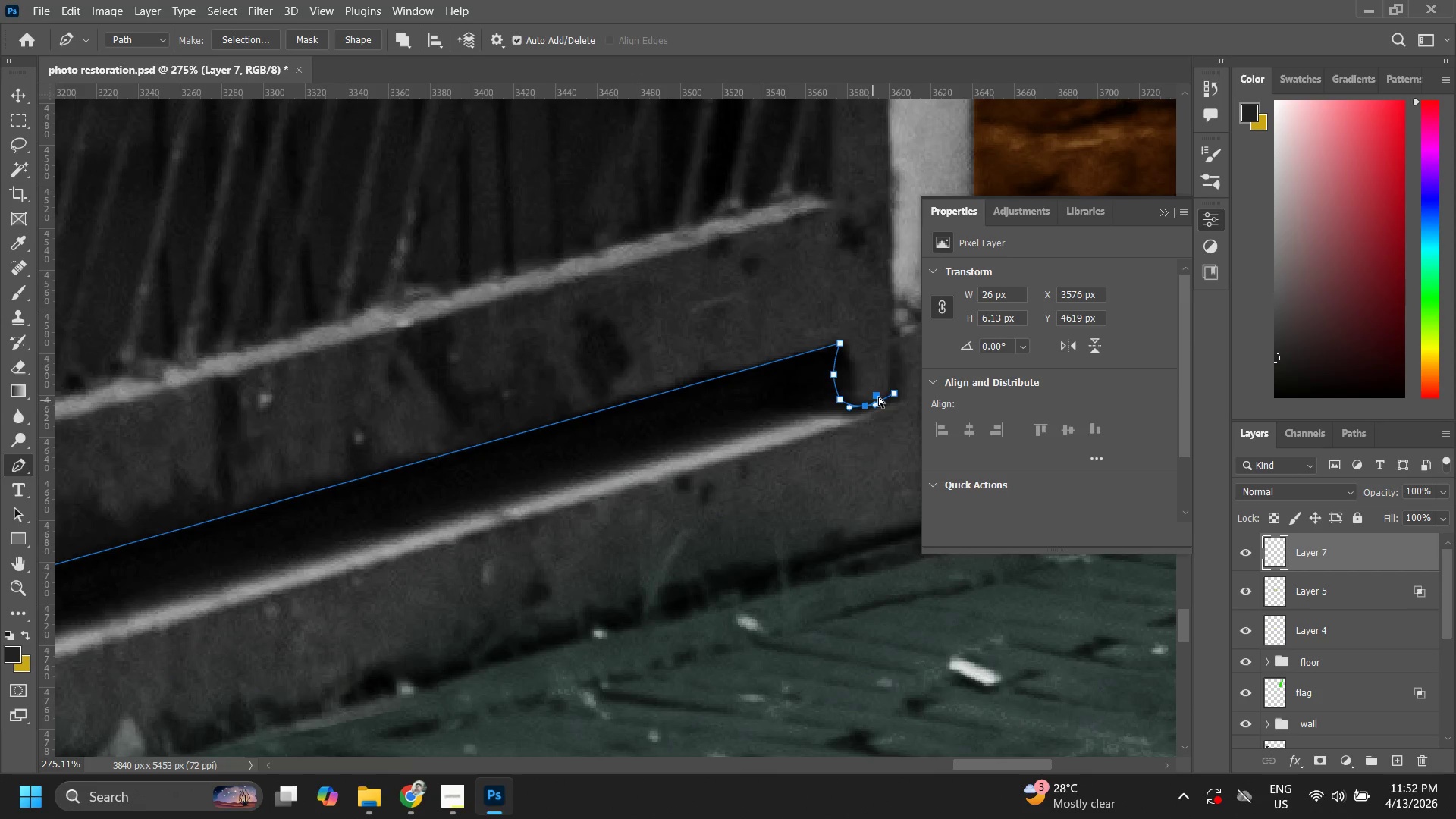 
key(Control+ControlLeft)
 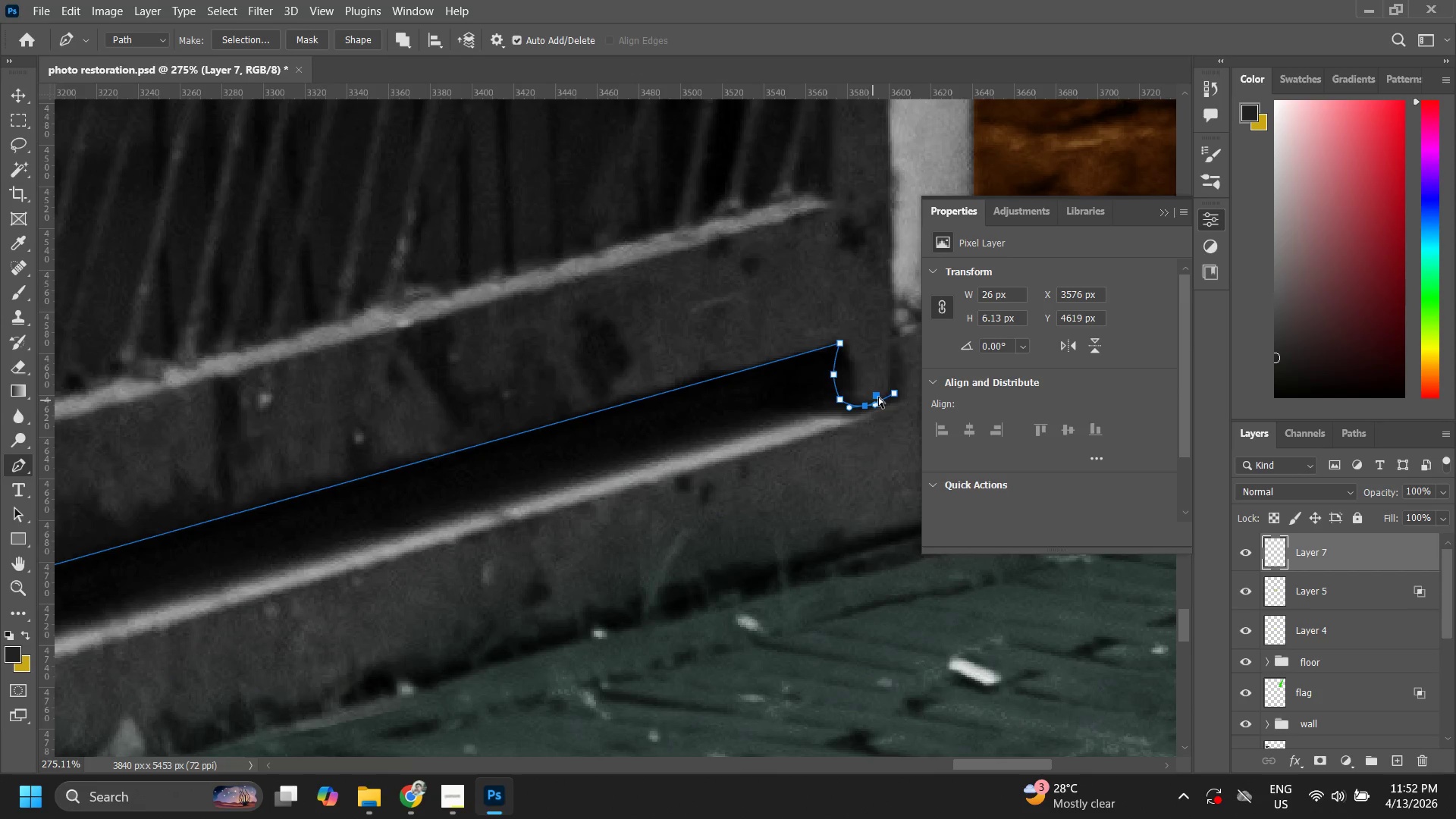 
key(Control+ControlLeft)
 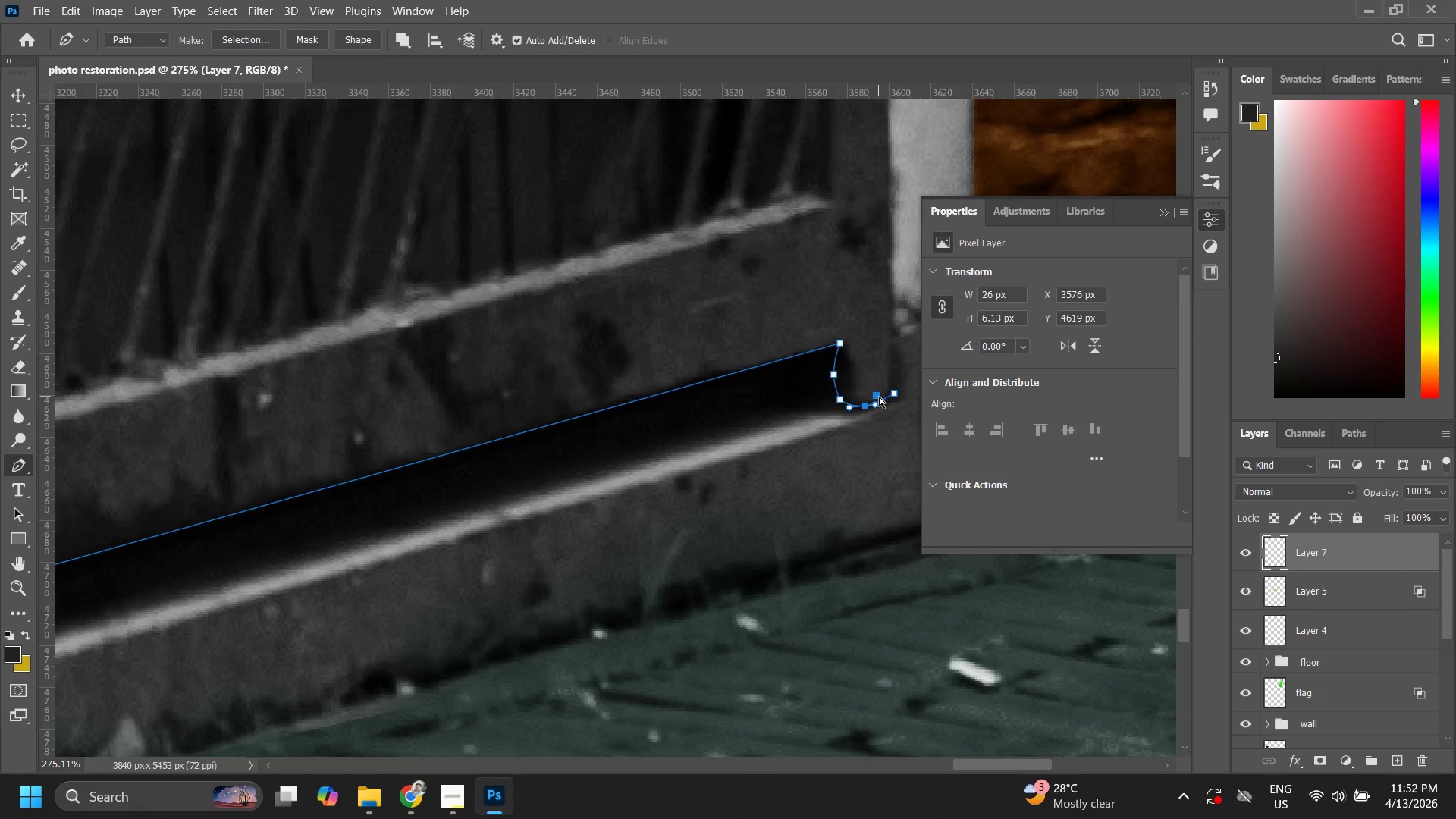 
key(Control+ControlLeft)
 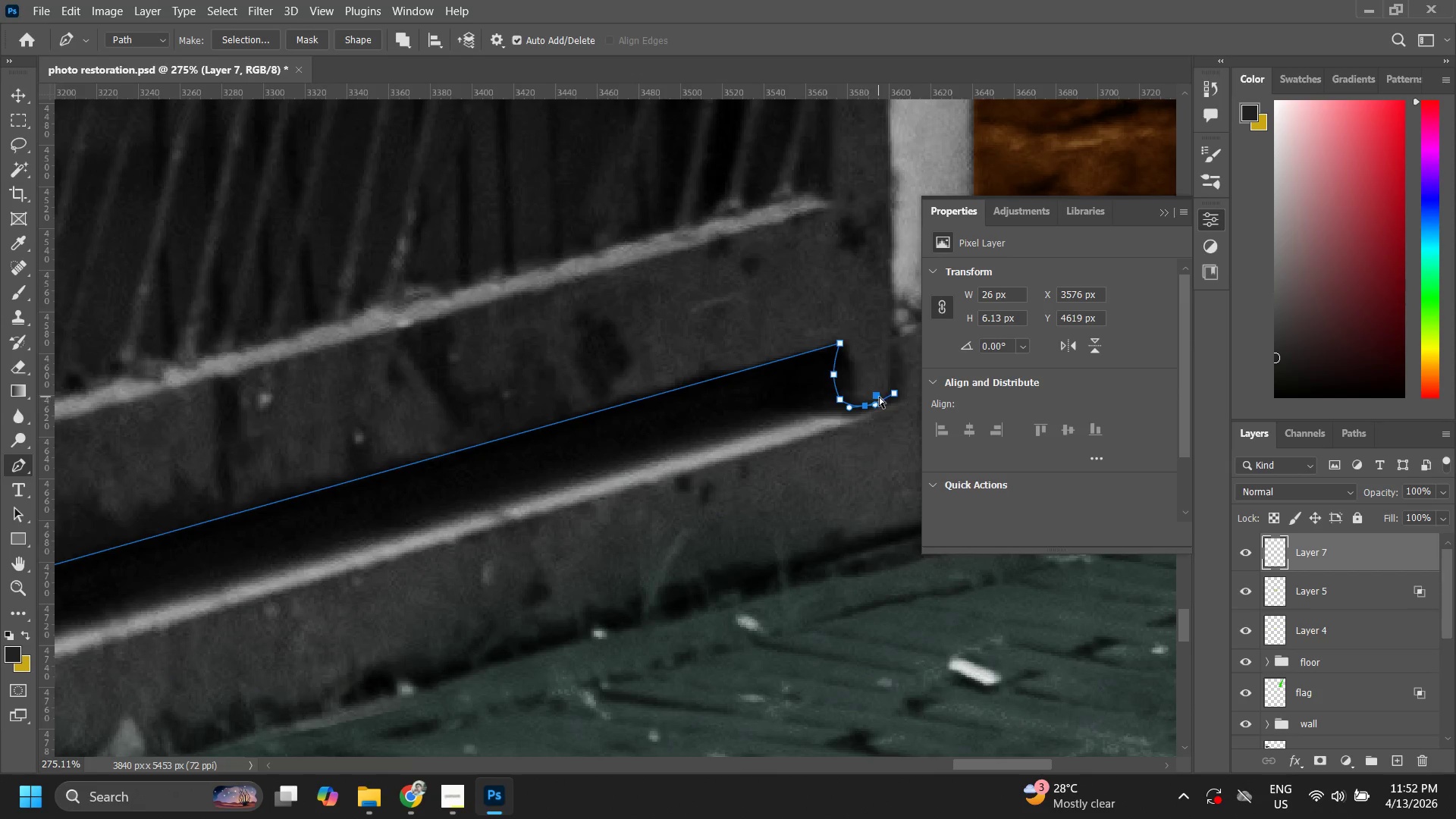 
key(Control+ControlLeft)
 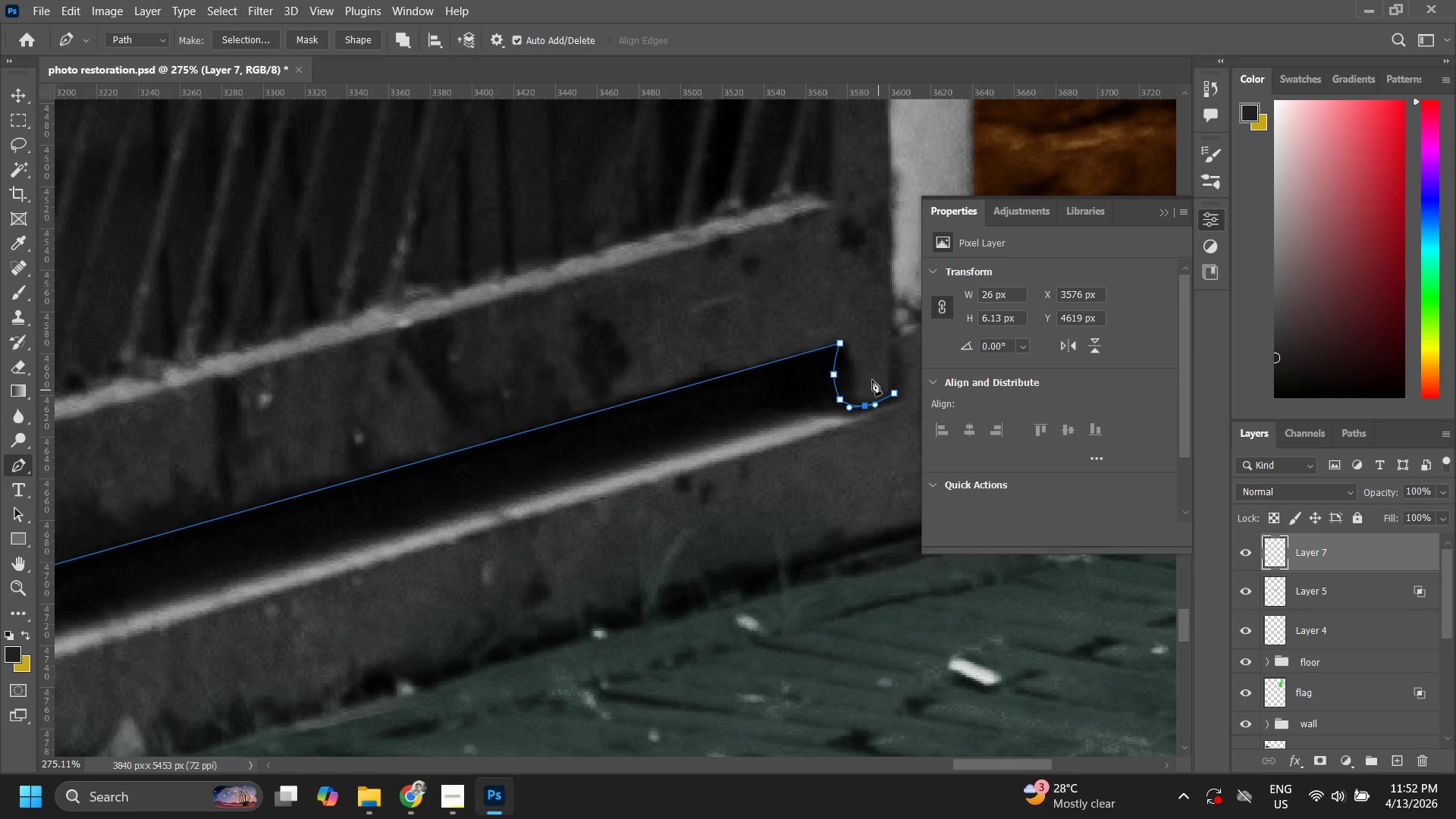 
hold_key(key=Space, duration=1.51)
 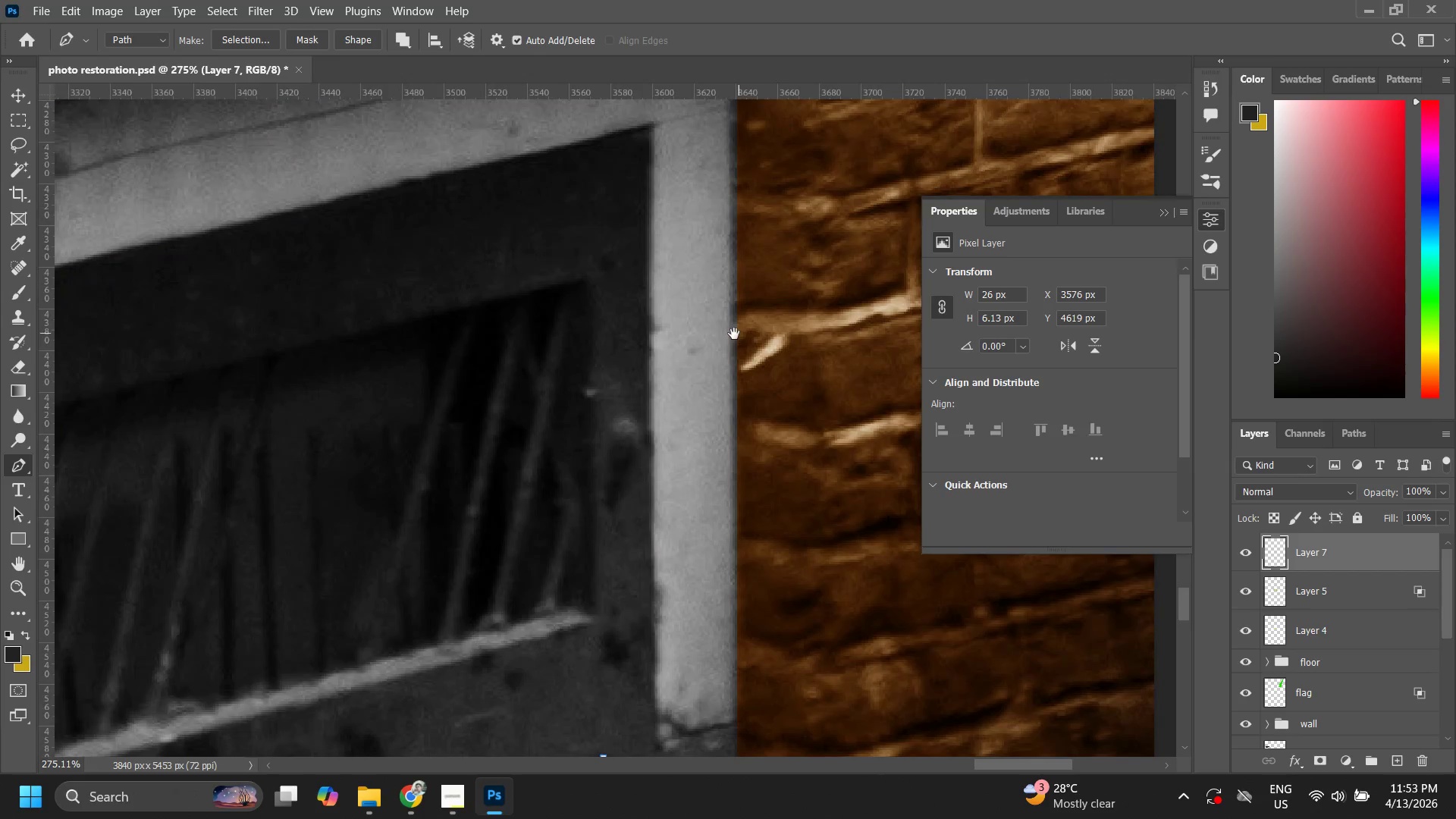 
left_click_drag(start_coordinate=[888, 293], to_coordinate=[854, 420])
 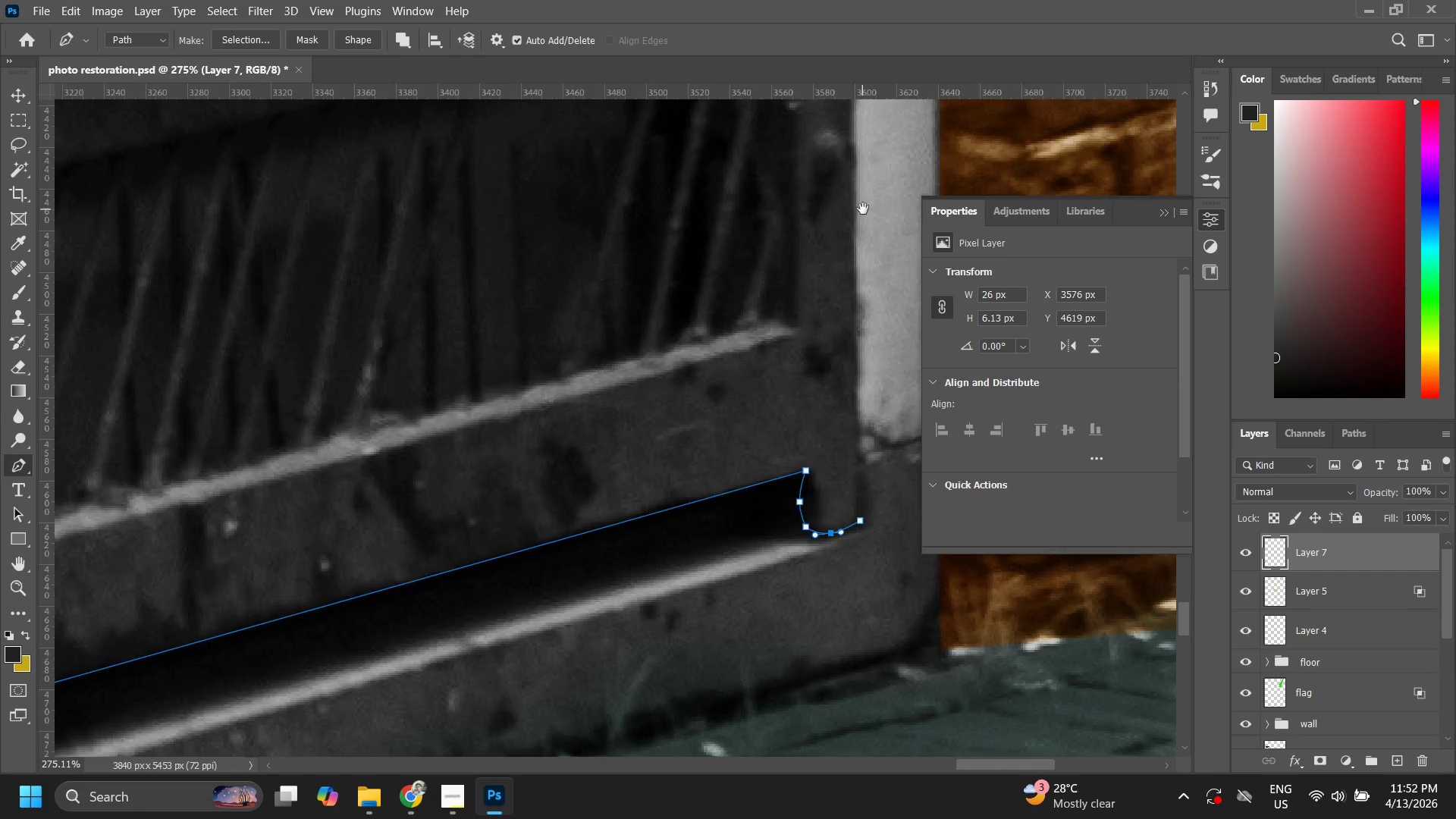 
left_click_drag(start_coordinate=[863, 210], to_coordinate=[810, 482])
 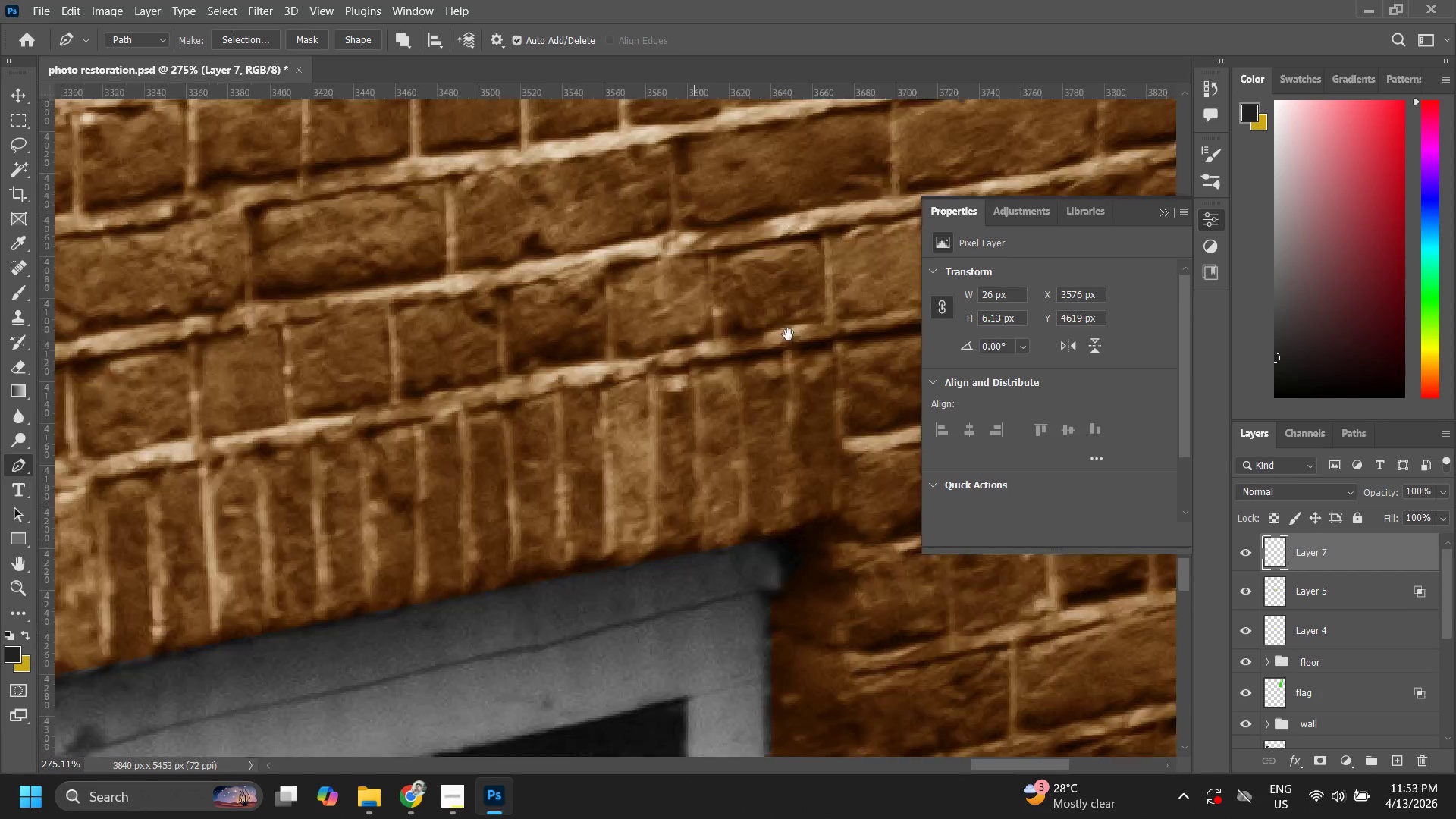 
left_click_drag(start_coordinate=[789, 329], to_coordinate=[771, 86])
 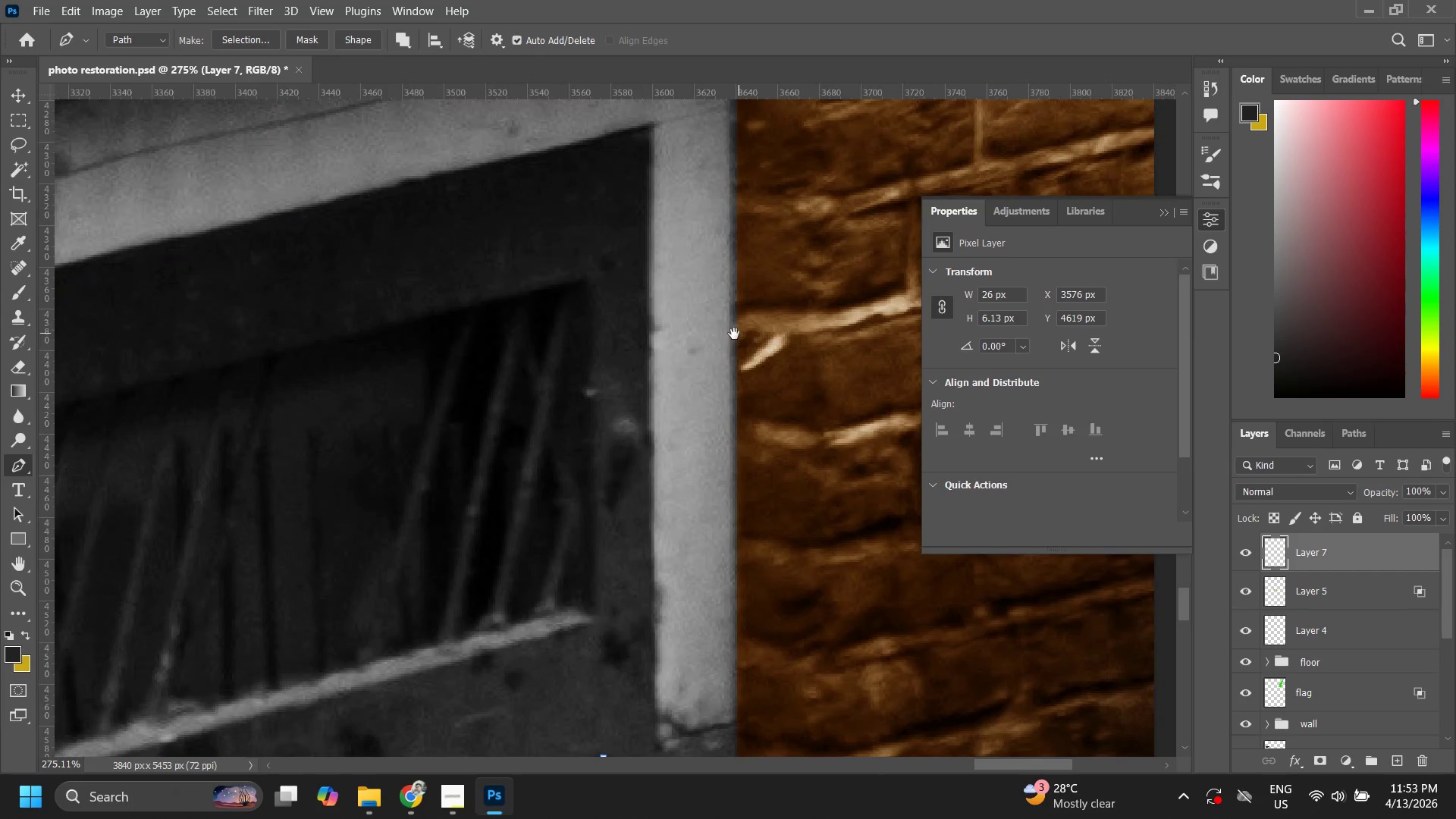 
hold_key(key=Space, duration=0.66)
 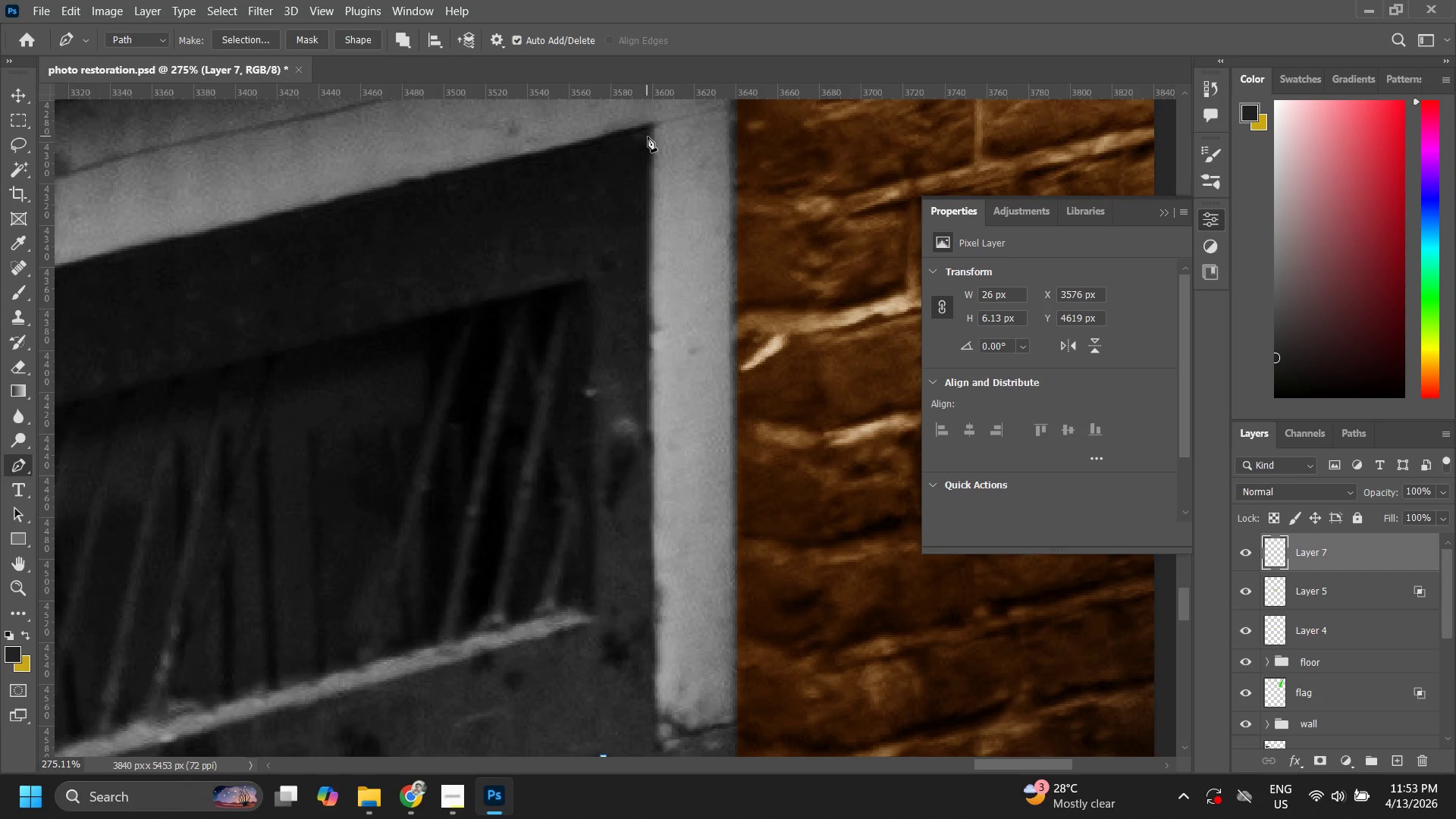 
left_click_drag(start_coordinate=[729, 341], to_coordinate=[734, 334])
 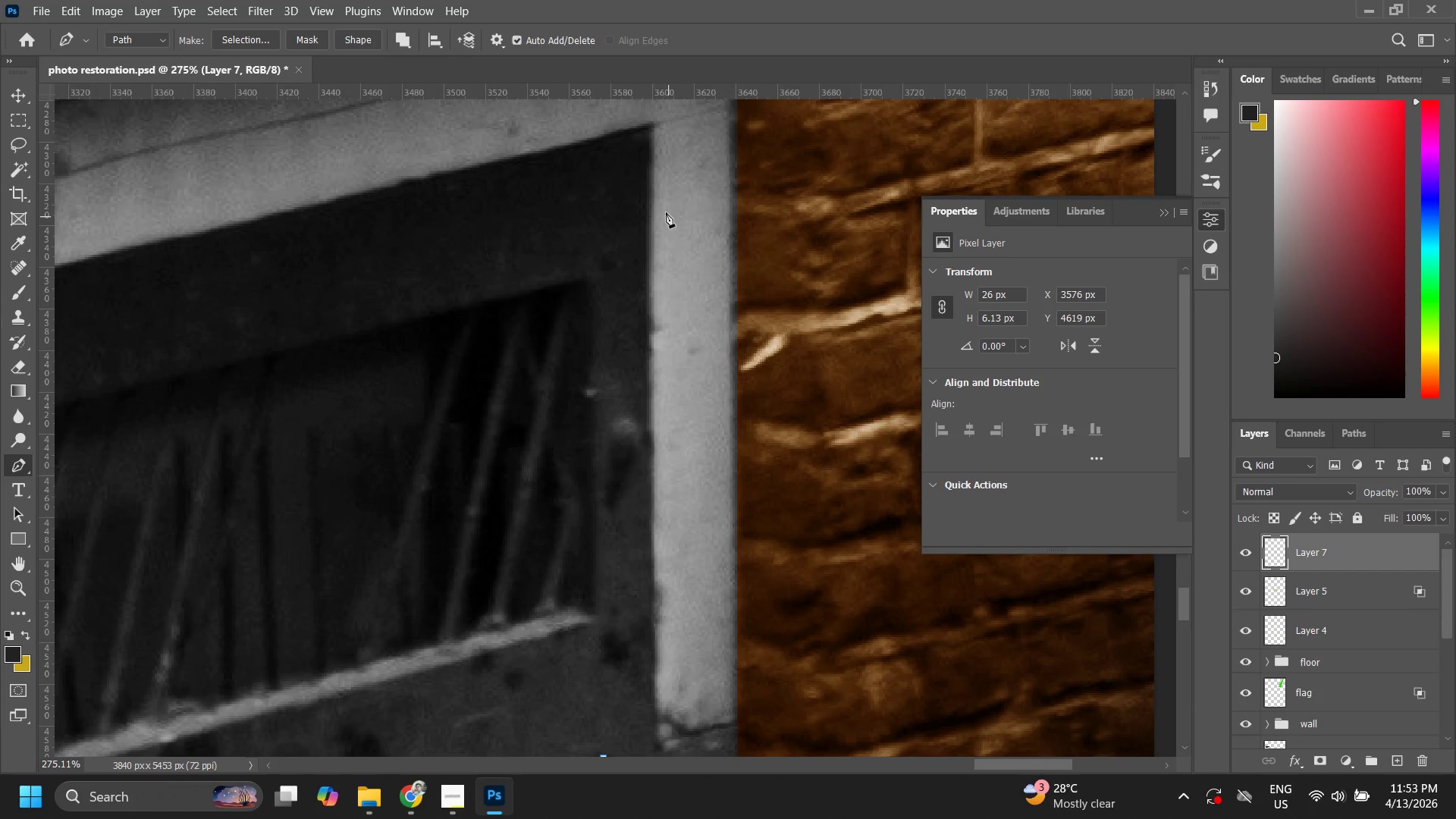 
hold_key(key=Space, duration=1.95)
 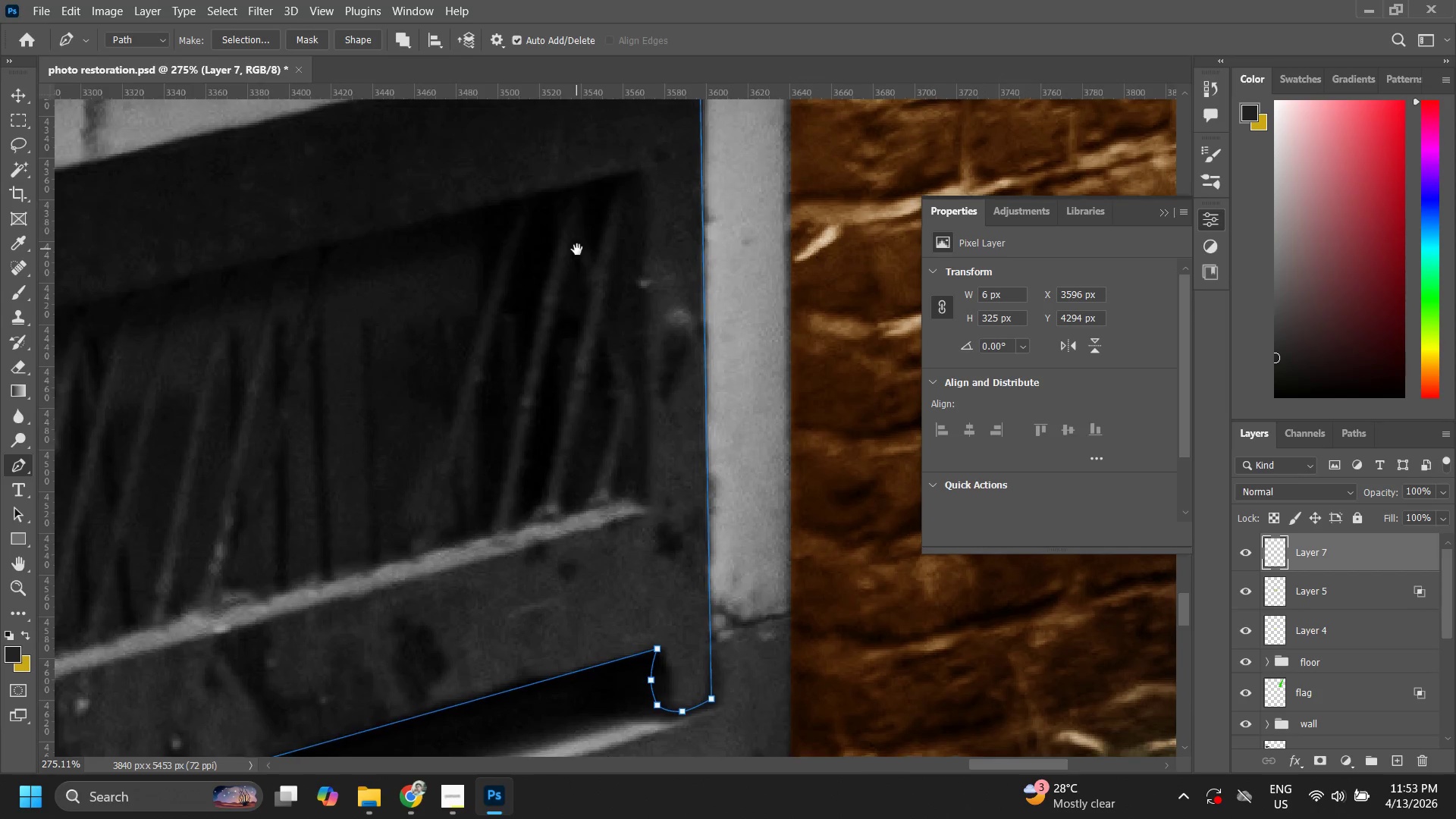 
left_click([646, 130])
 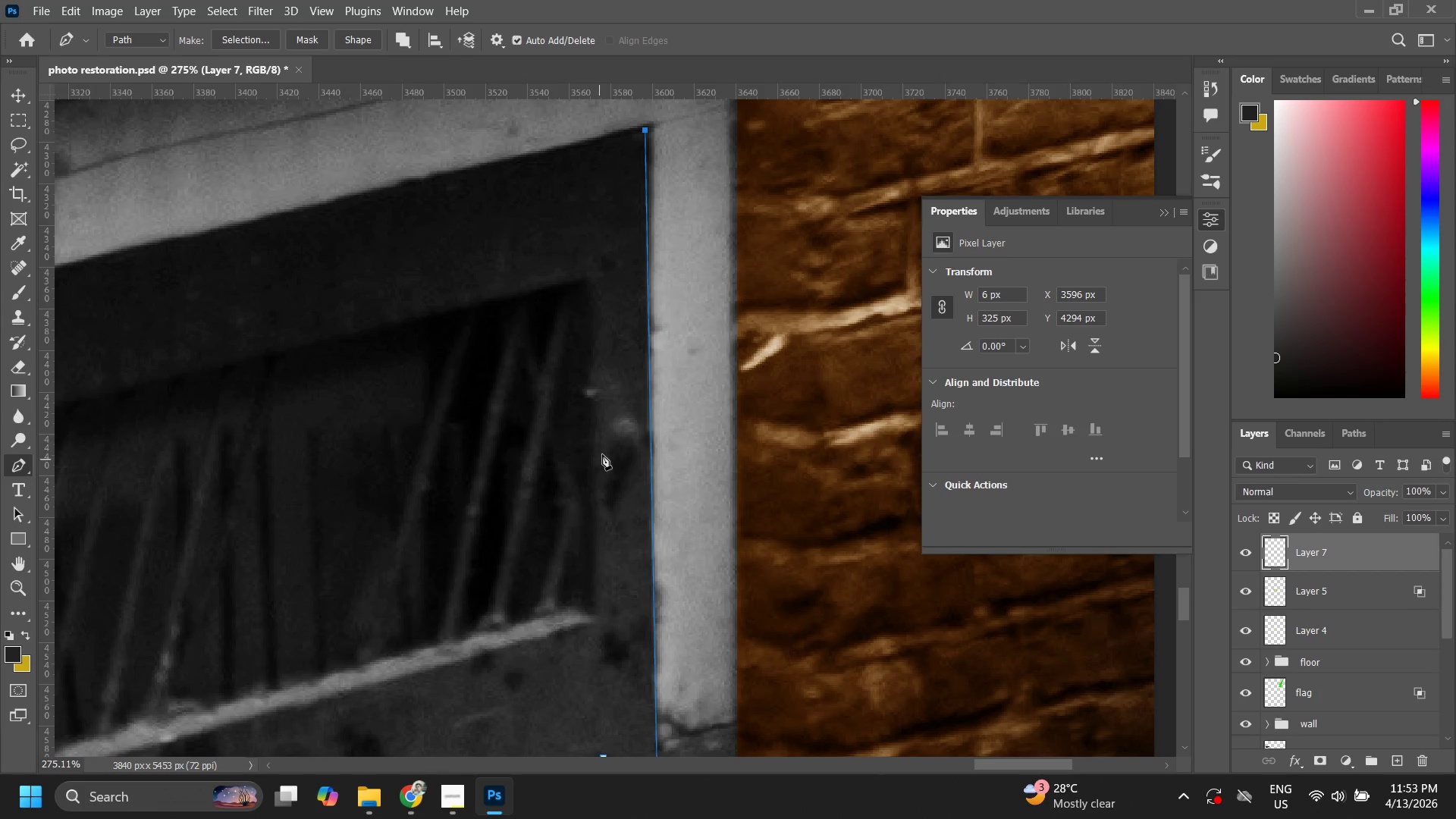 
hold_key(key=Space, duration=0.81)
 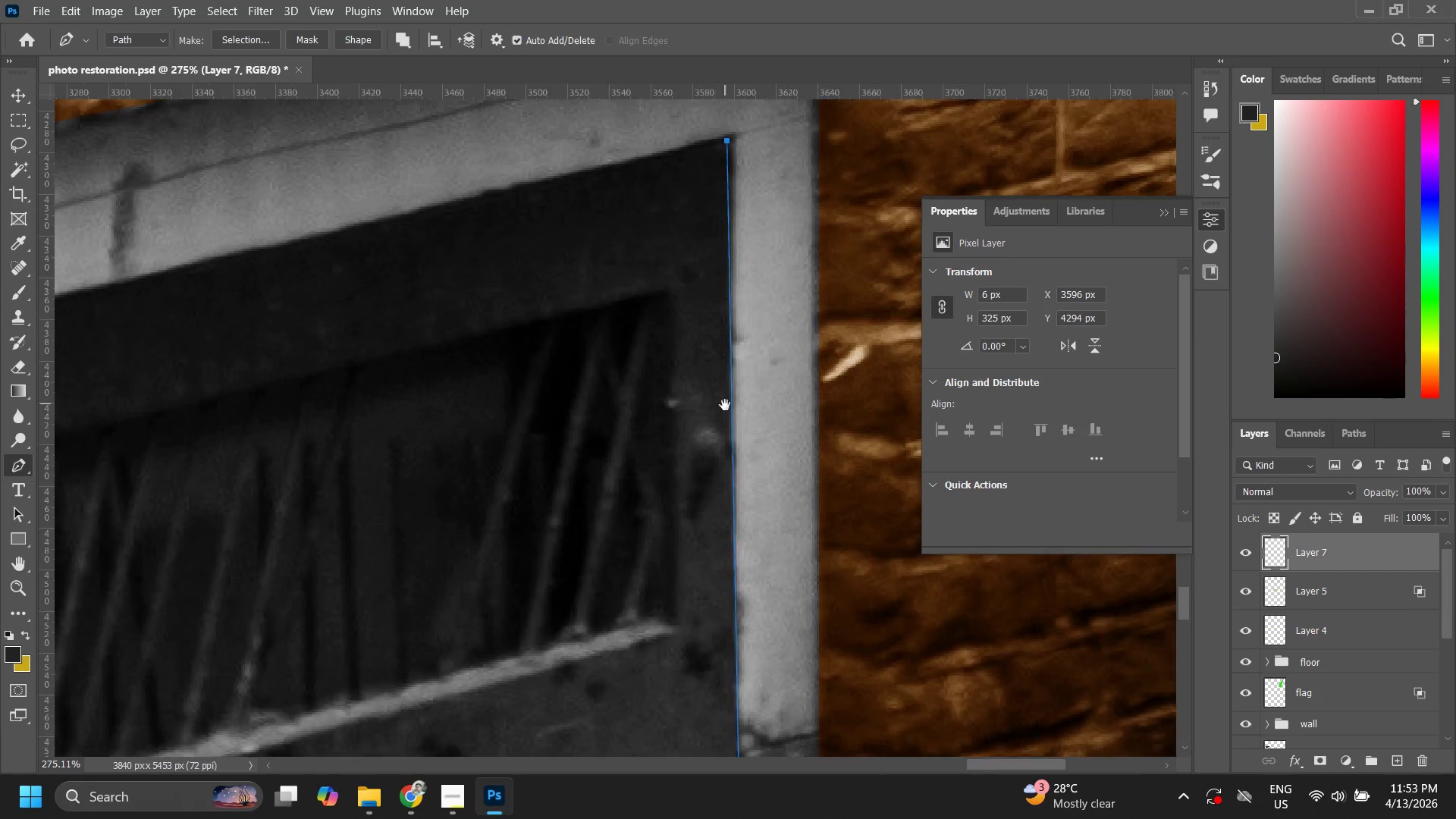 
left_click_drag(start_coordinate=[523, 359], to_coordinate=[577, 249])
 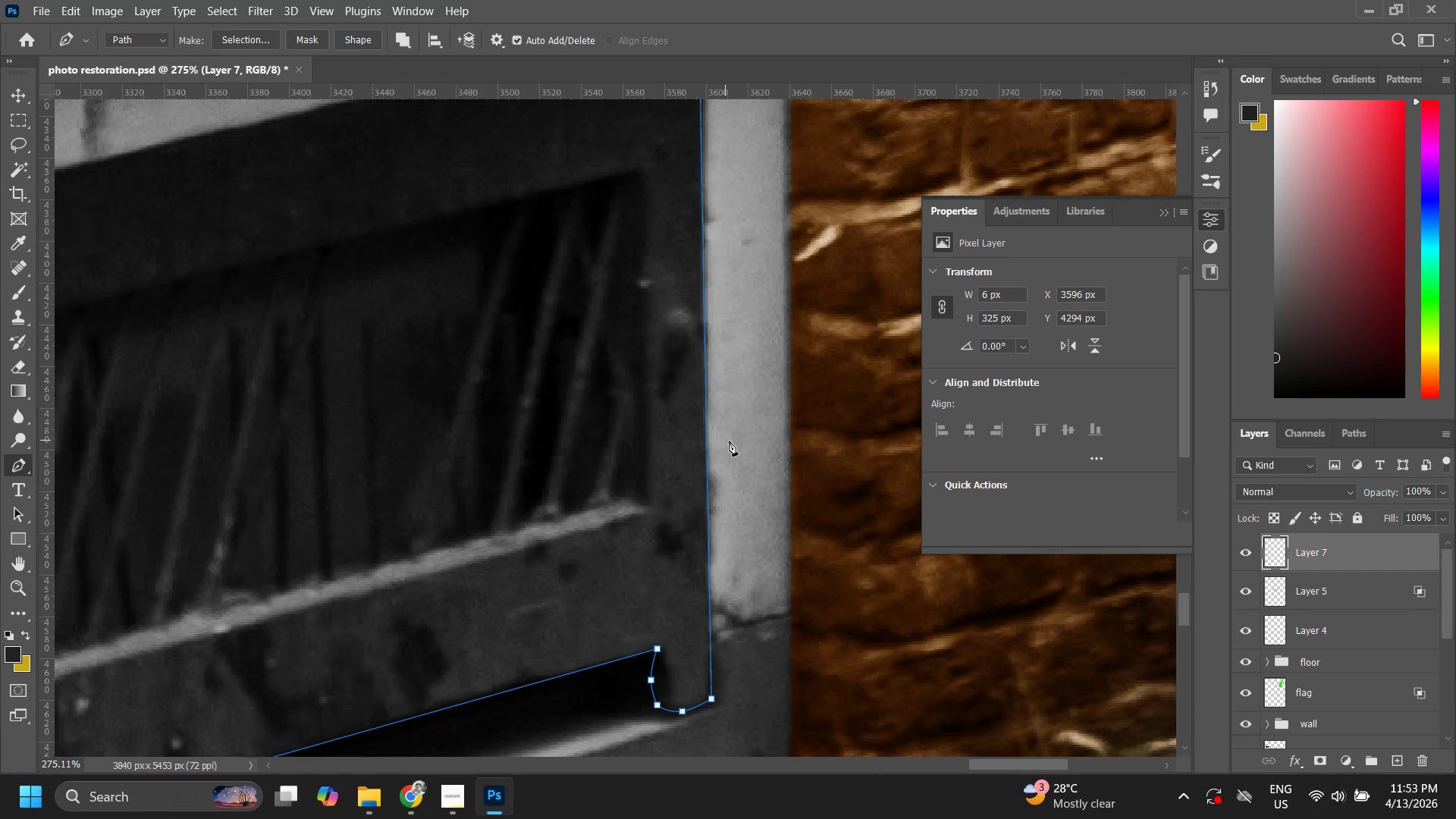 
hold_key(key=Space, duration=1.5)
 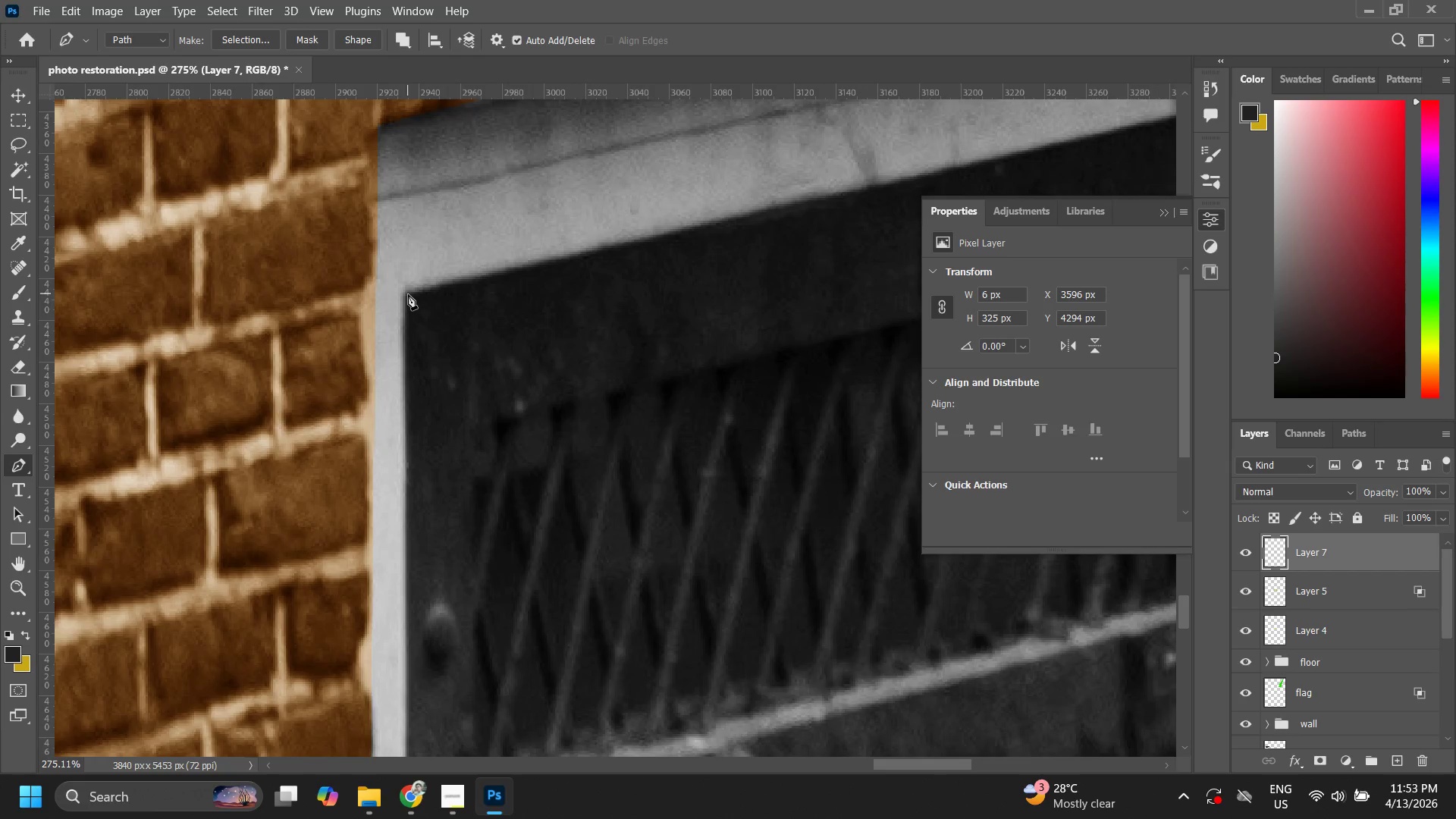 
left_click_drag(start_coordinate=[697, 284], to_coordinate=[726, 405])
 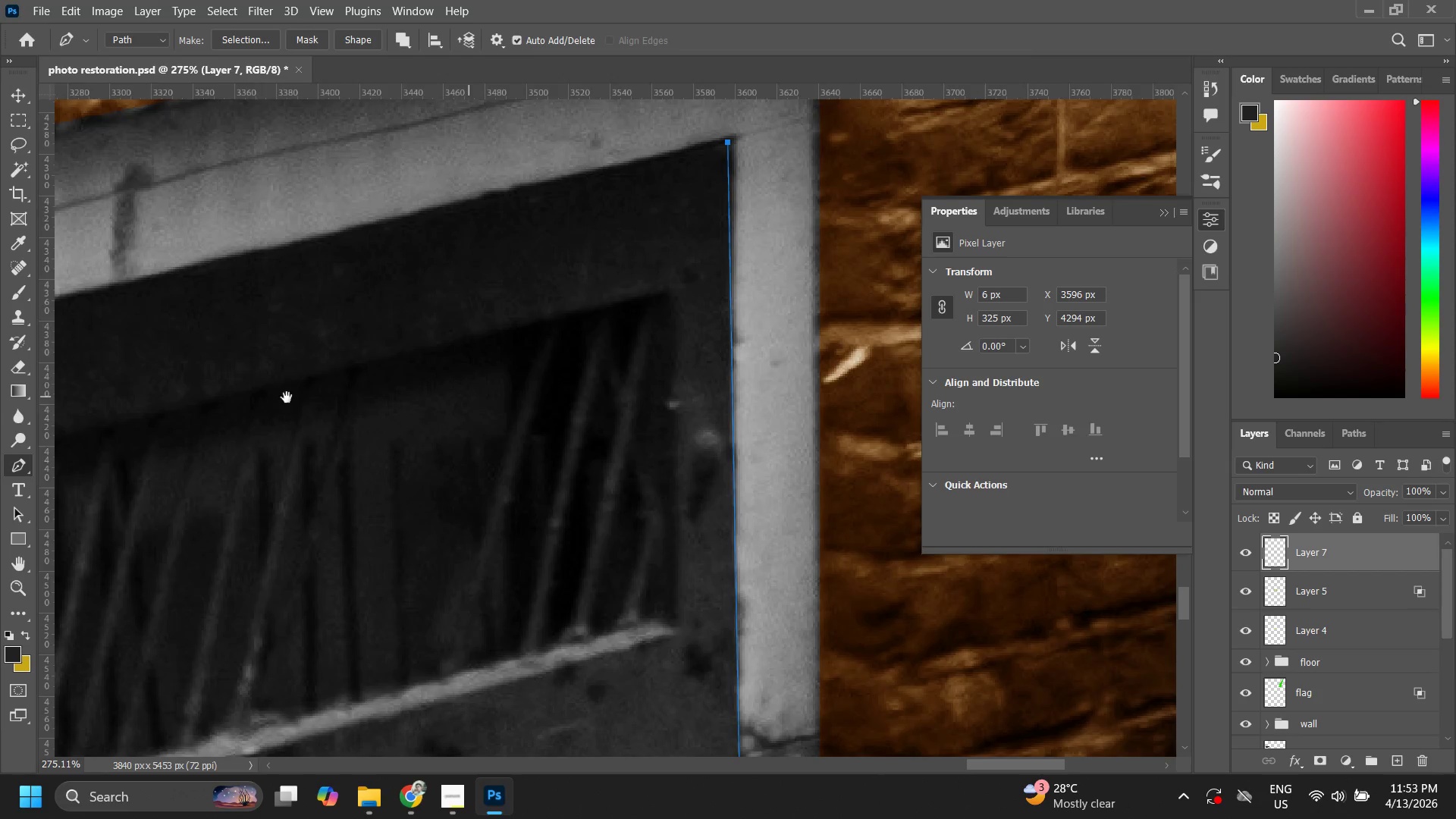 
left_click_drag(start_coordinate=[271, 397], to_coordinate=[605, 347])
 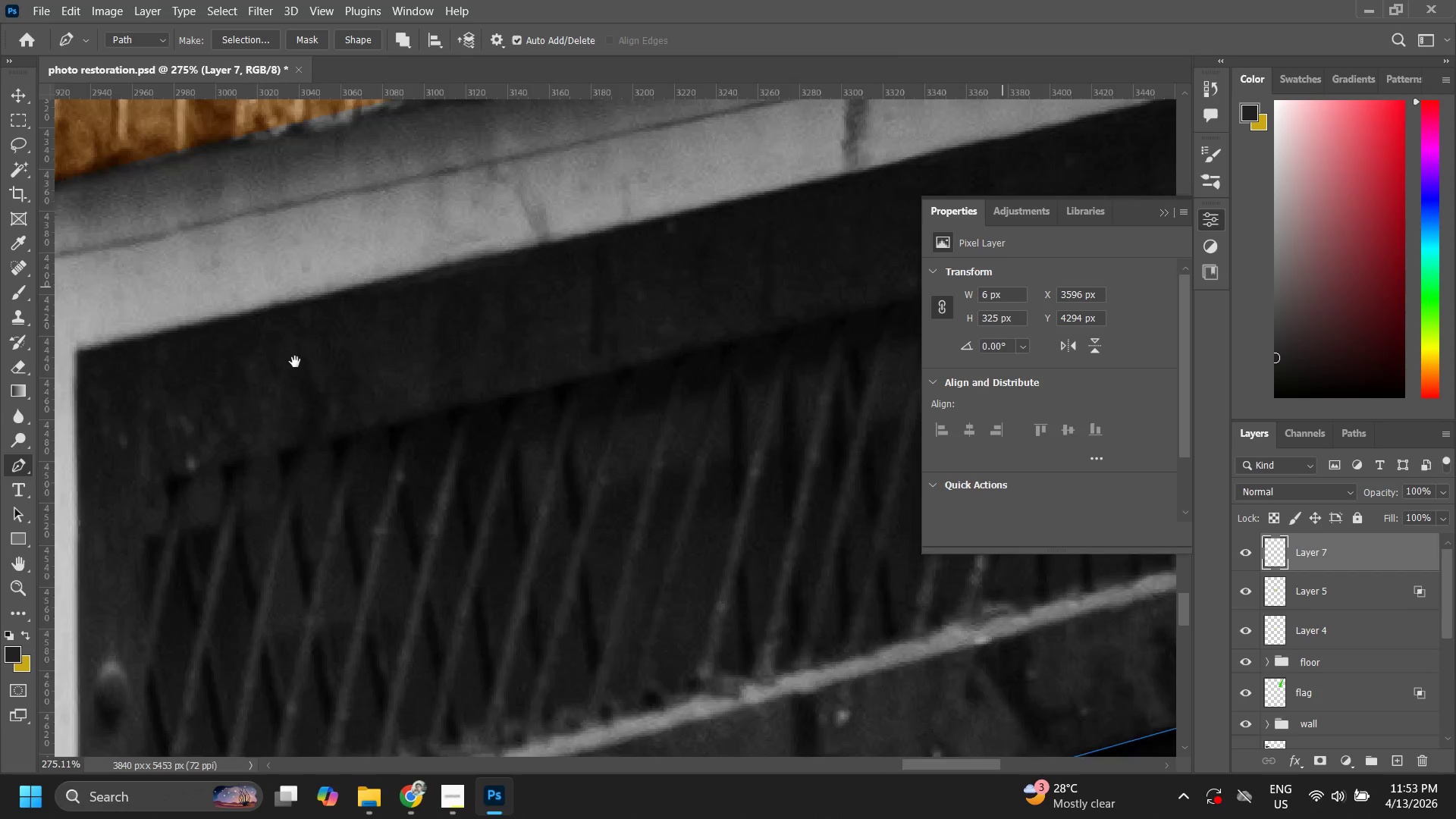 
left_click_drag(start_coordinate=[295, 362], to_coordinate=[415, 335])
 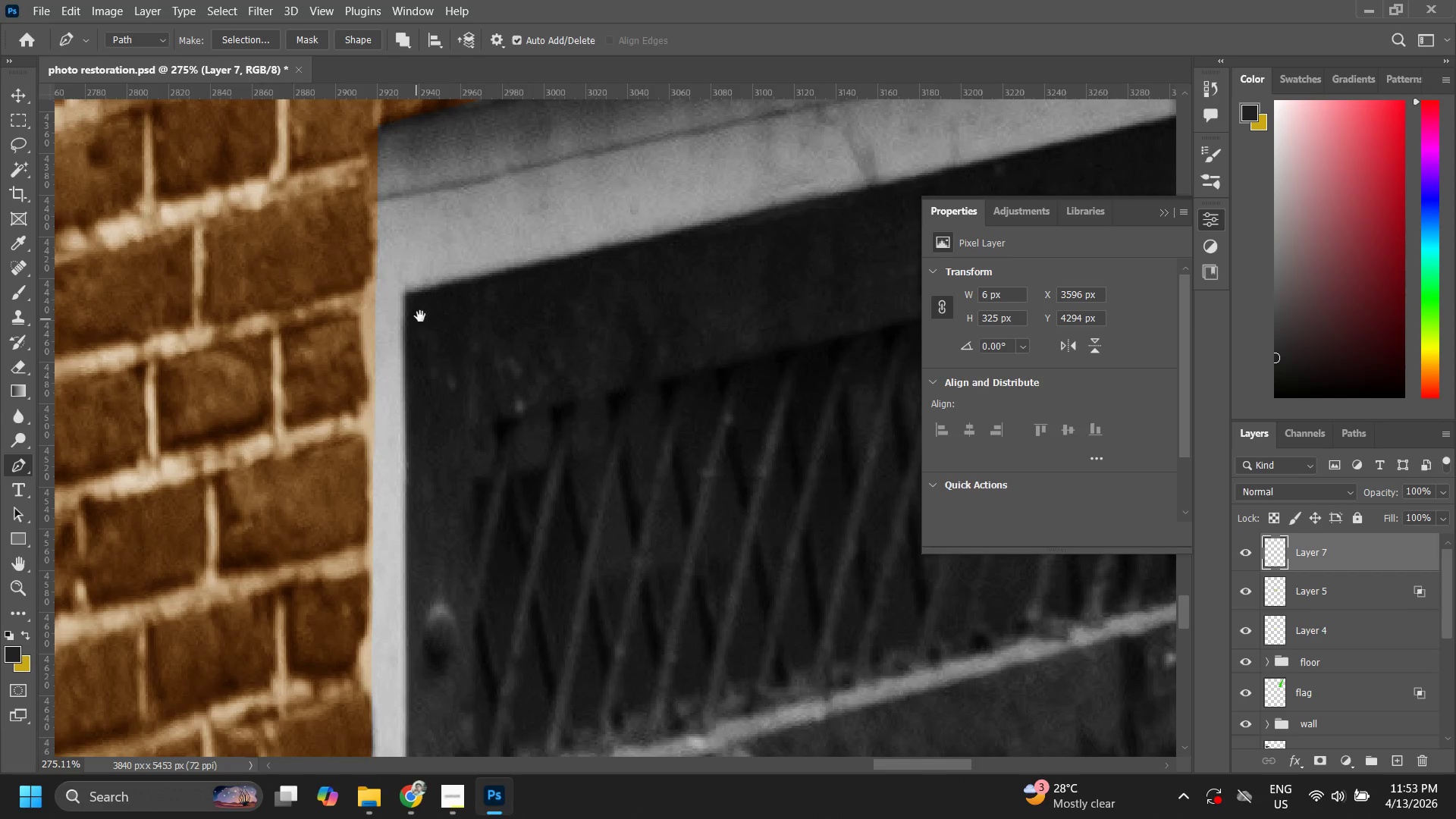 
key(Space)
 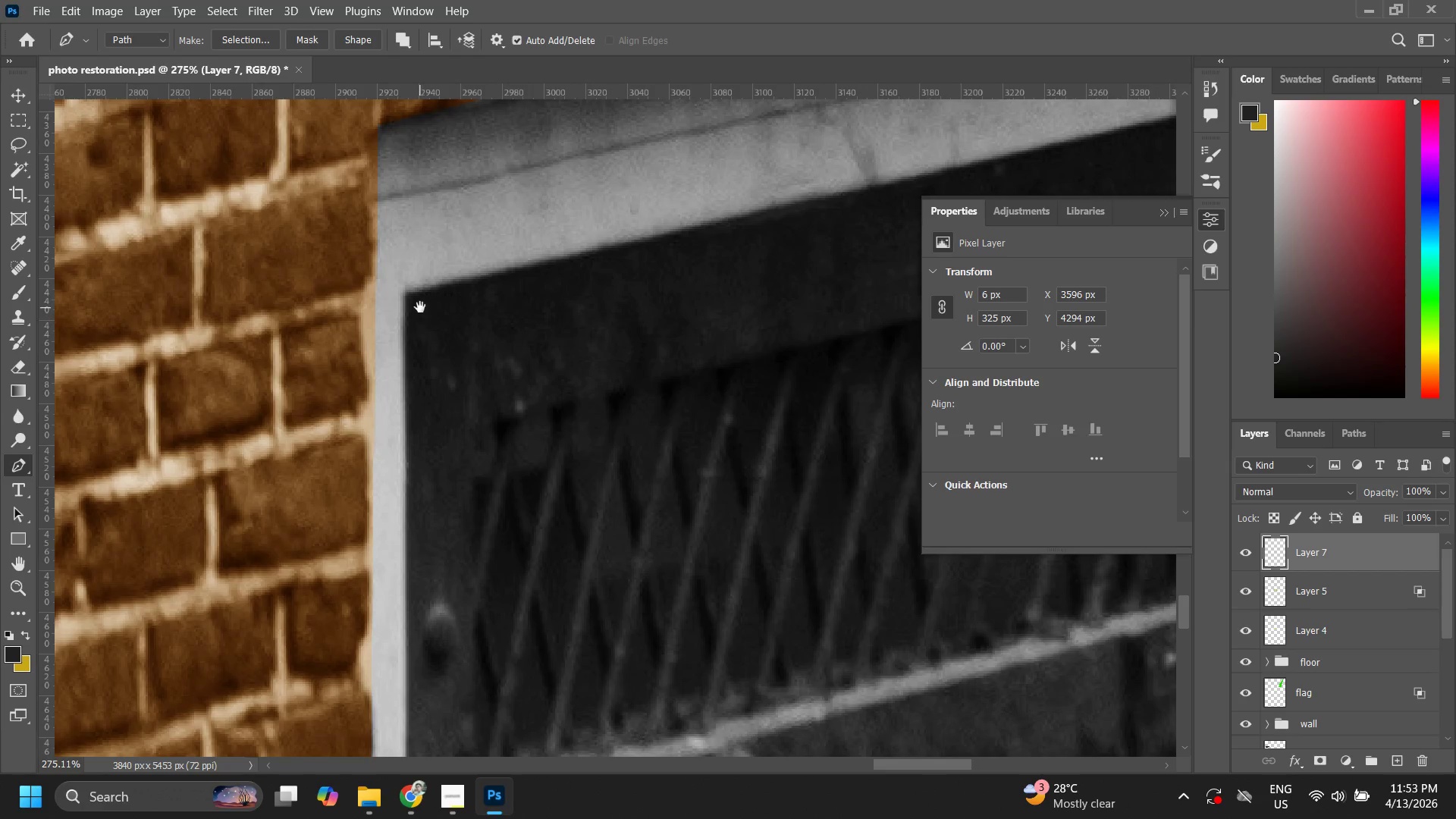 
key(Space)
 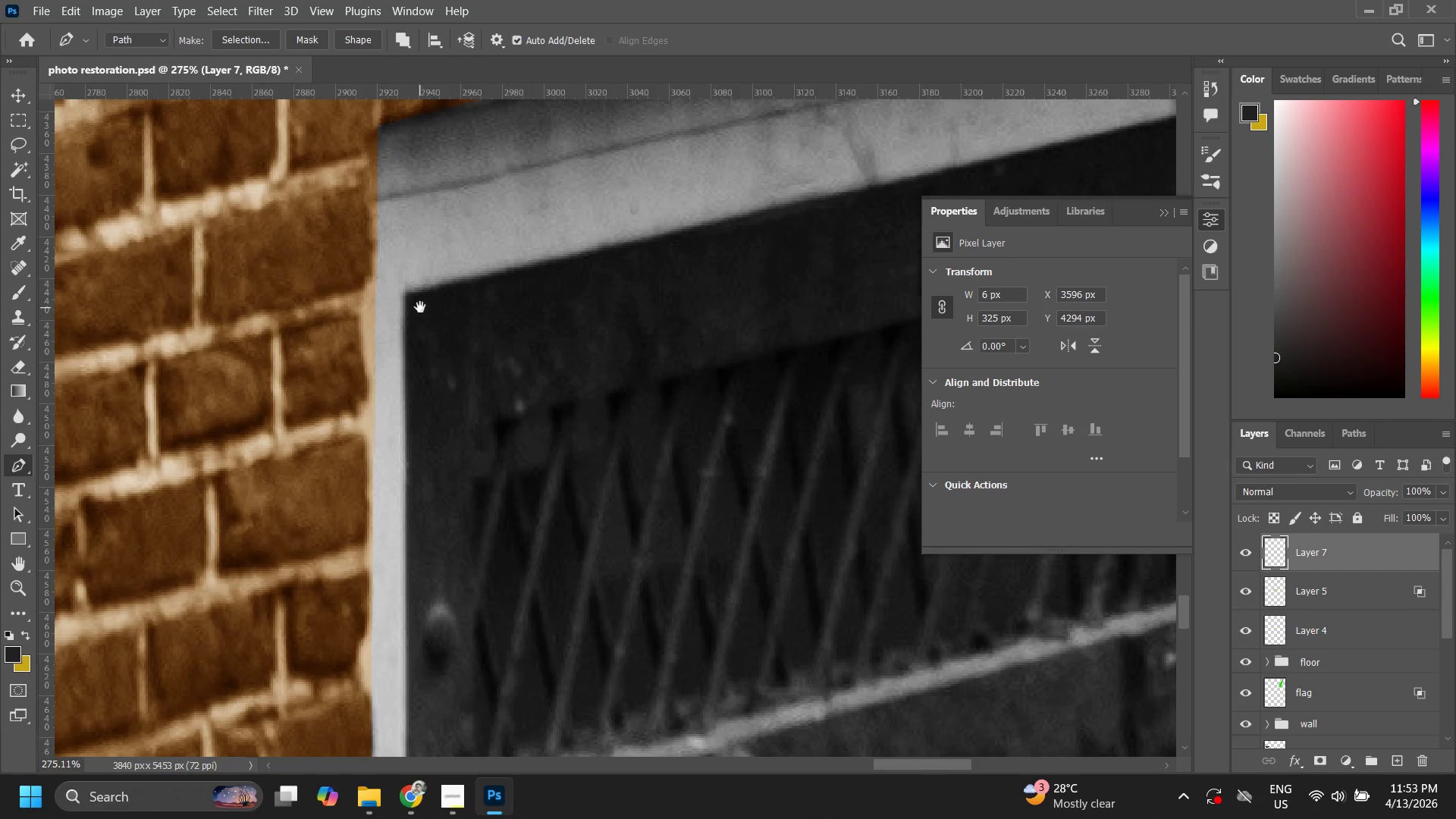 
key(Space)
 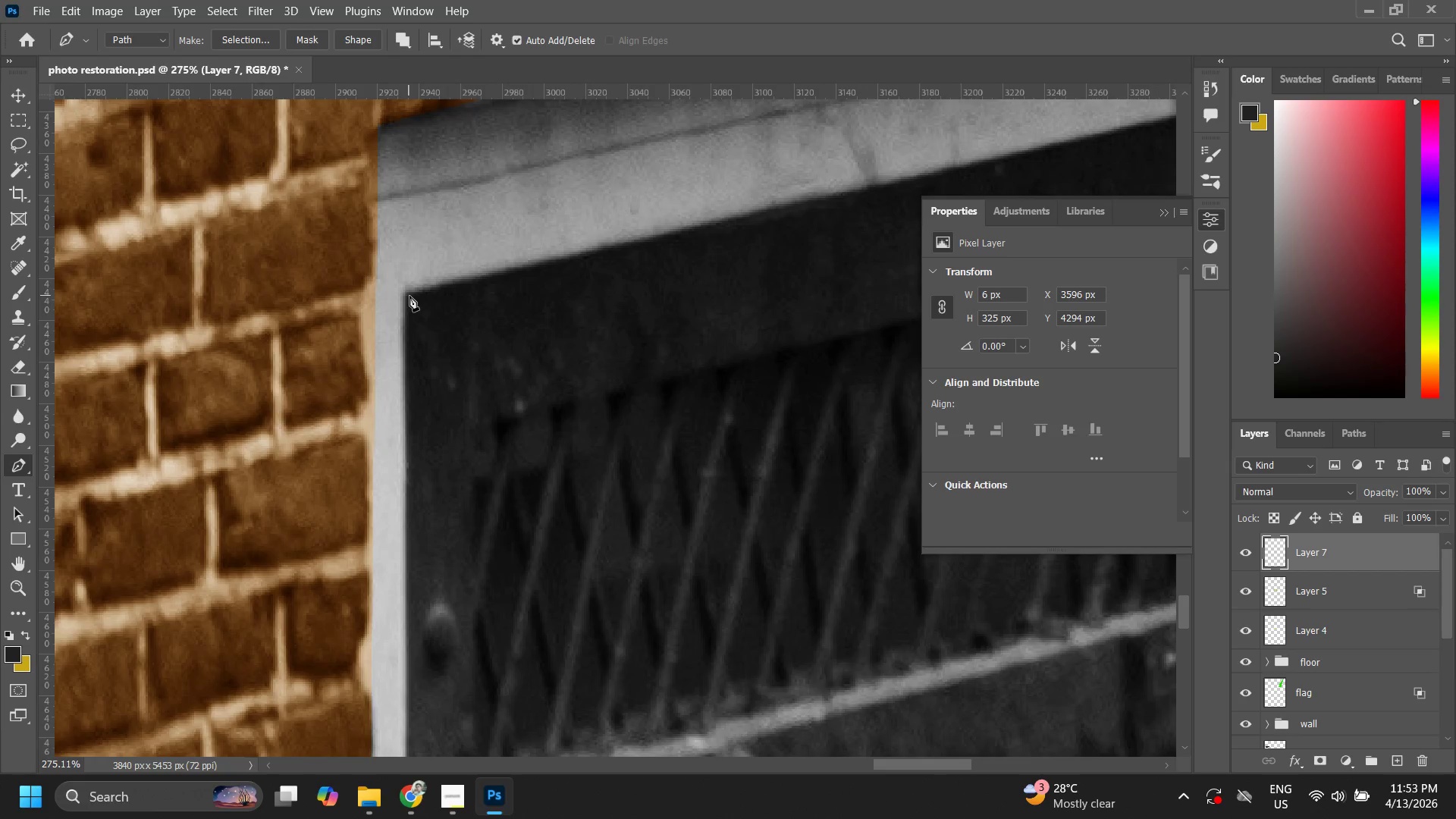 
left_click([408, 294])
 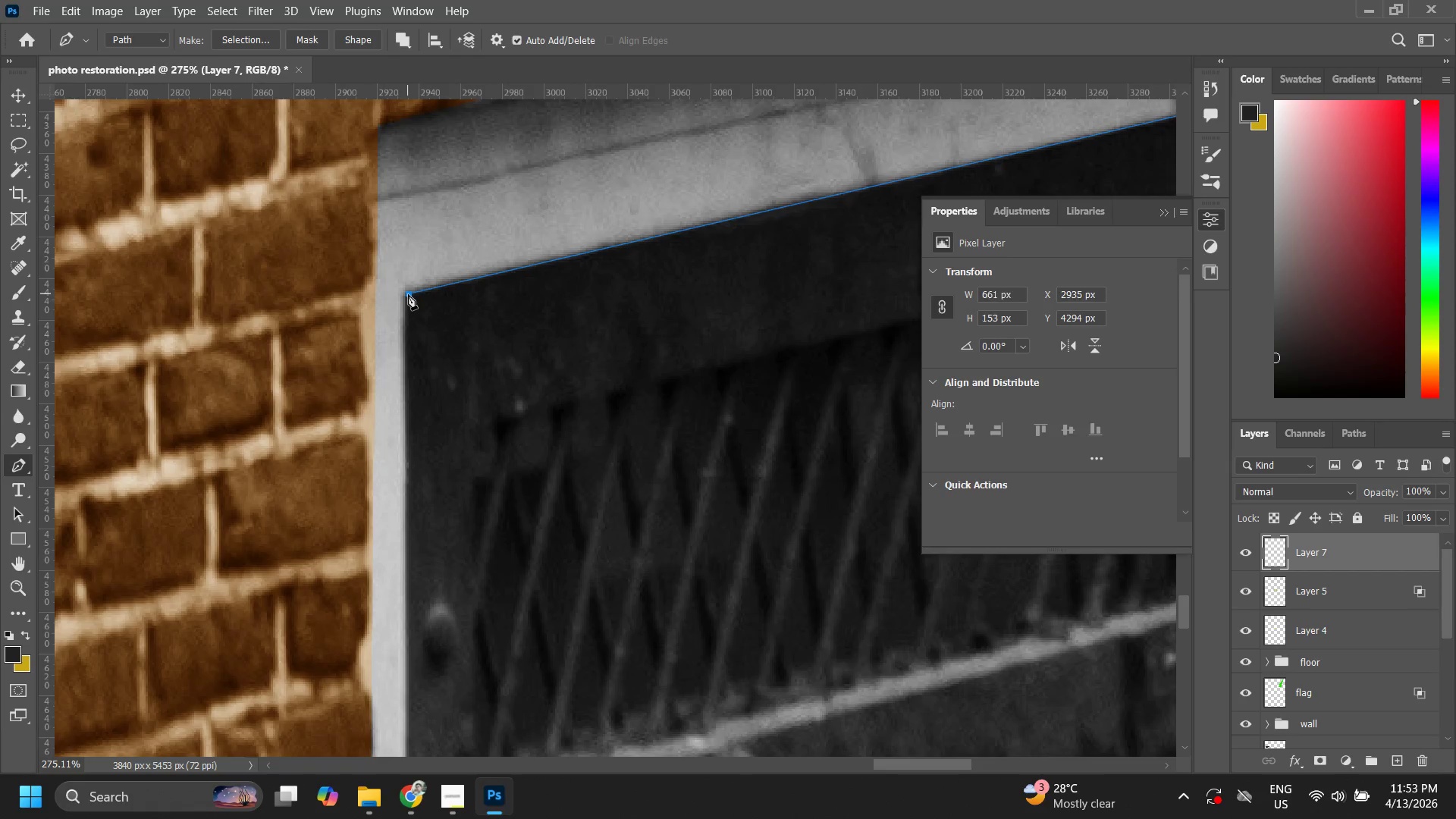 
hold_key(key=Space, duration=0.78)
 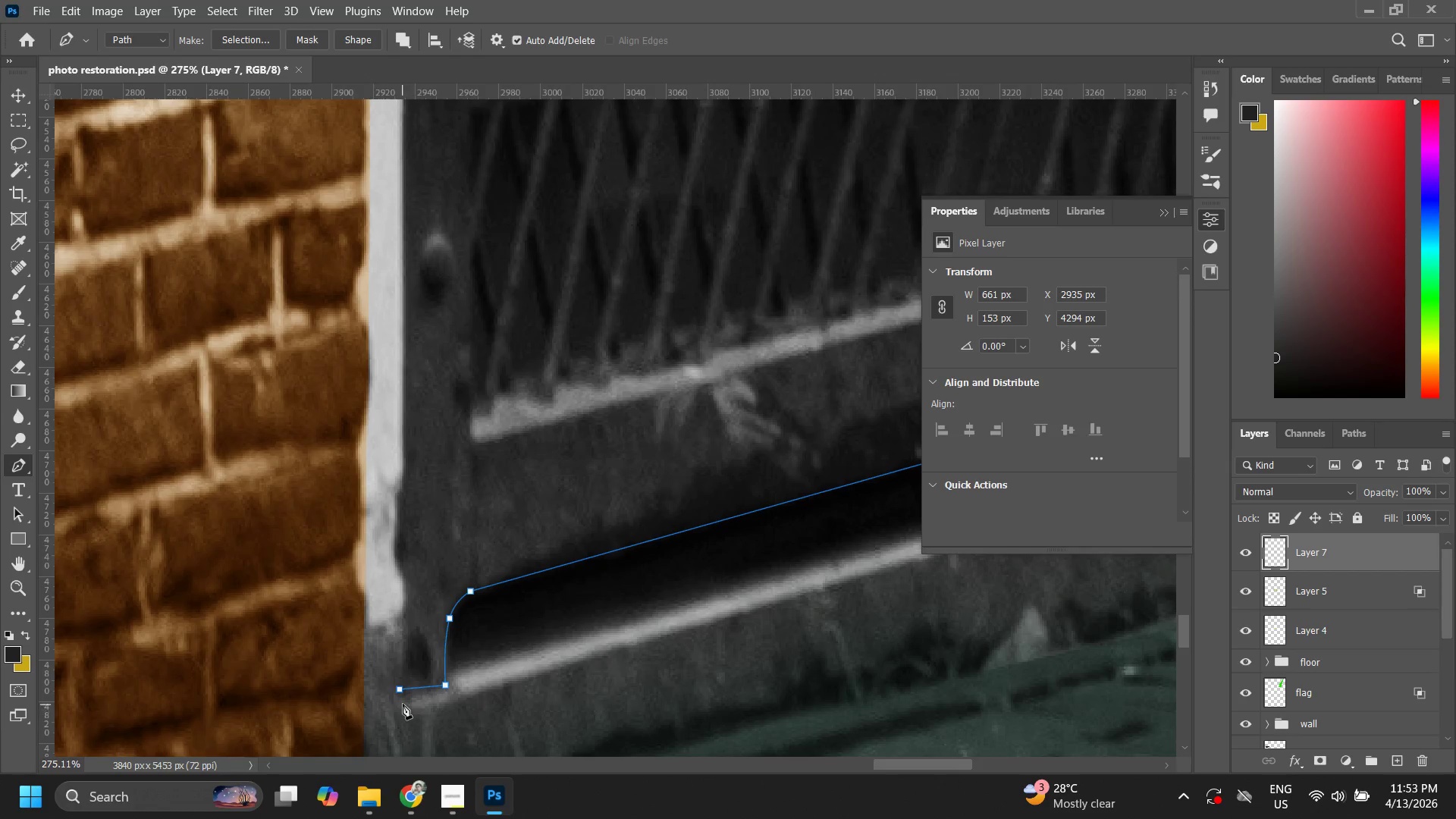 
left_click_drag(start_coordinate=[391, 403], to_coordinate=[389, 265])
 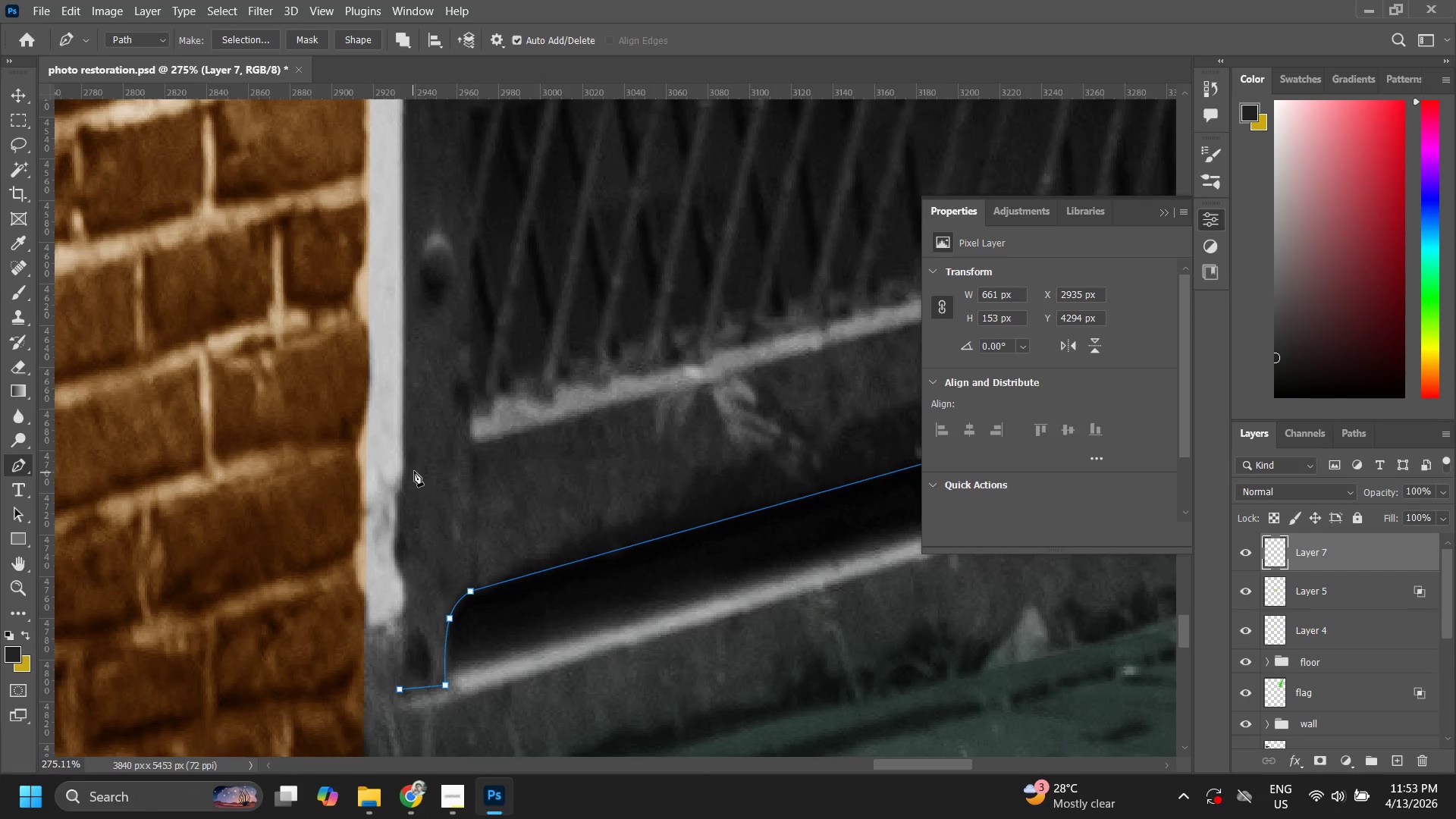 
left_click([401, 449])
 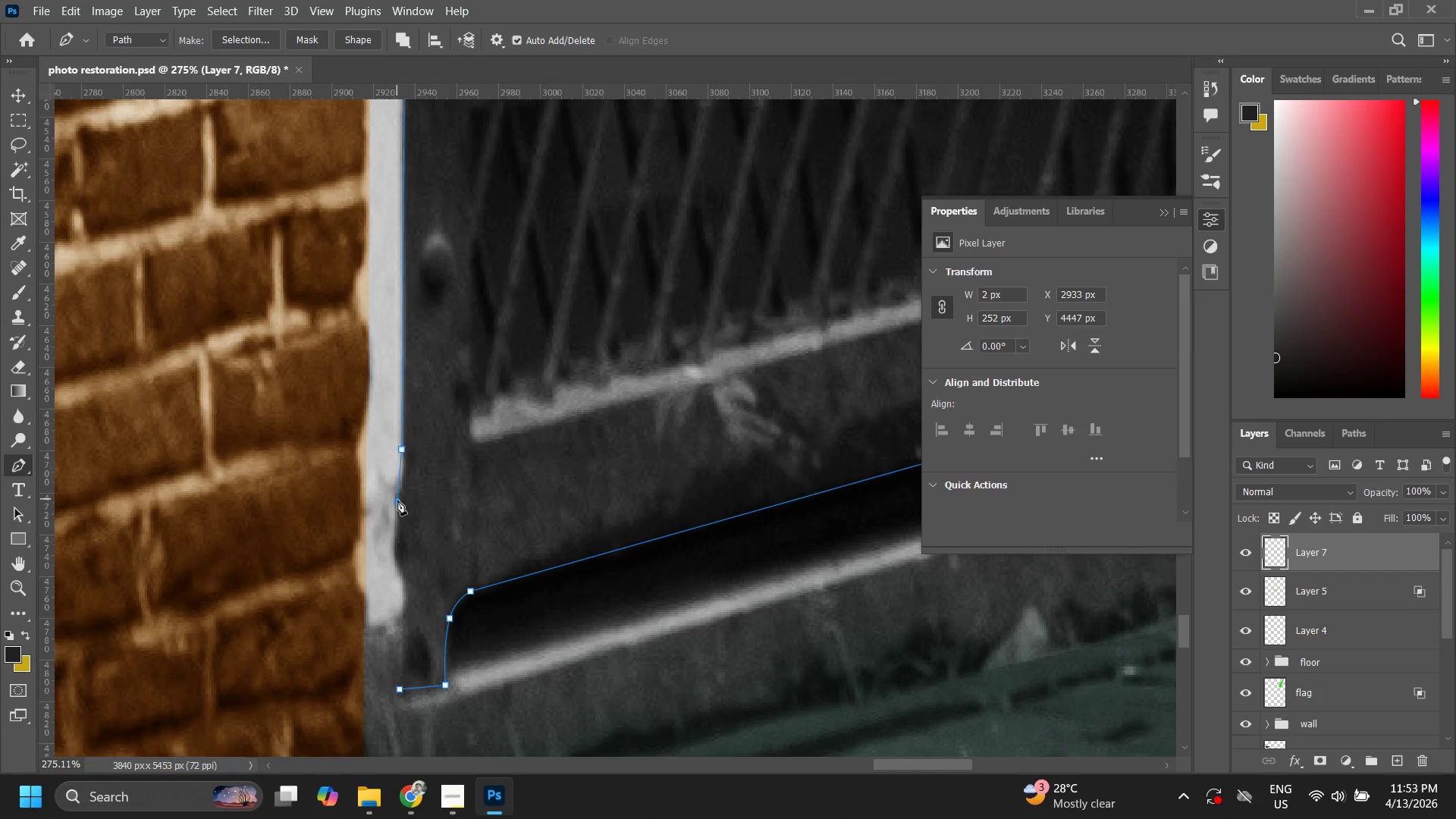 
double_click([403, 485])
 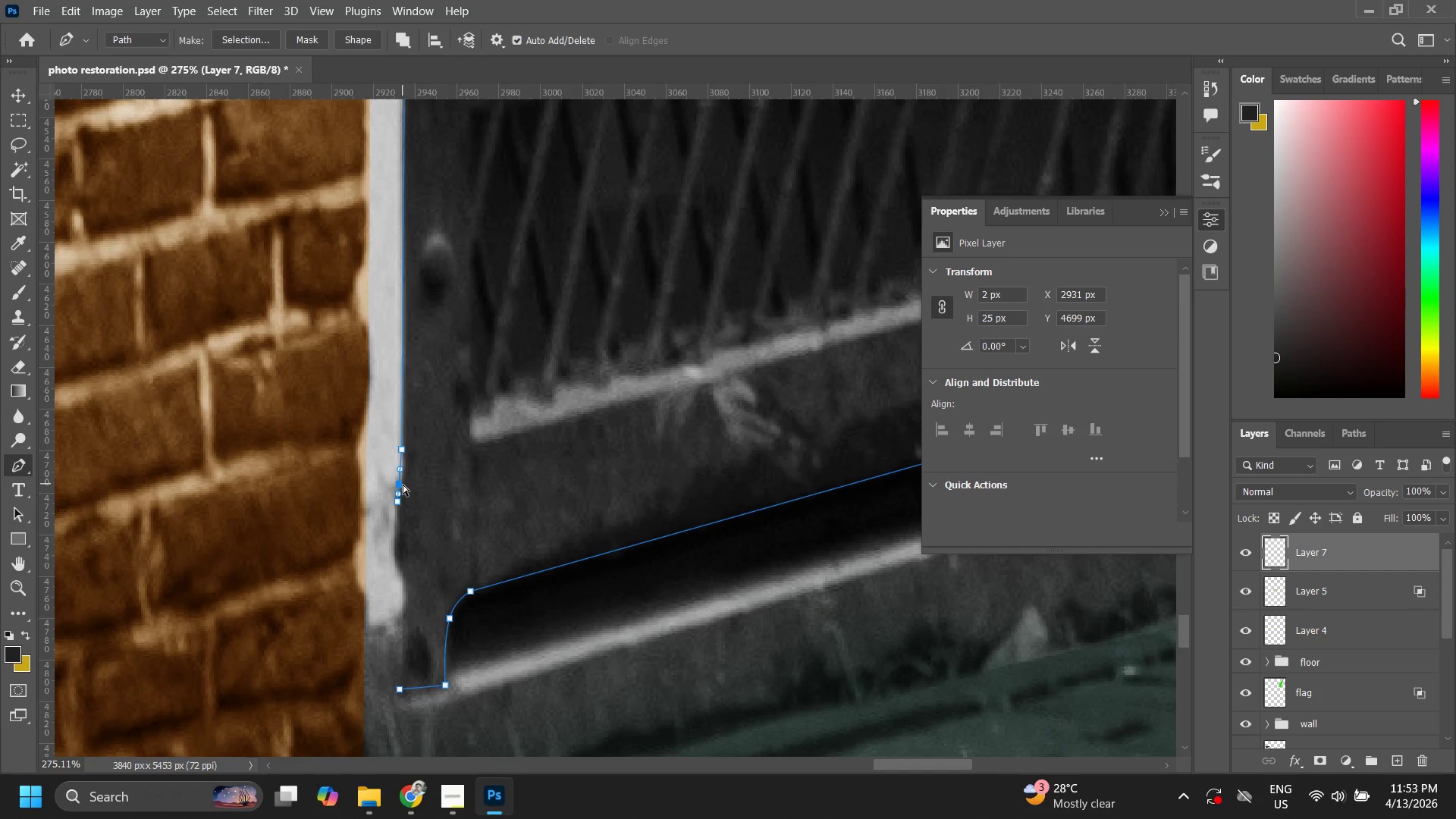 
hold_key(key=ControlLeft, duration=0.97)
left_click_drag(start_coordinate=[403, 485], to_coordinate=[407, 488])
 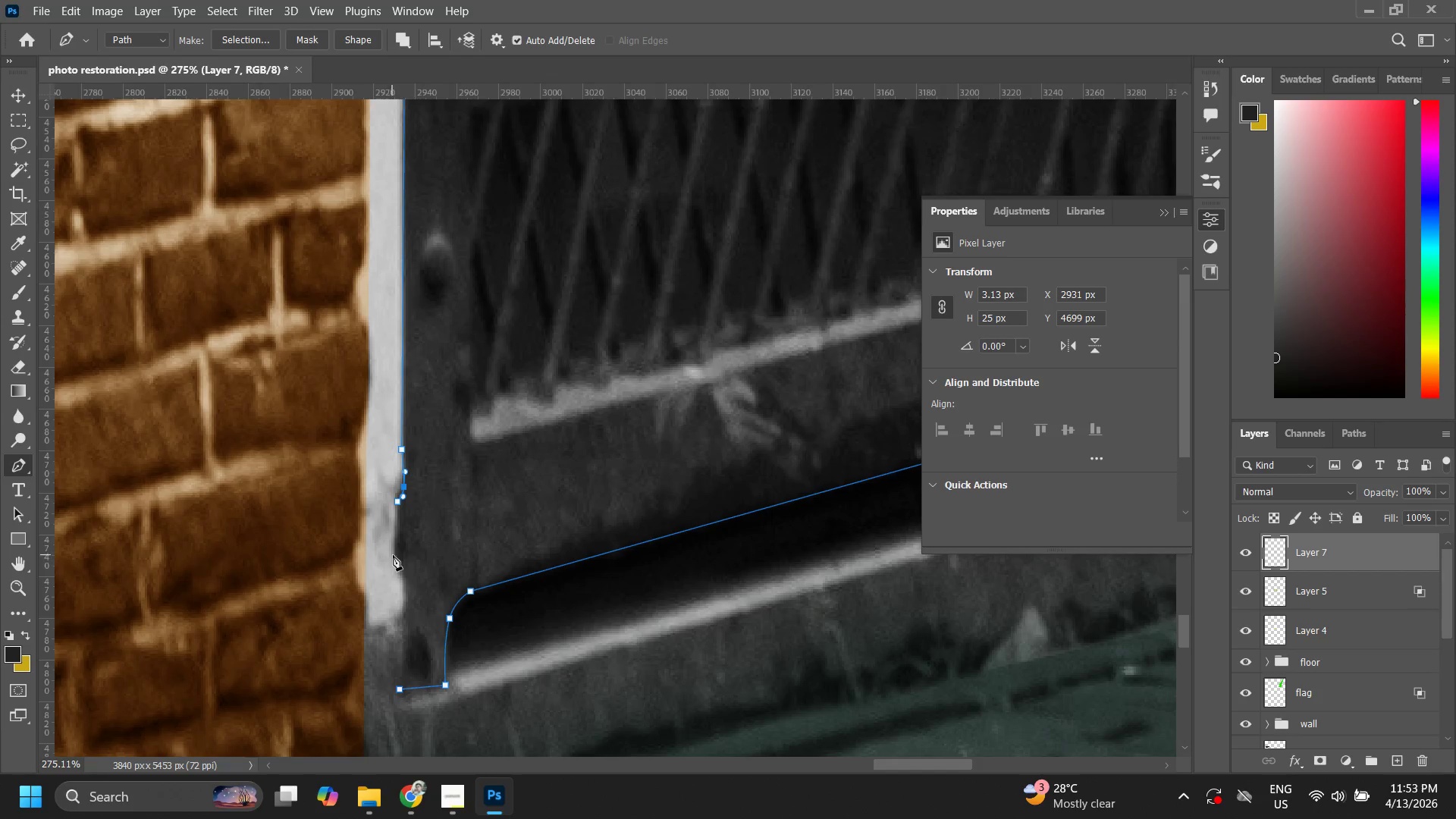 
left_click([396, 547])
 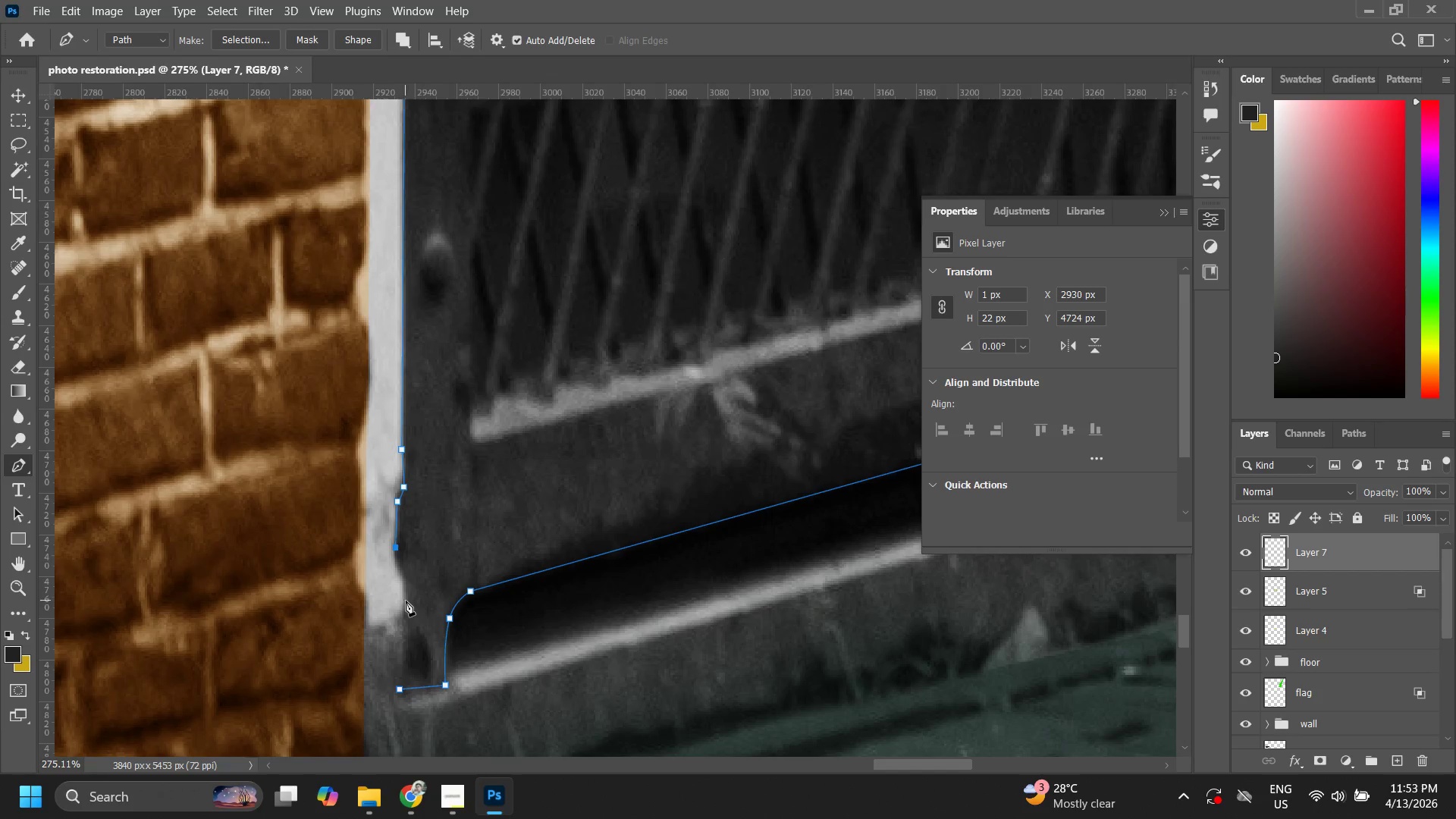 
left_click([410, 604])
 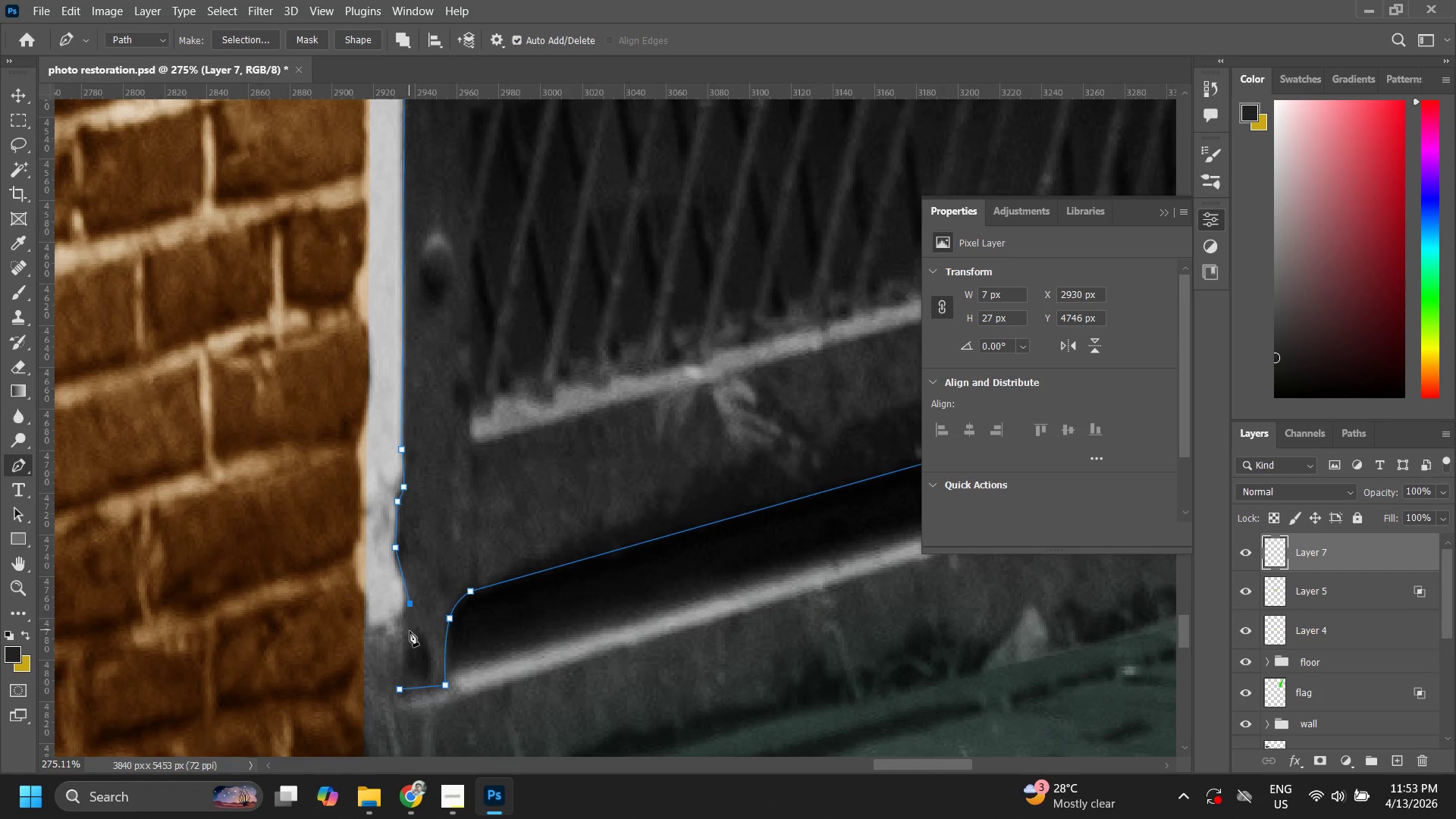 
hold_key(key=ControlLeft, duration=0.31)
 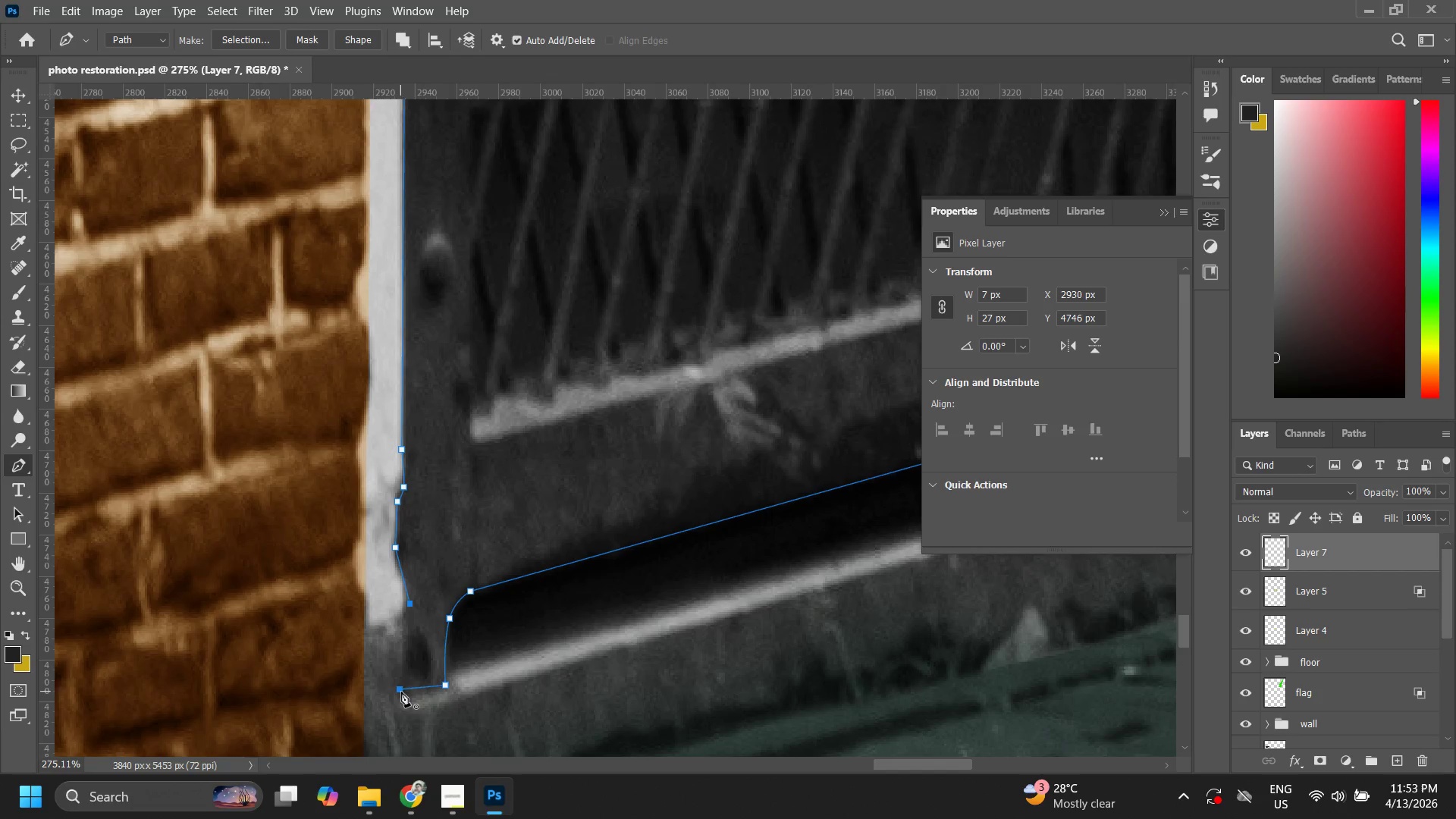 
left_click([399, 689])
 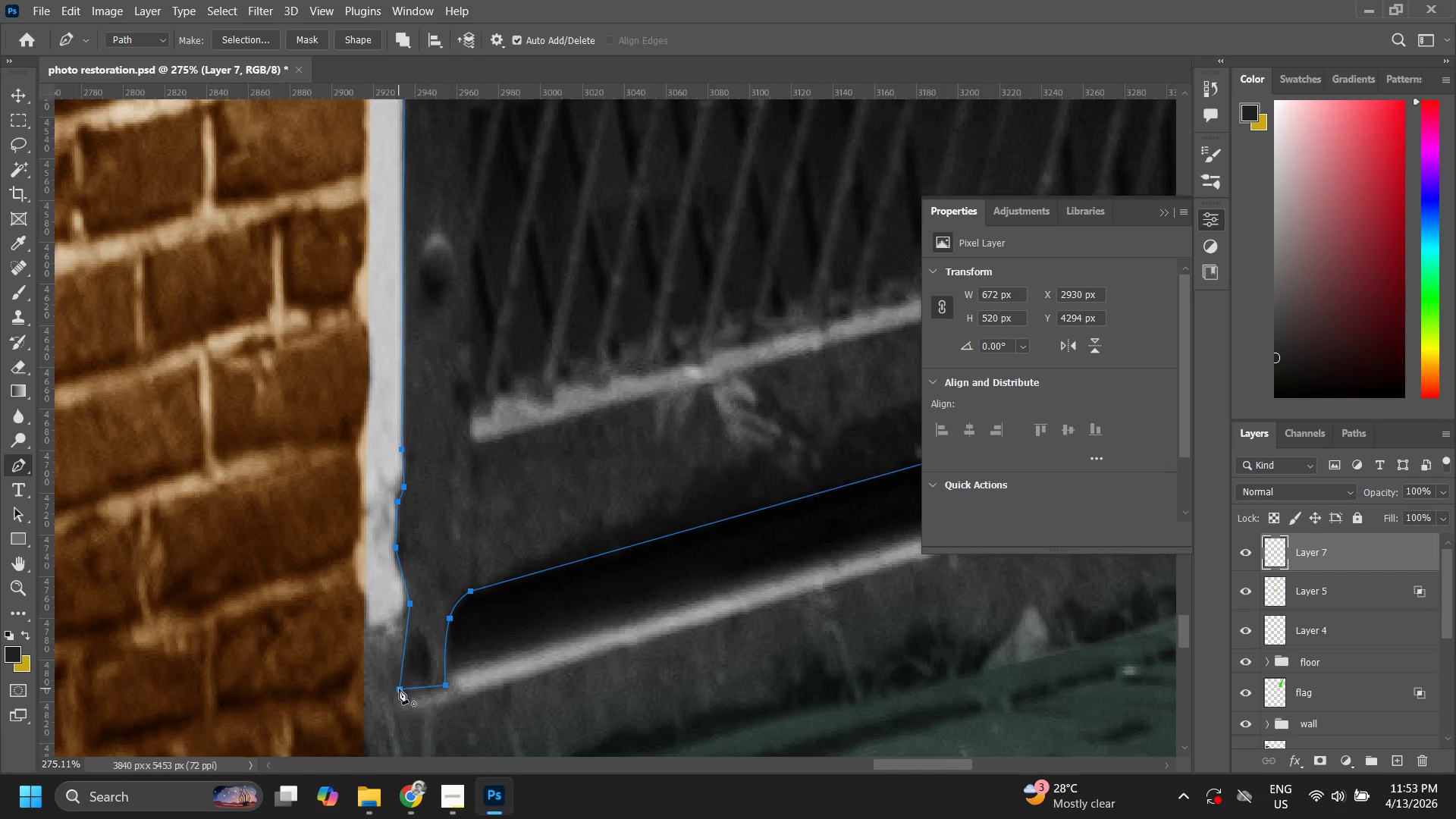 
type(zz zp)
 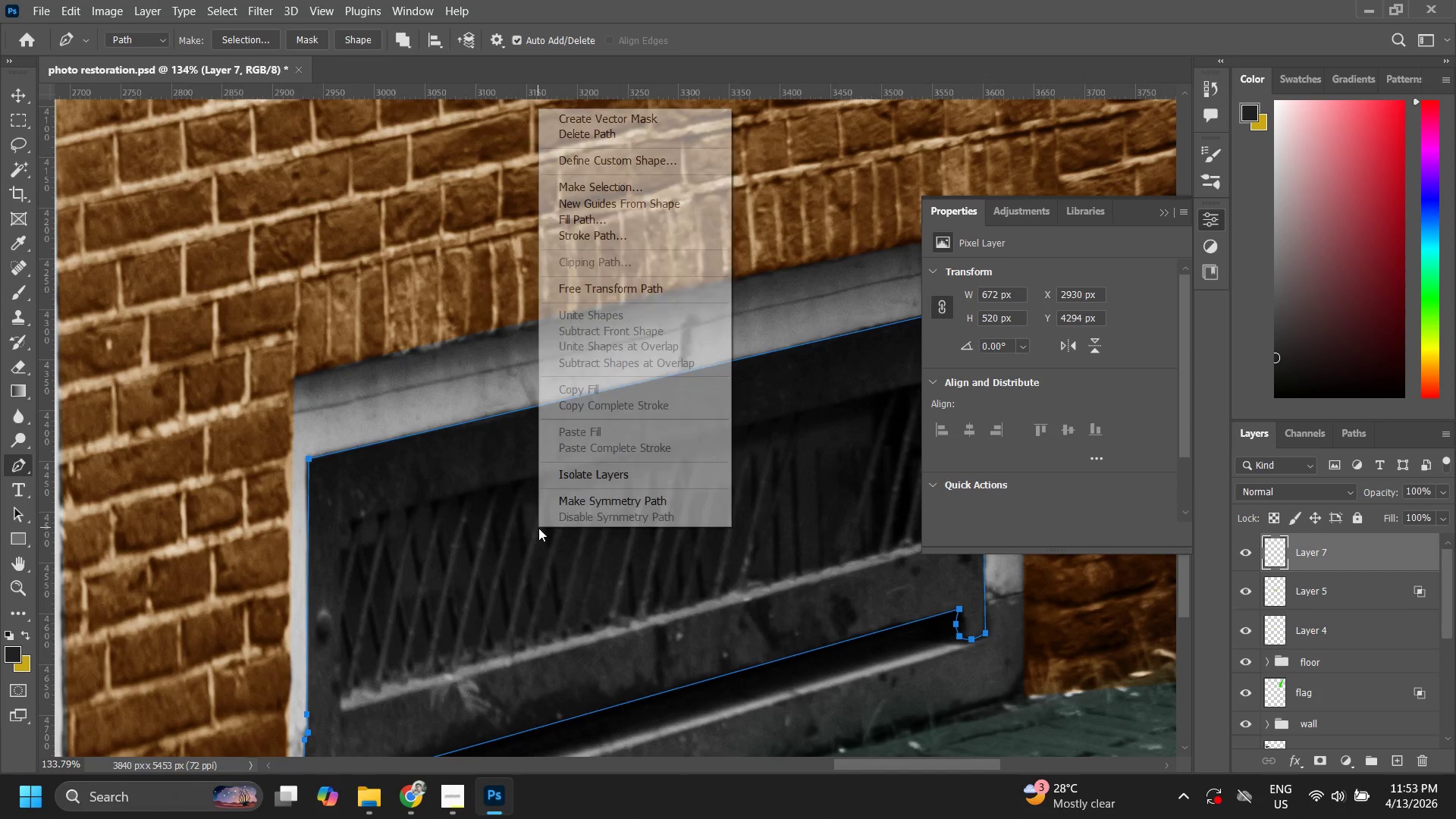 
left_click_drag(start_coordinate=[532, 470], to_coordinate=[452, 576])
 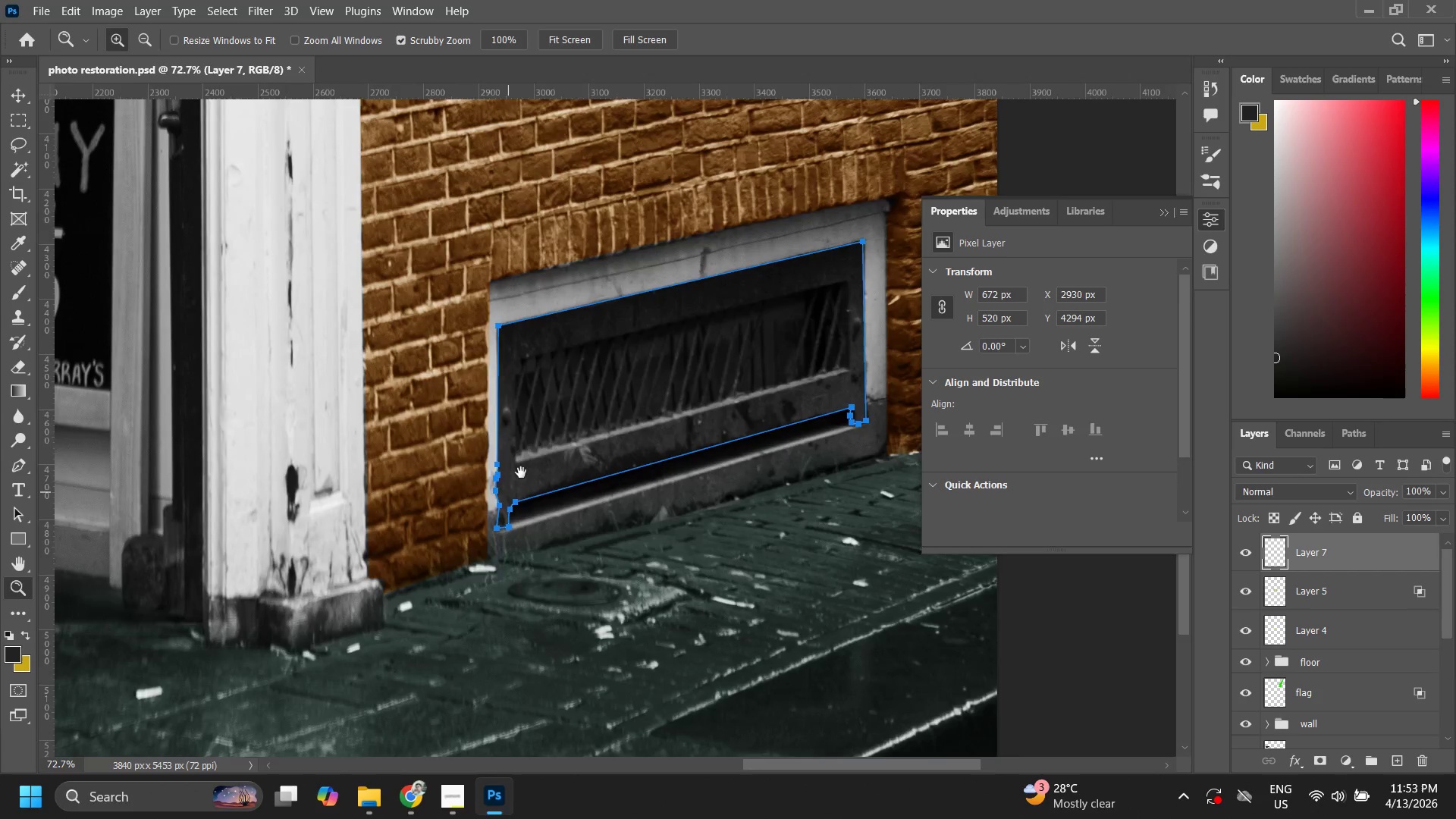 
left_click_drag(start_coordinate=[521, 472], to_coordinate=[461, 569])
 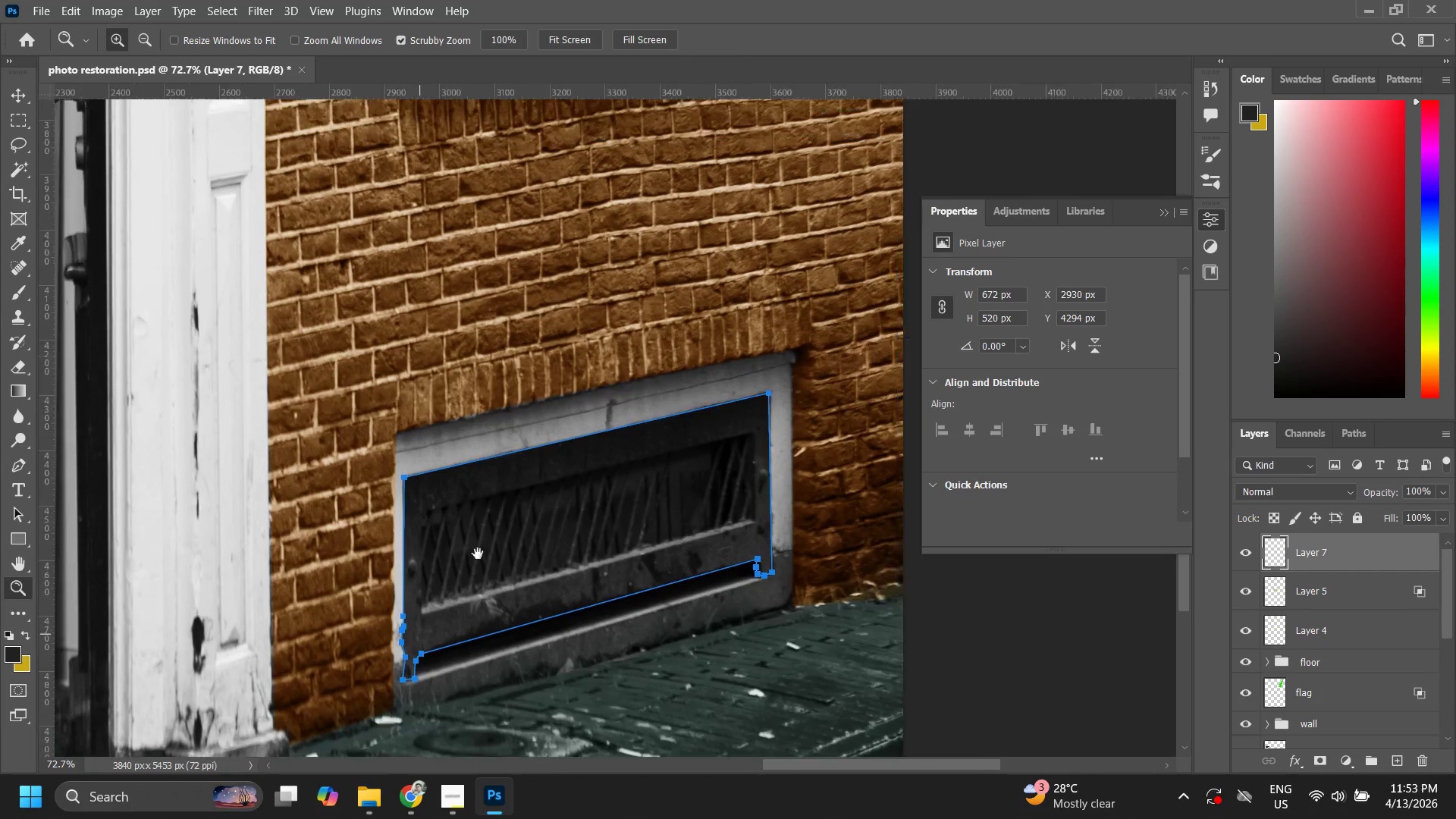 
left_click_drag(start_coordinate=[484, 554], to_coordinate=[529, 537])
 